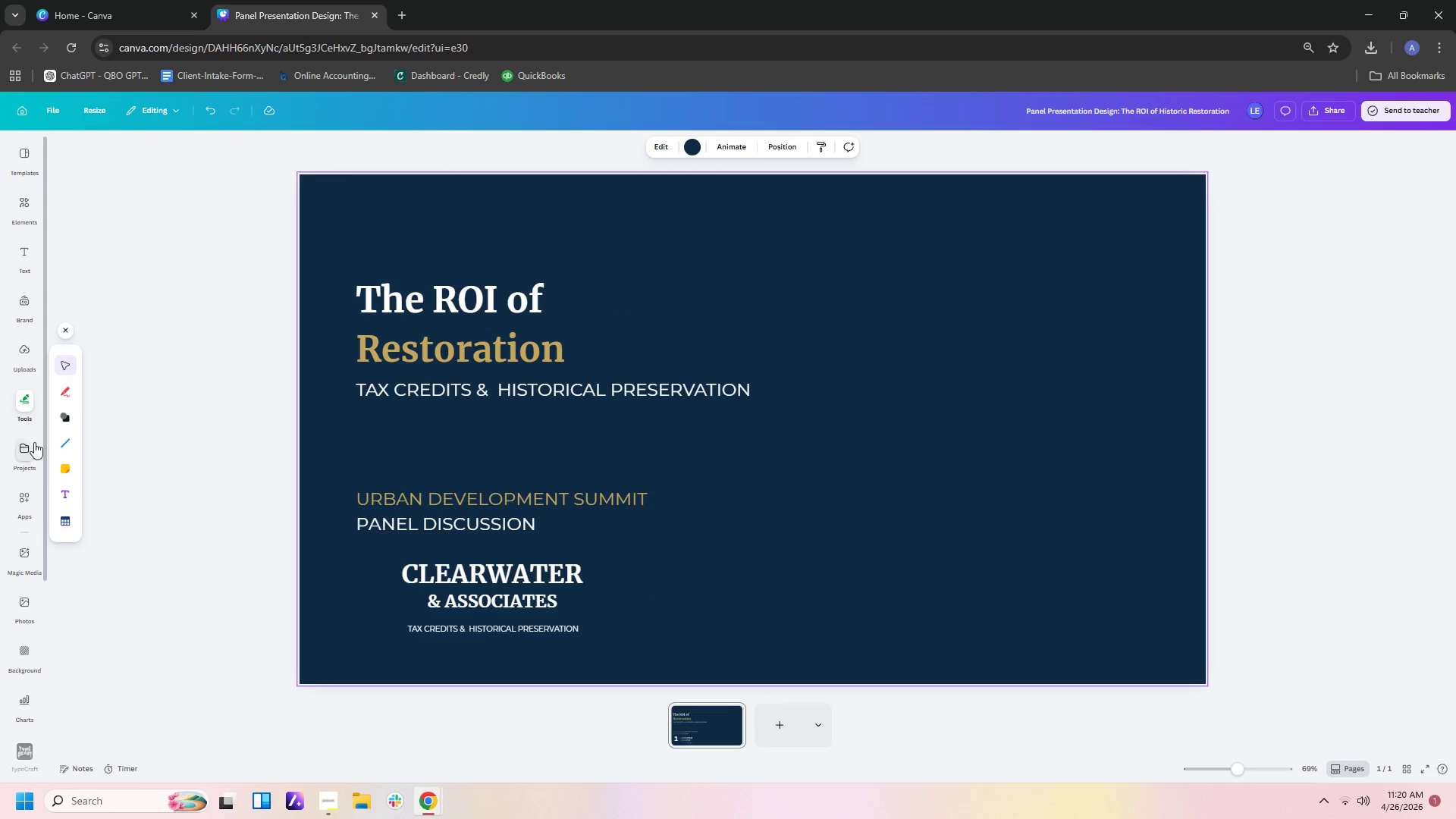 
left_click([64, 441])
 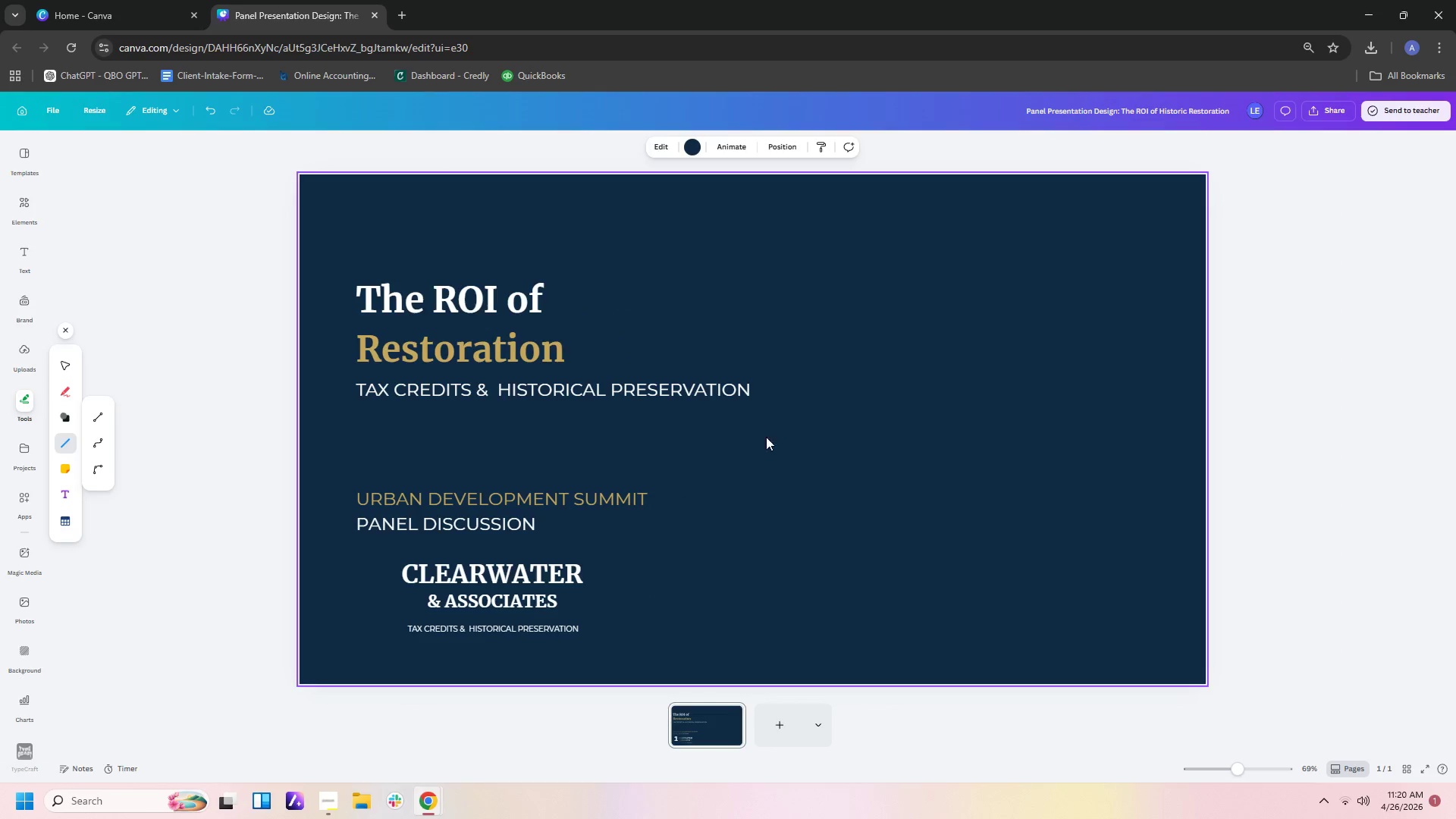 
left_click([766, 477])
 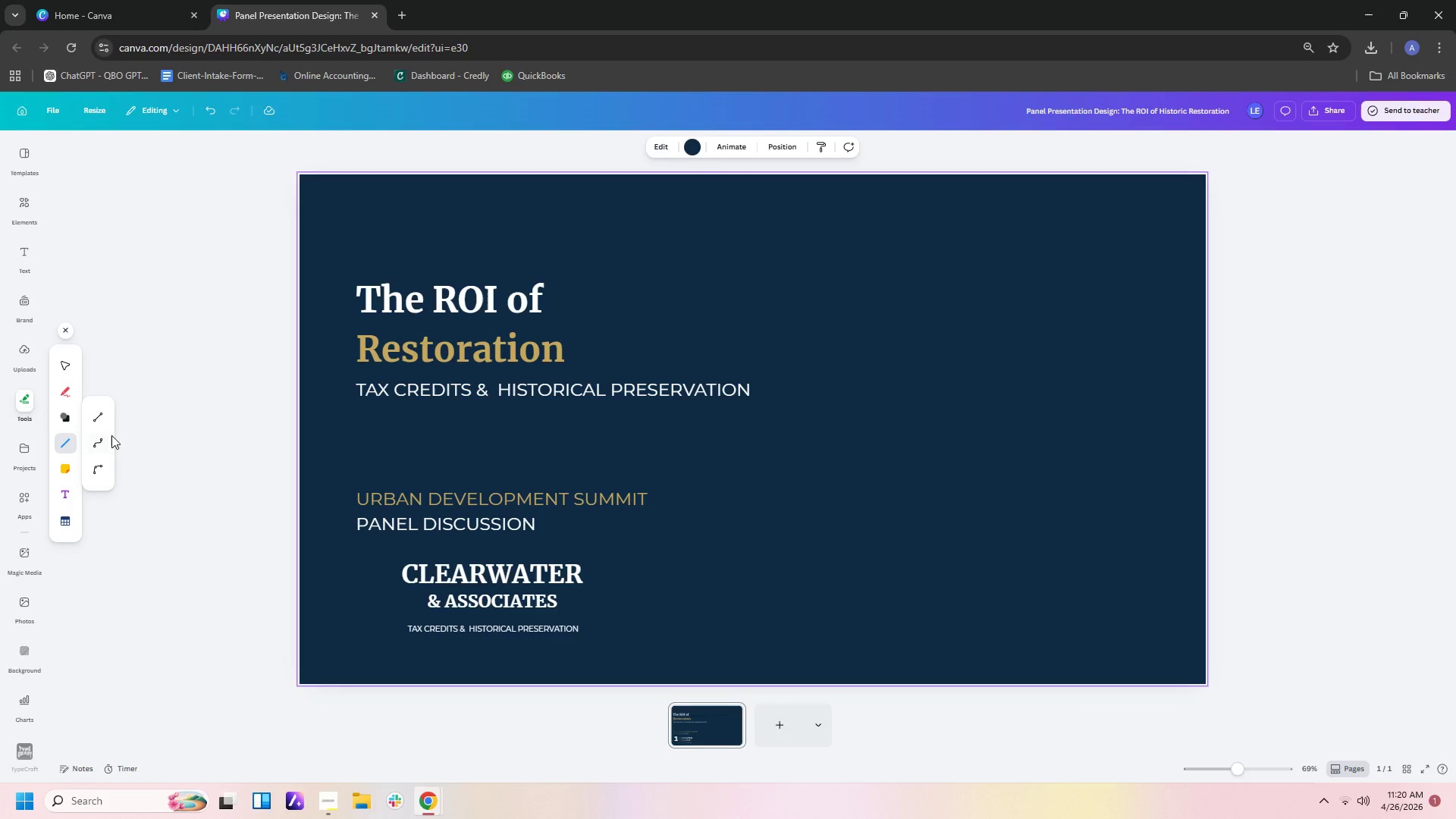 
left_click([94, 411])
 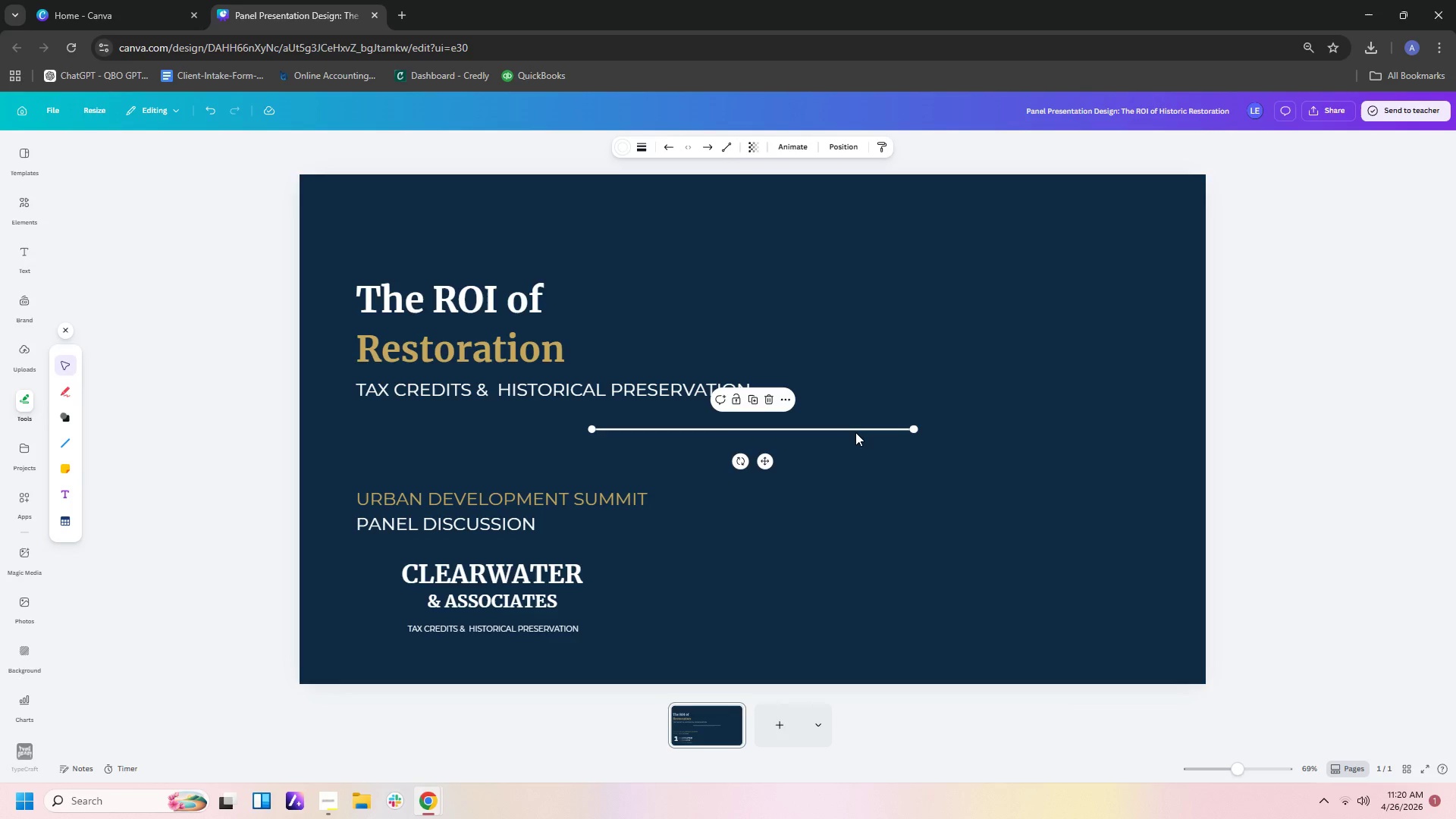 
left_click_drag(start_coordinate=[854, 432], to_coordinate=[666, 622])
 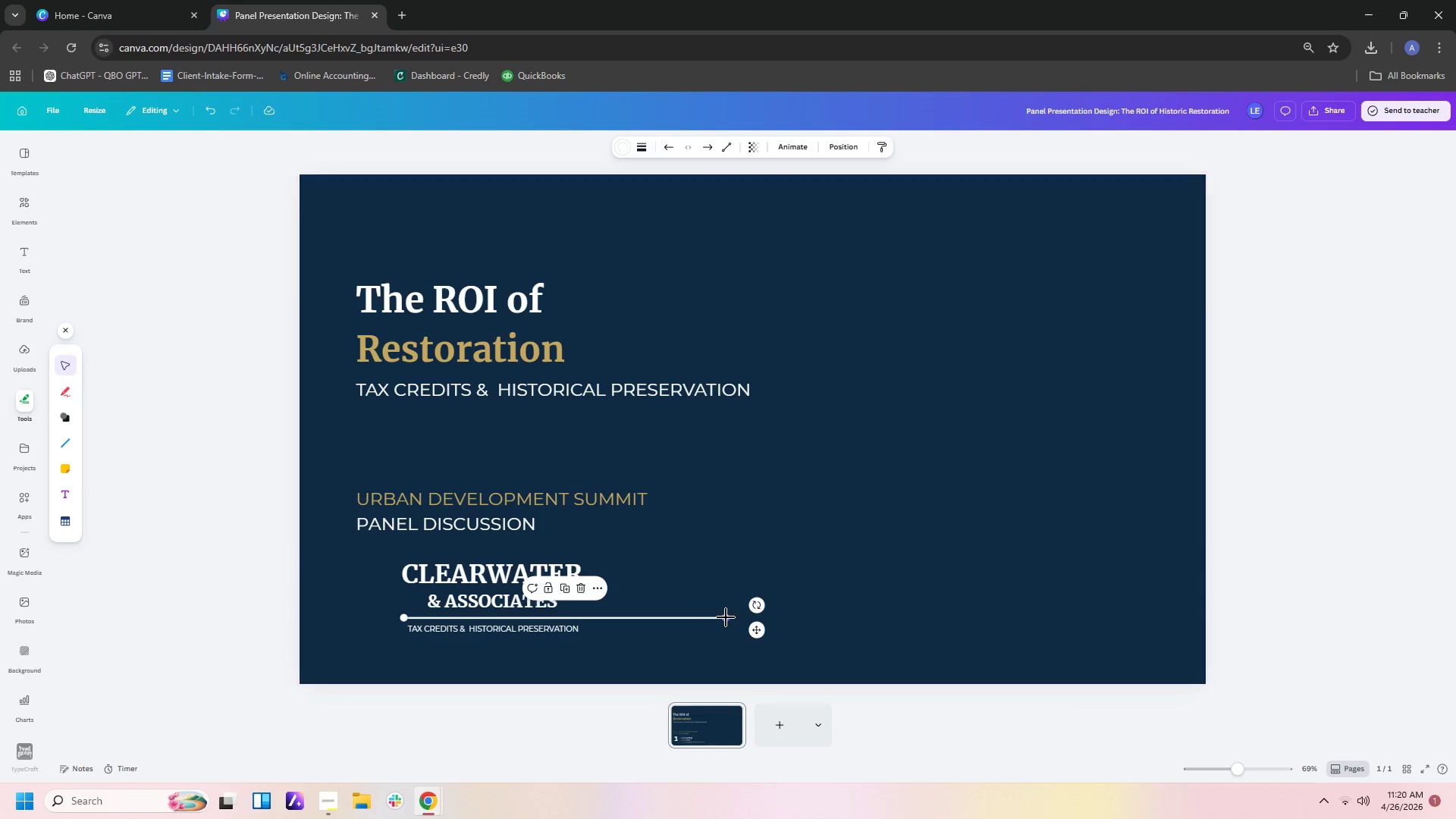 
left_click_drag(start_coordinate=[726, 617], to_coordinate=[581, 618])
 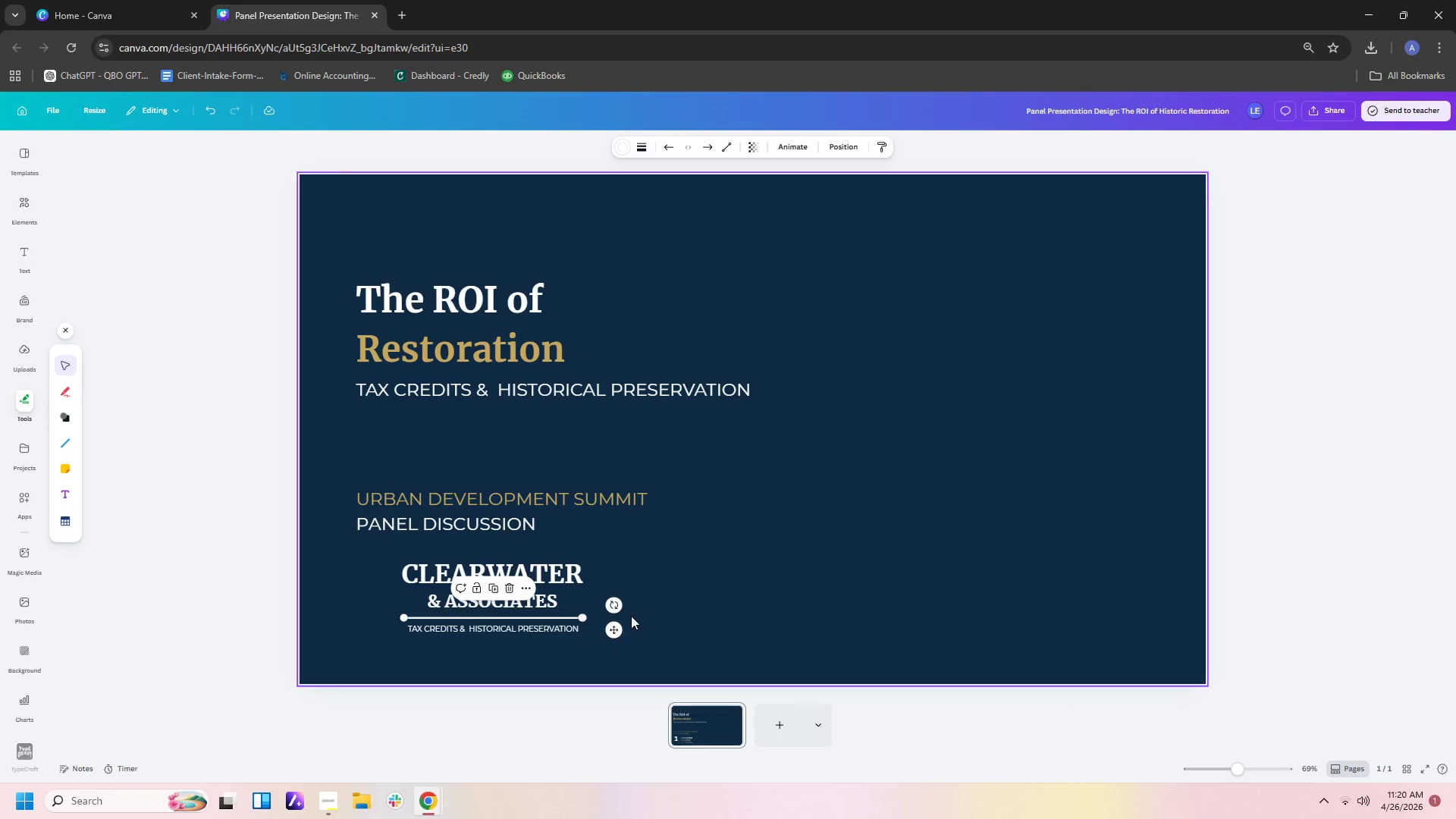 
left_click([631, 616])
 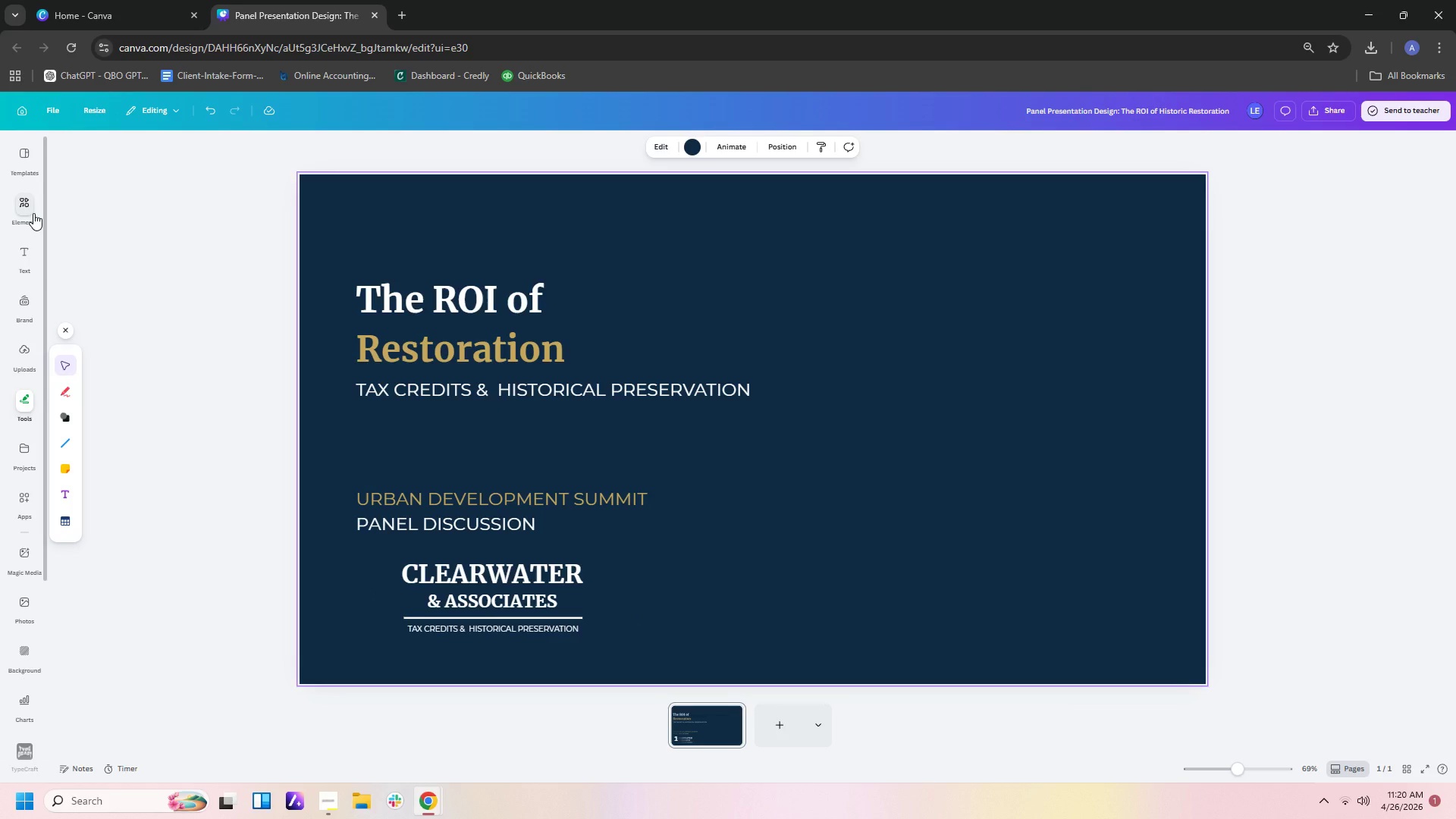 
wait(6.86)
 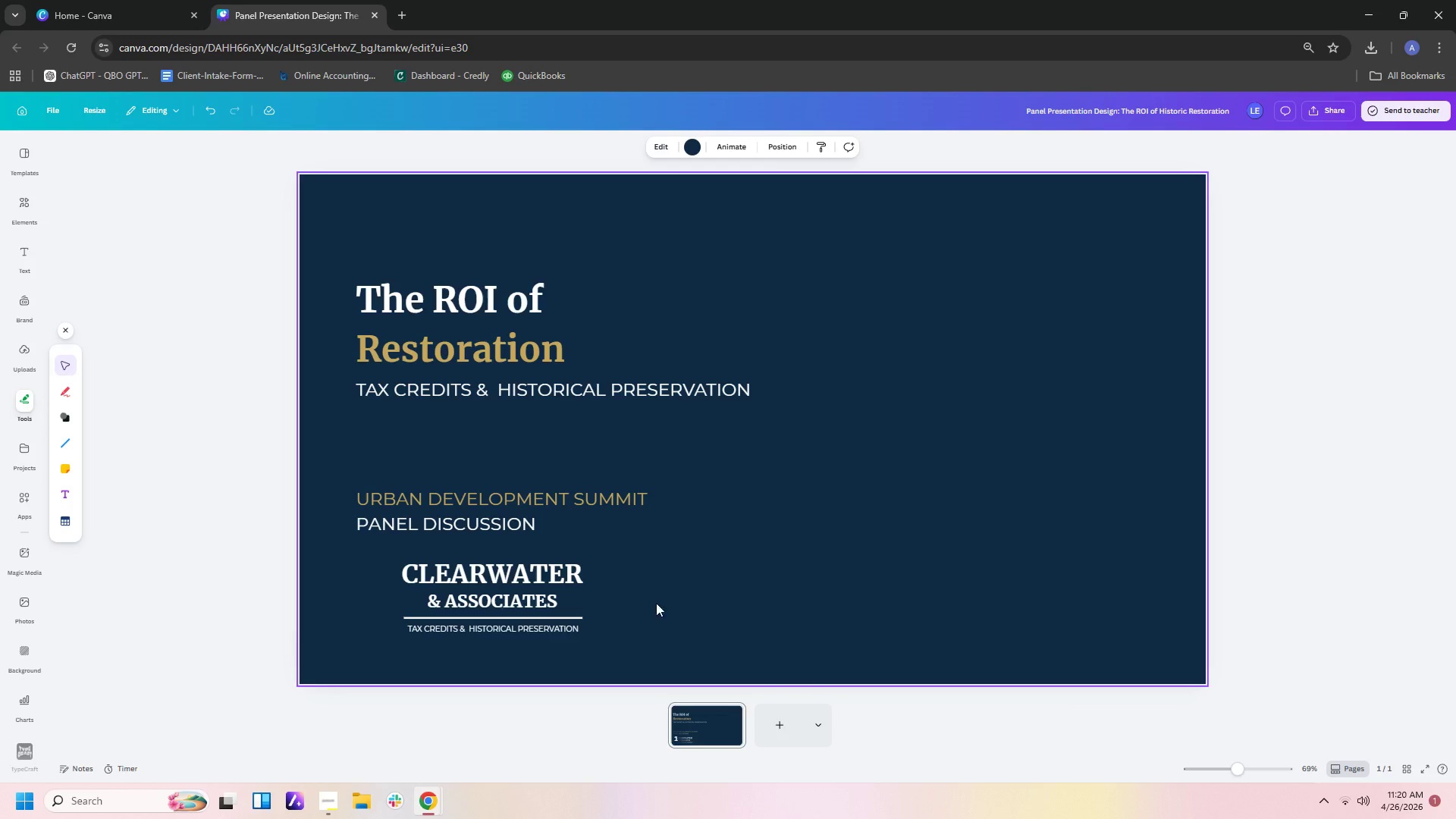 
left_click([22, 212])
 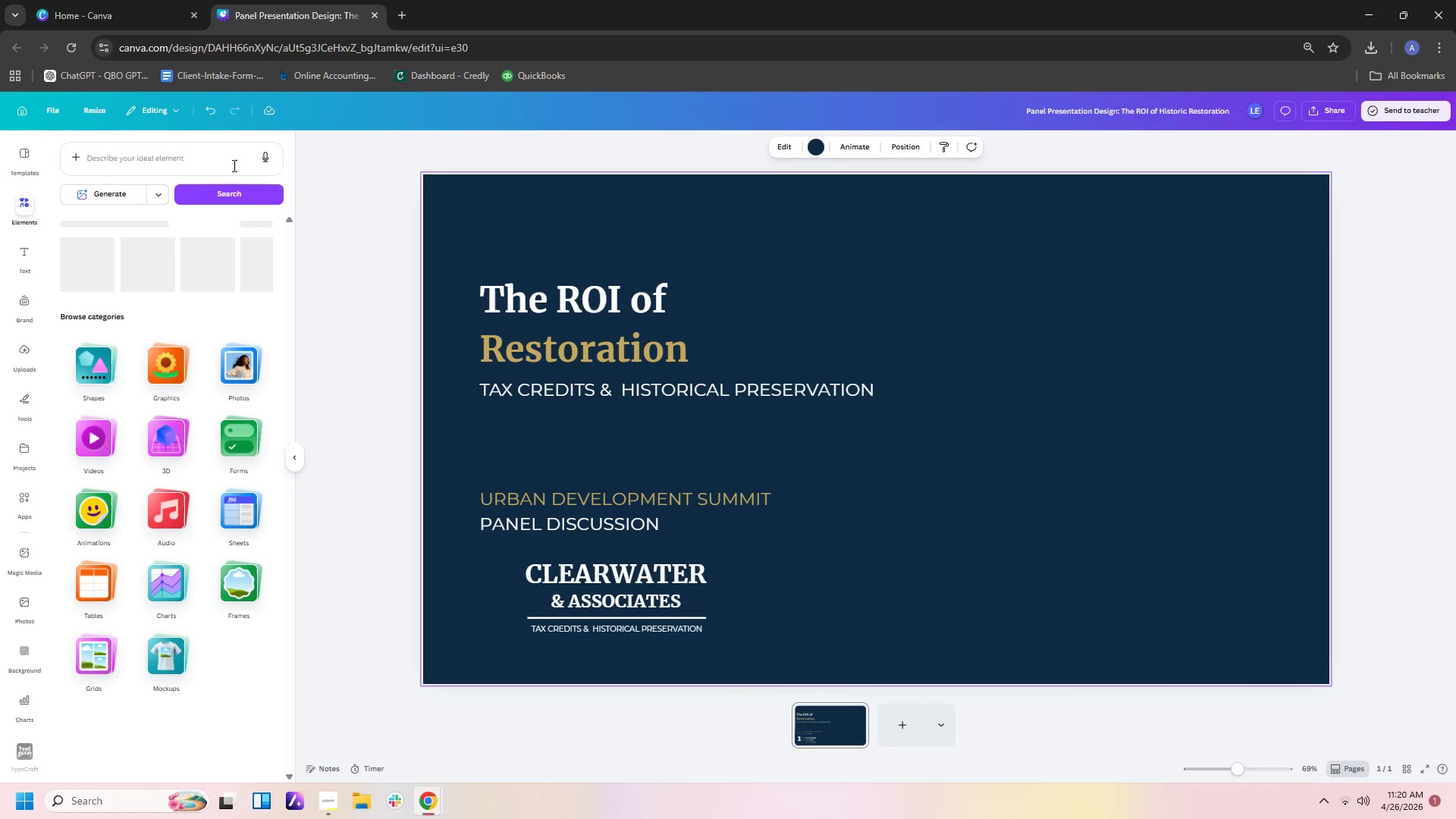 
left_click([197, 162])
 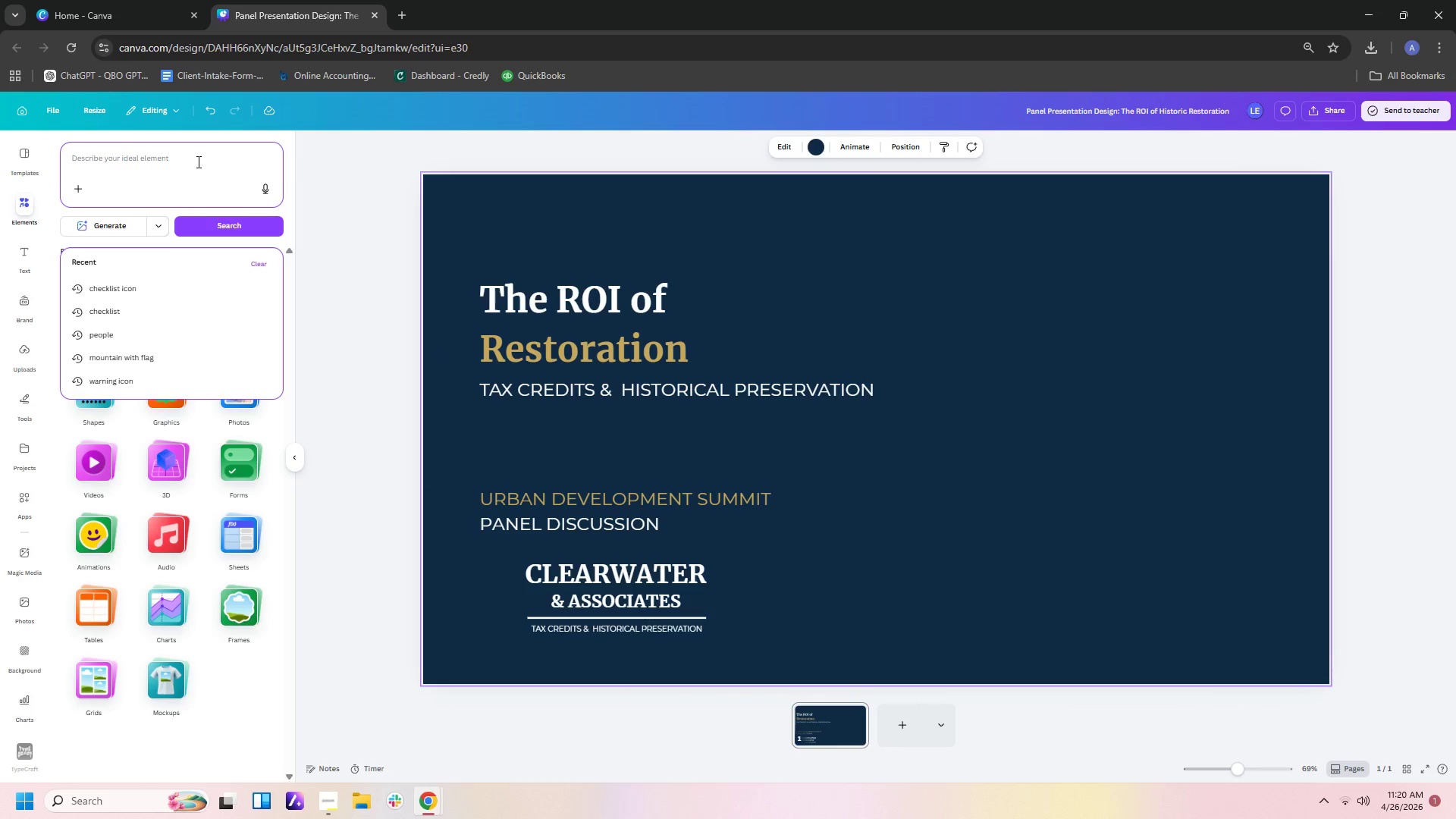 
type(building)
key(Backspace)
key(Backspace)
key(Backspace)
key(Backspace)
key(Backspace)
key(Backspace)
key(Backspace)
key(Backspace)
key(Backspace)
type(BUILDING WALLS)
 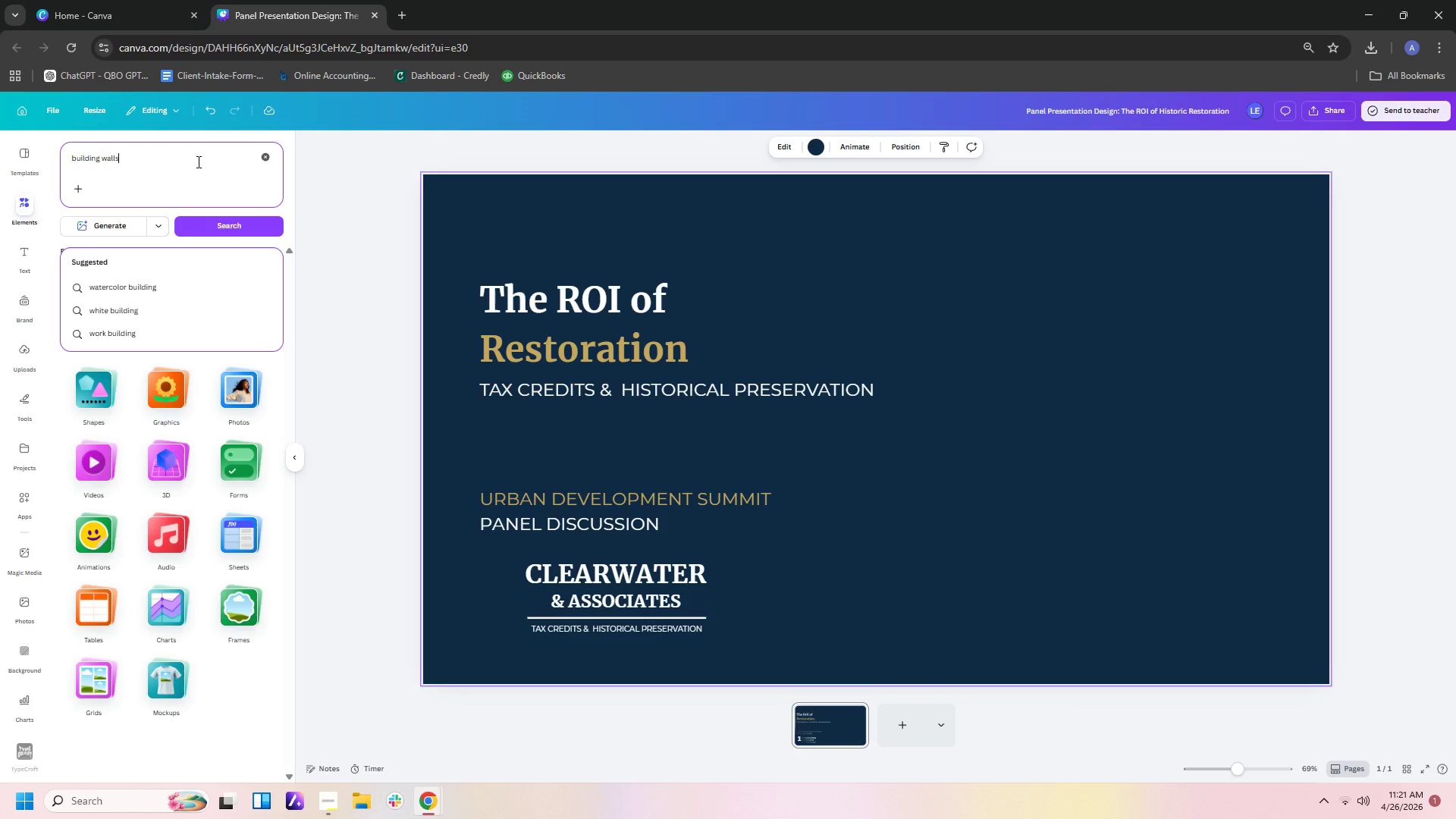 
key(Enter)
 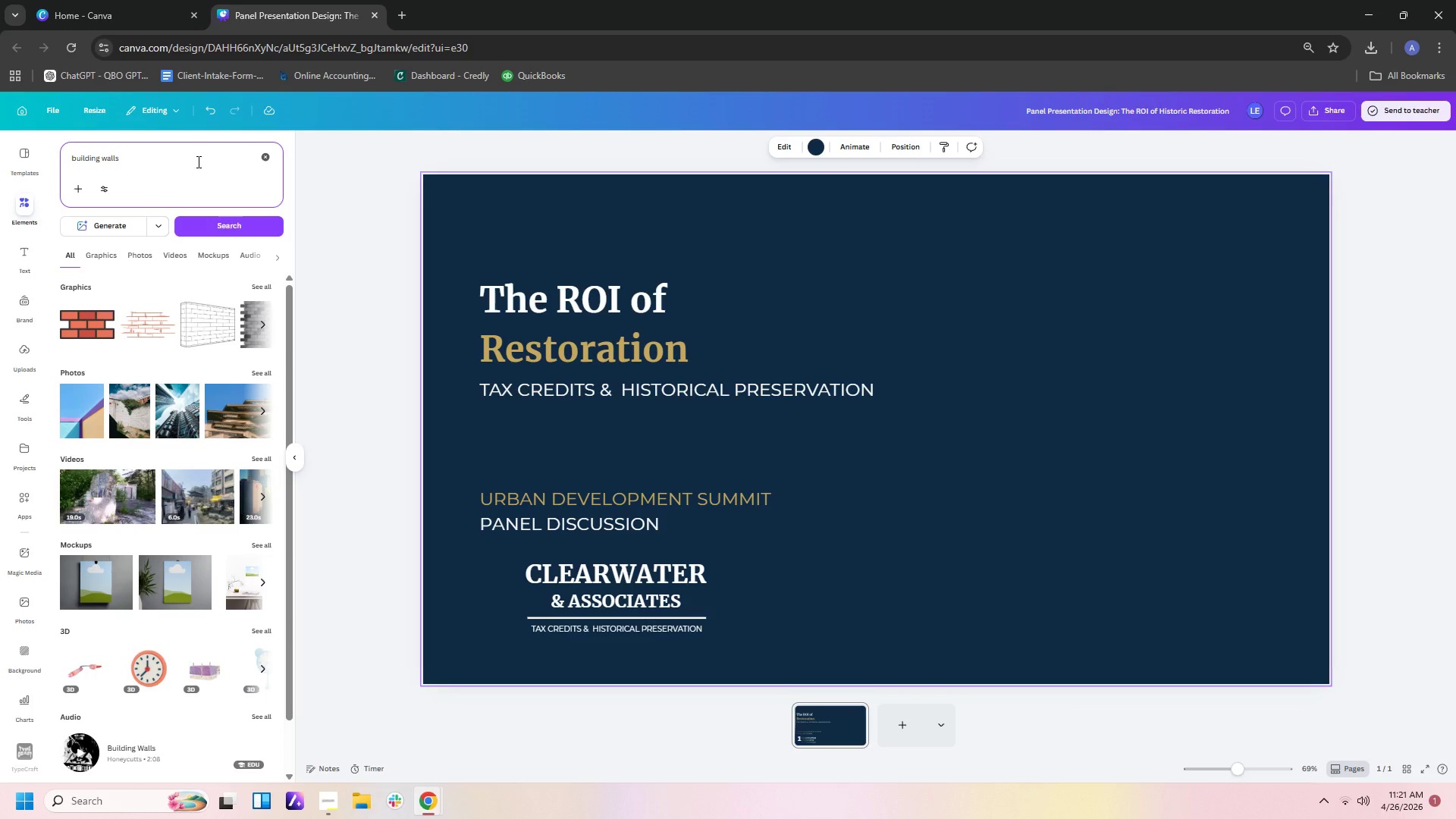 
left_click([259, 377])
 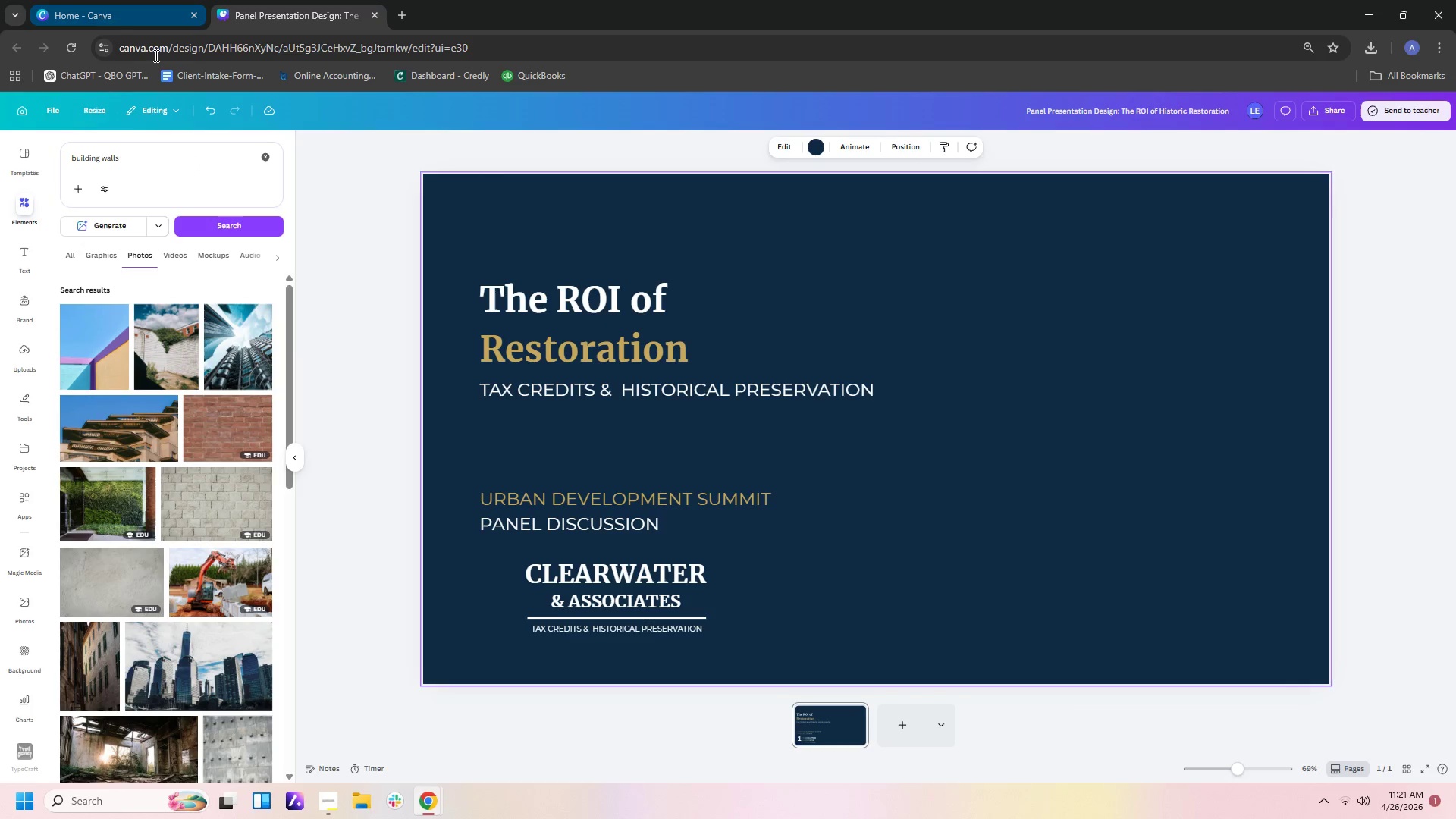 
left_click([141, 167])
 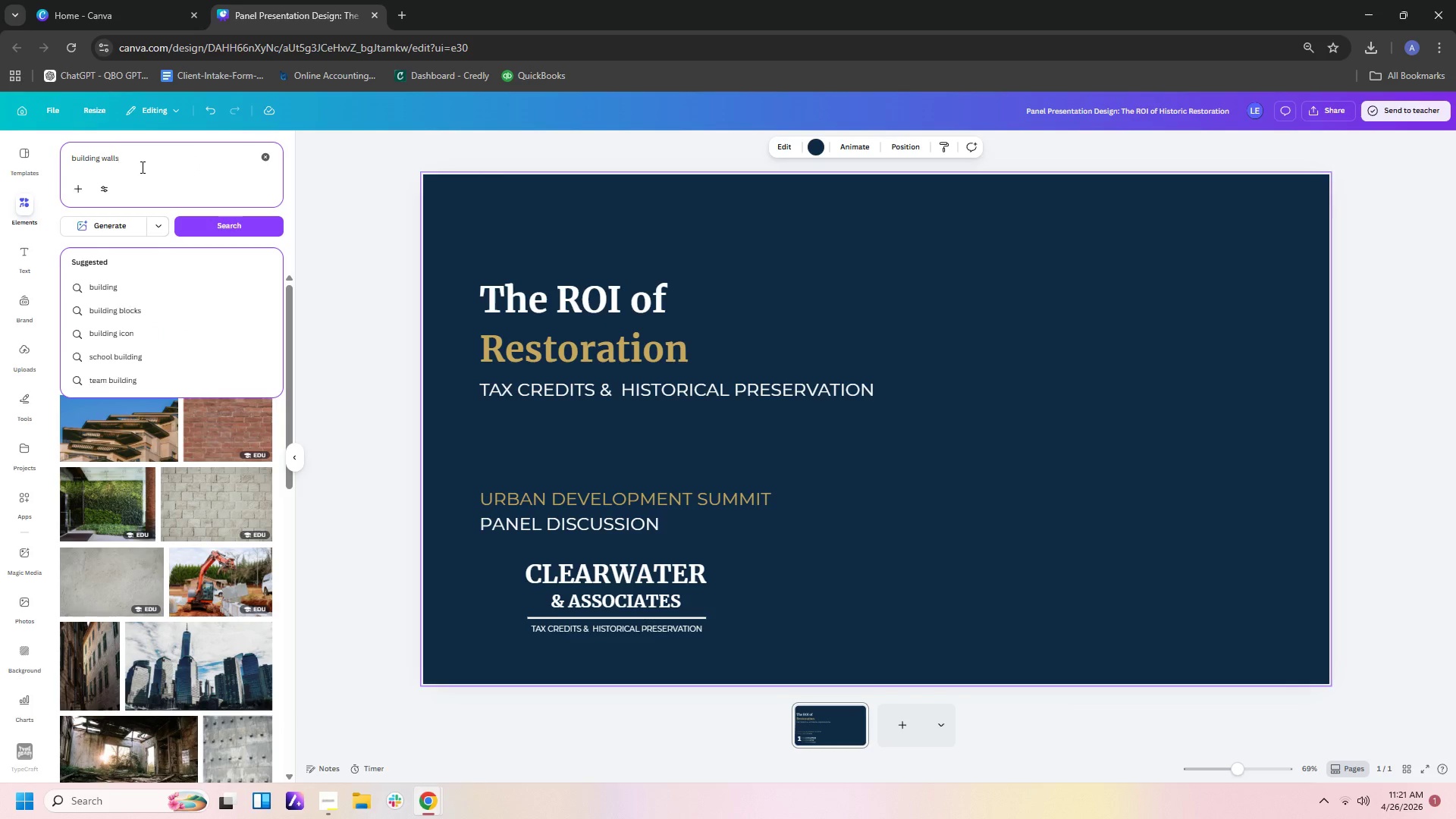 
key(Backspace)
key(Backspace)
key(Backspace)
key(Backspace)
key(Backspace)
type(POST)
 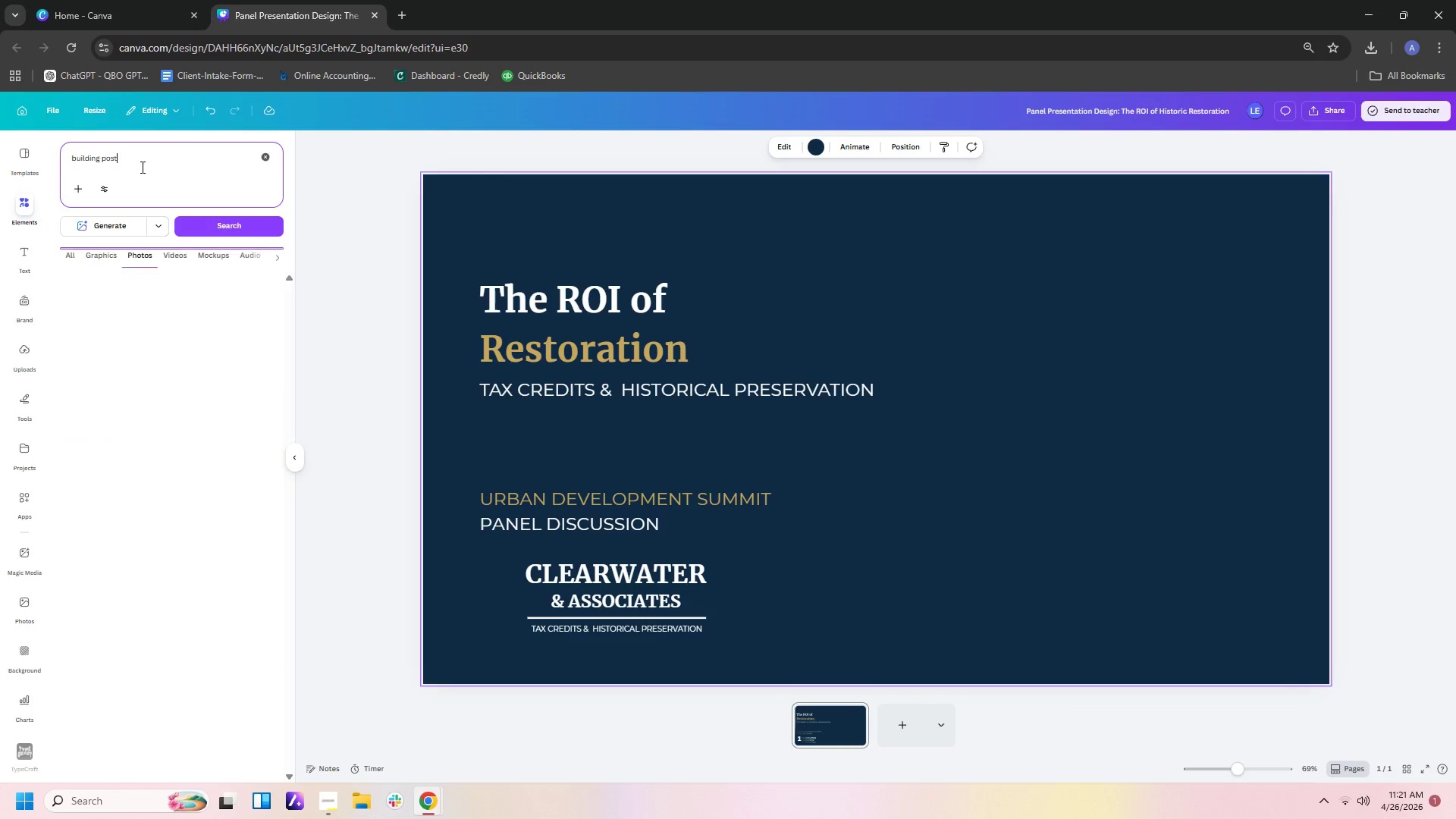 
key(Enter)
 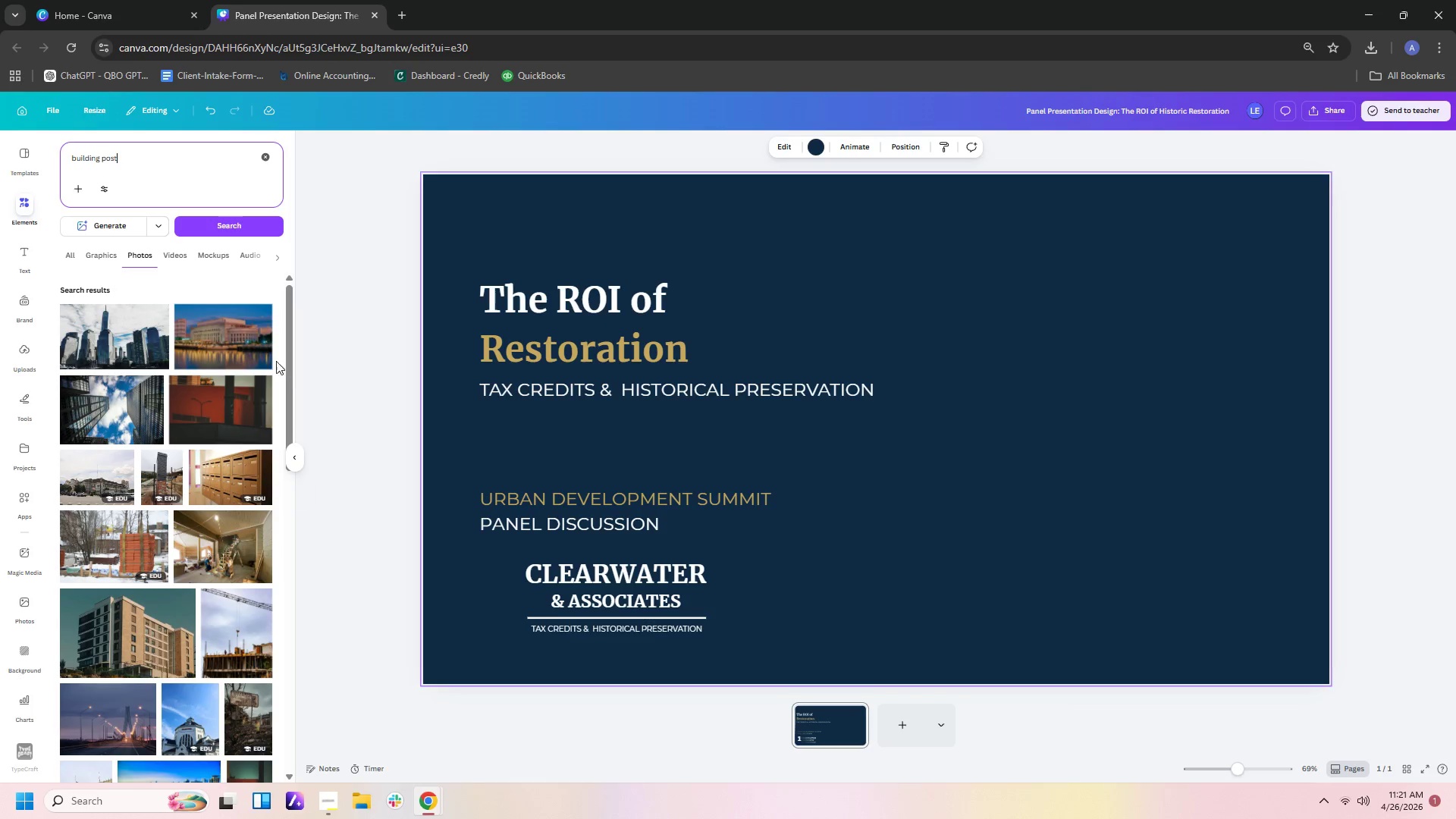 
left_click([102, 257])
 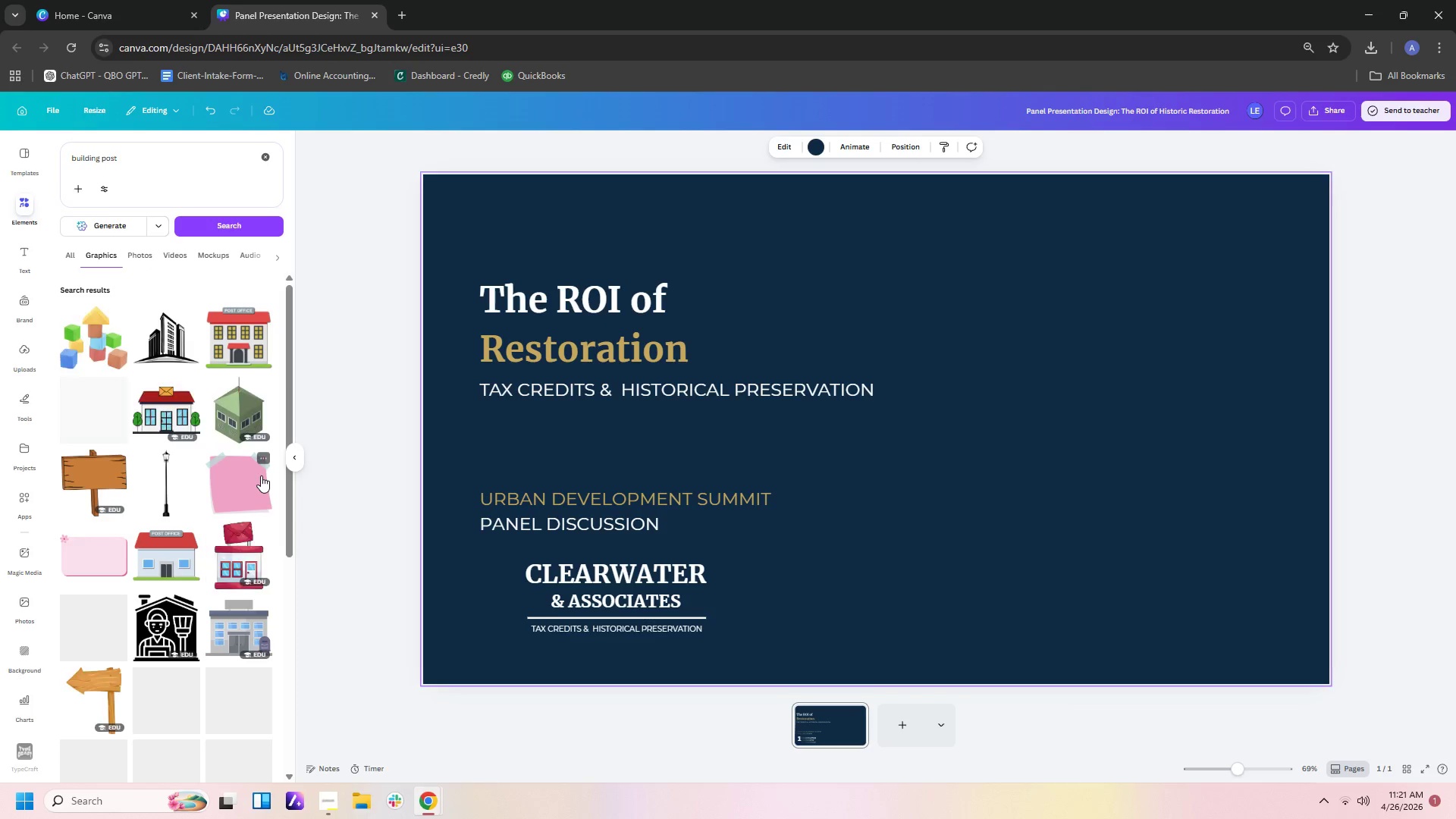 
scroll: coordinate [246, 466], scroll_direction: down, amount: 10.0
 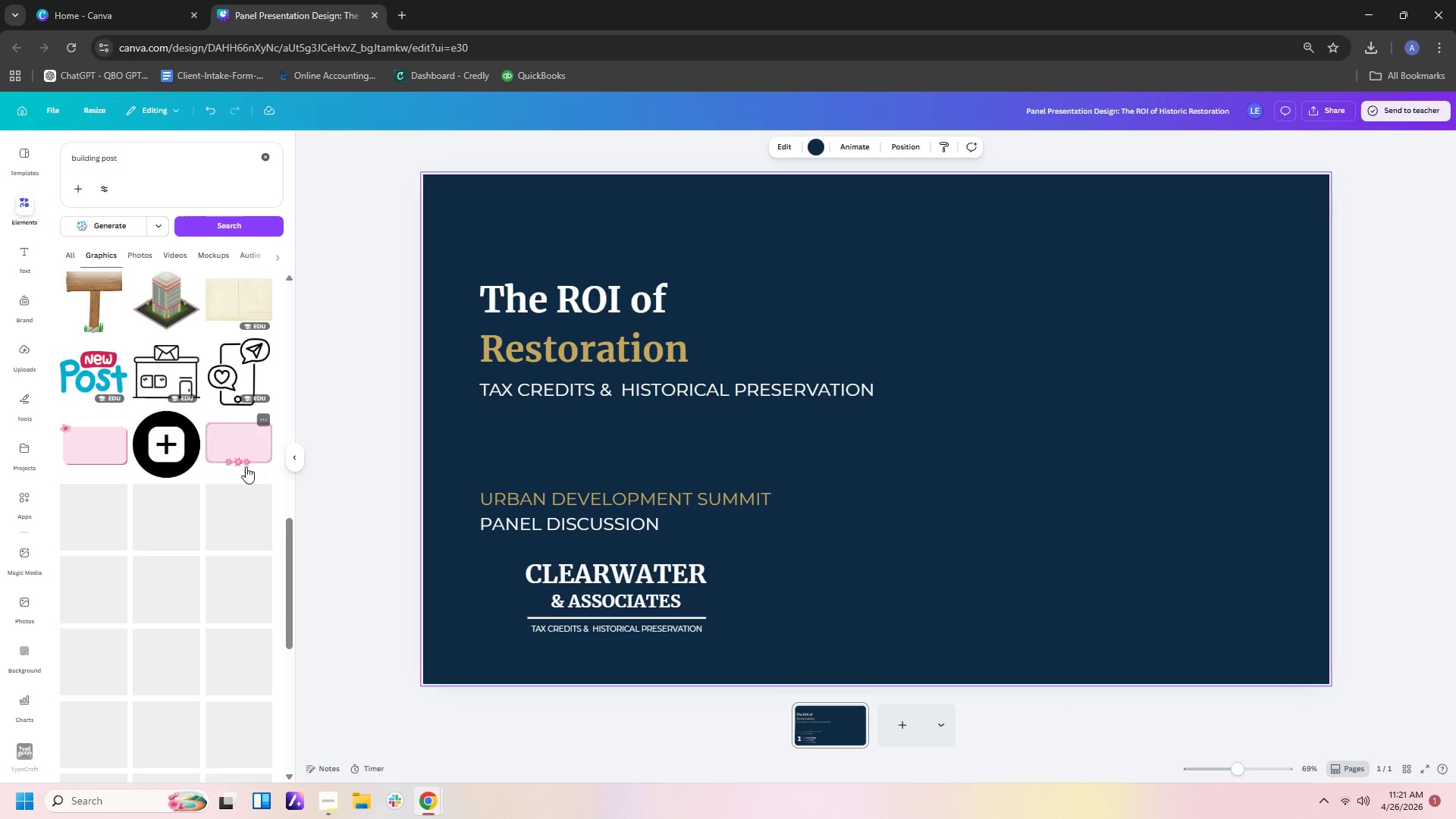 
scroll: coordinate [246, 466], scroll_direction: up, amount: 3.0
 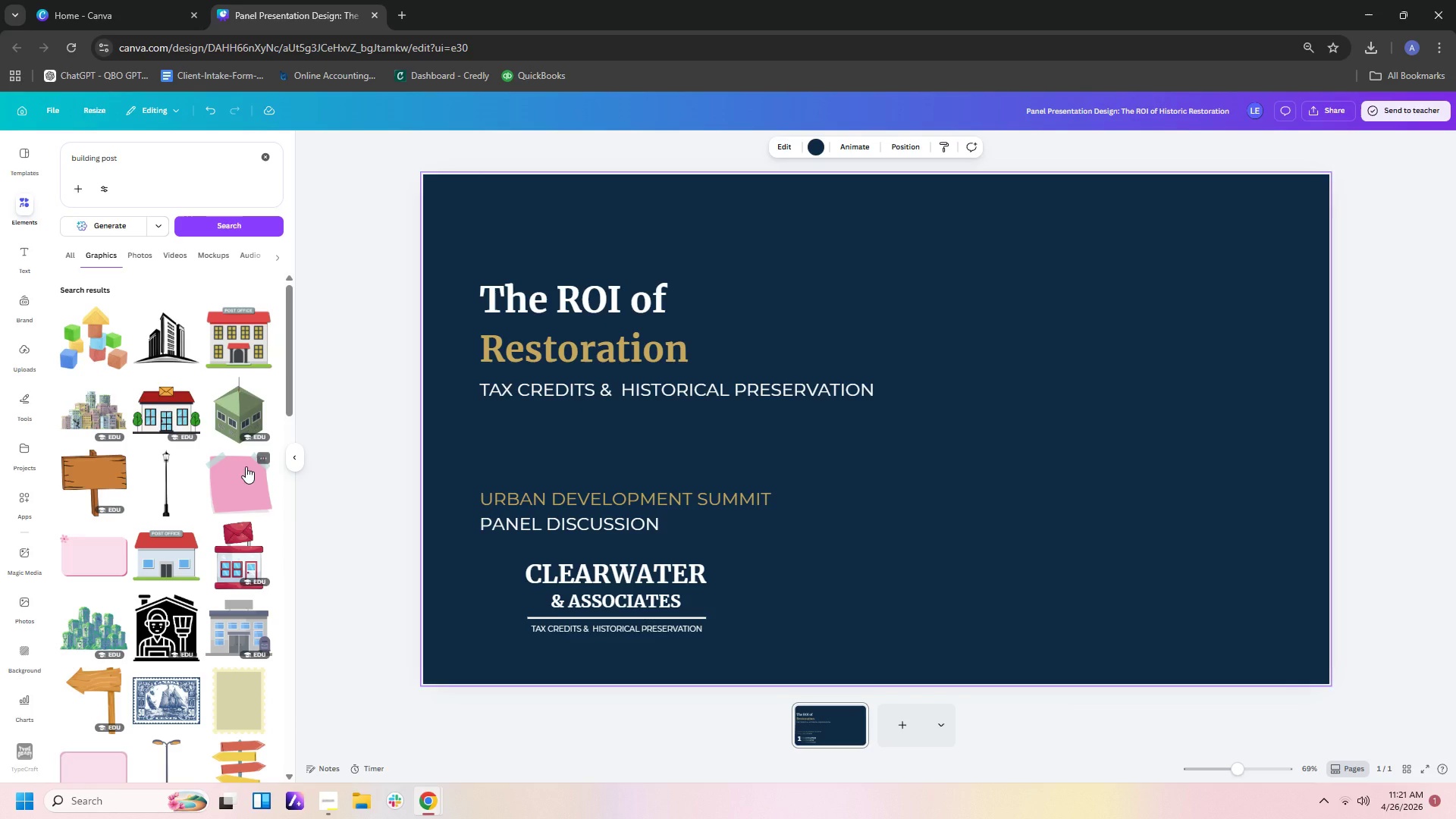 
wait(14.34)
 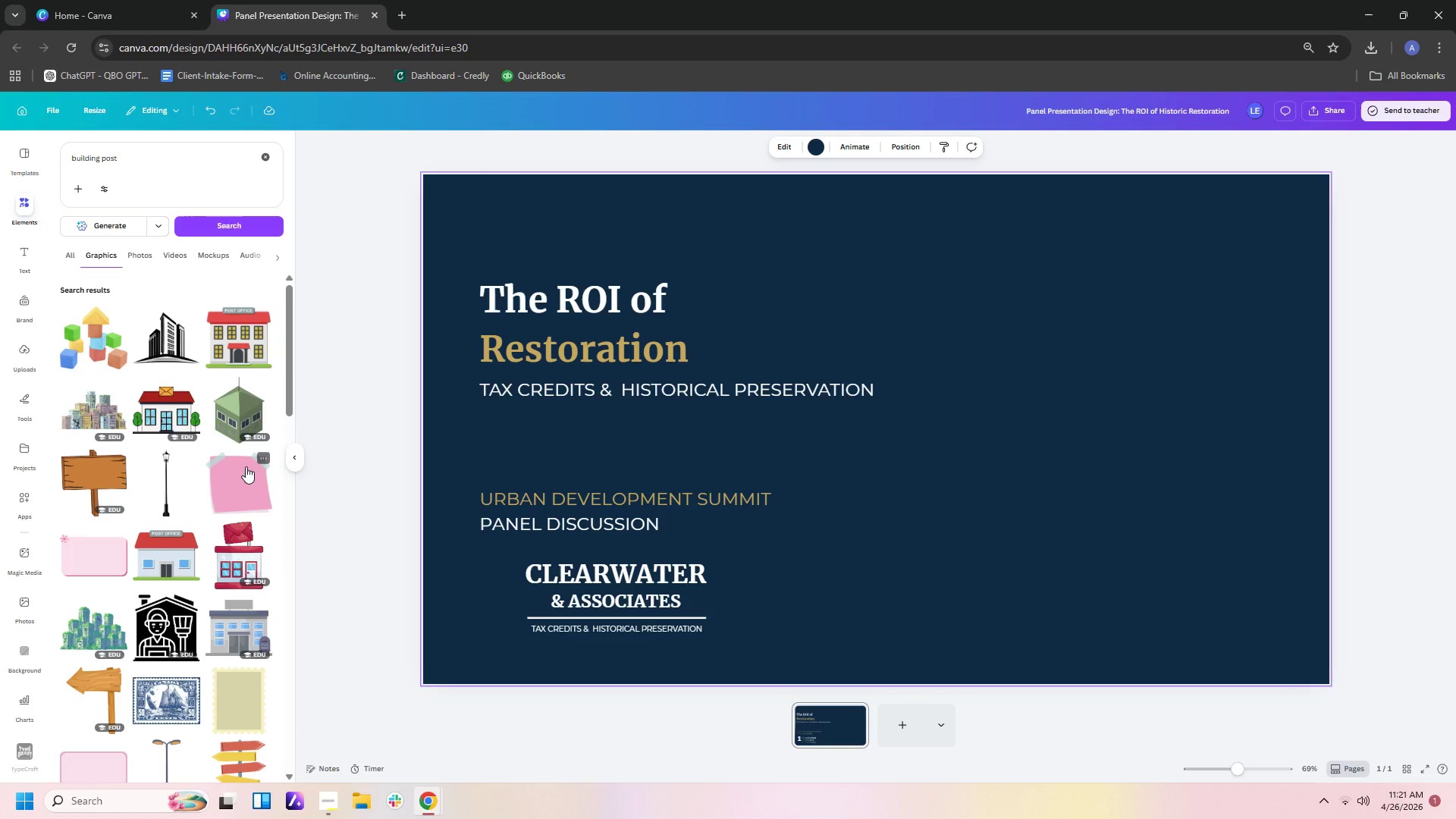 
left_click_drag(start_coordinate=[171, 165], to_coordinate=[0, 147])
 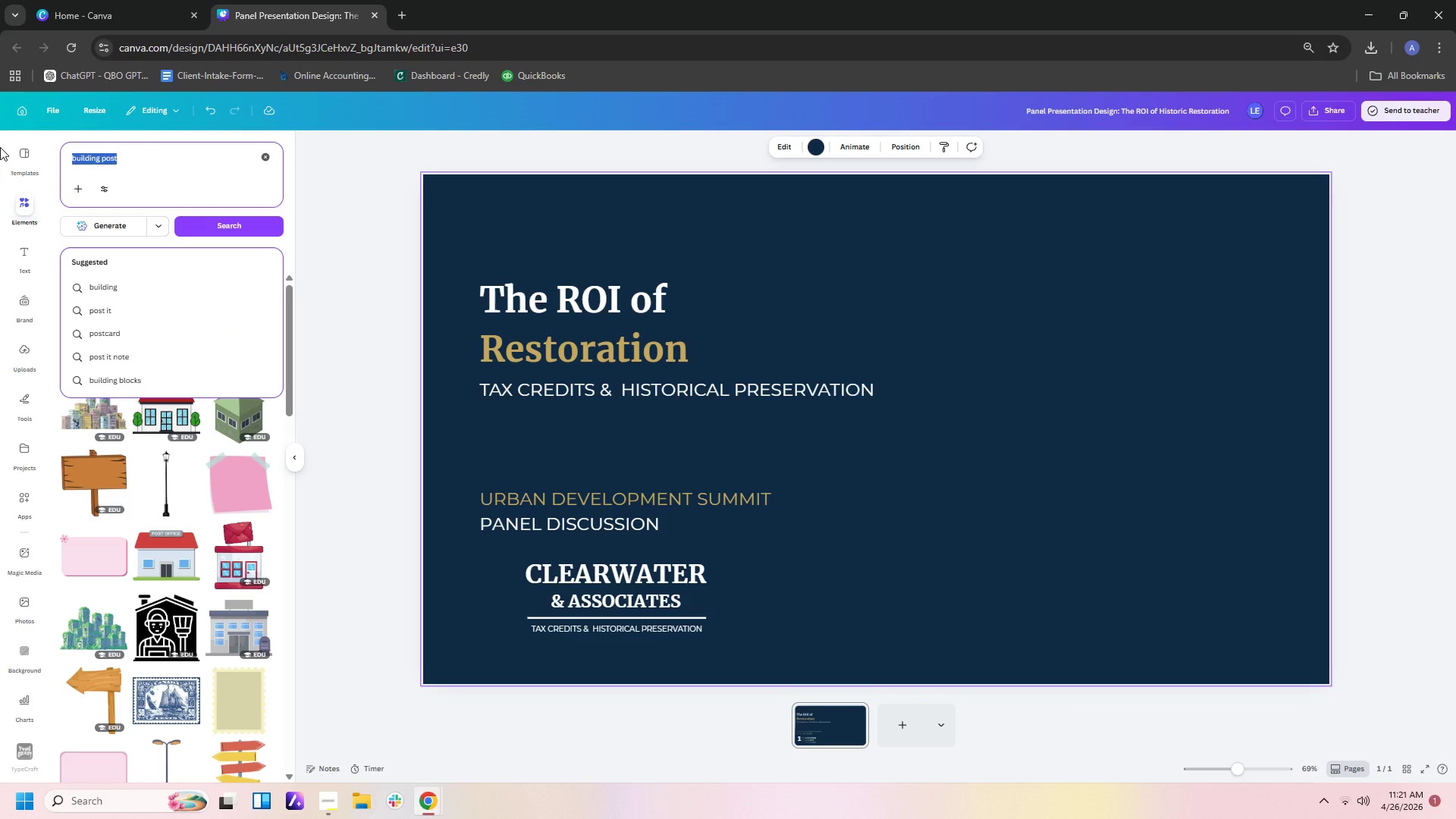 
type(ARCHITECTURE IMAGE ICON)
 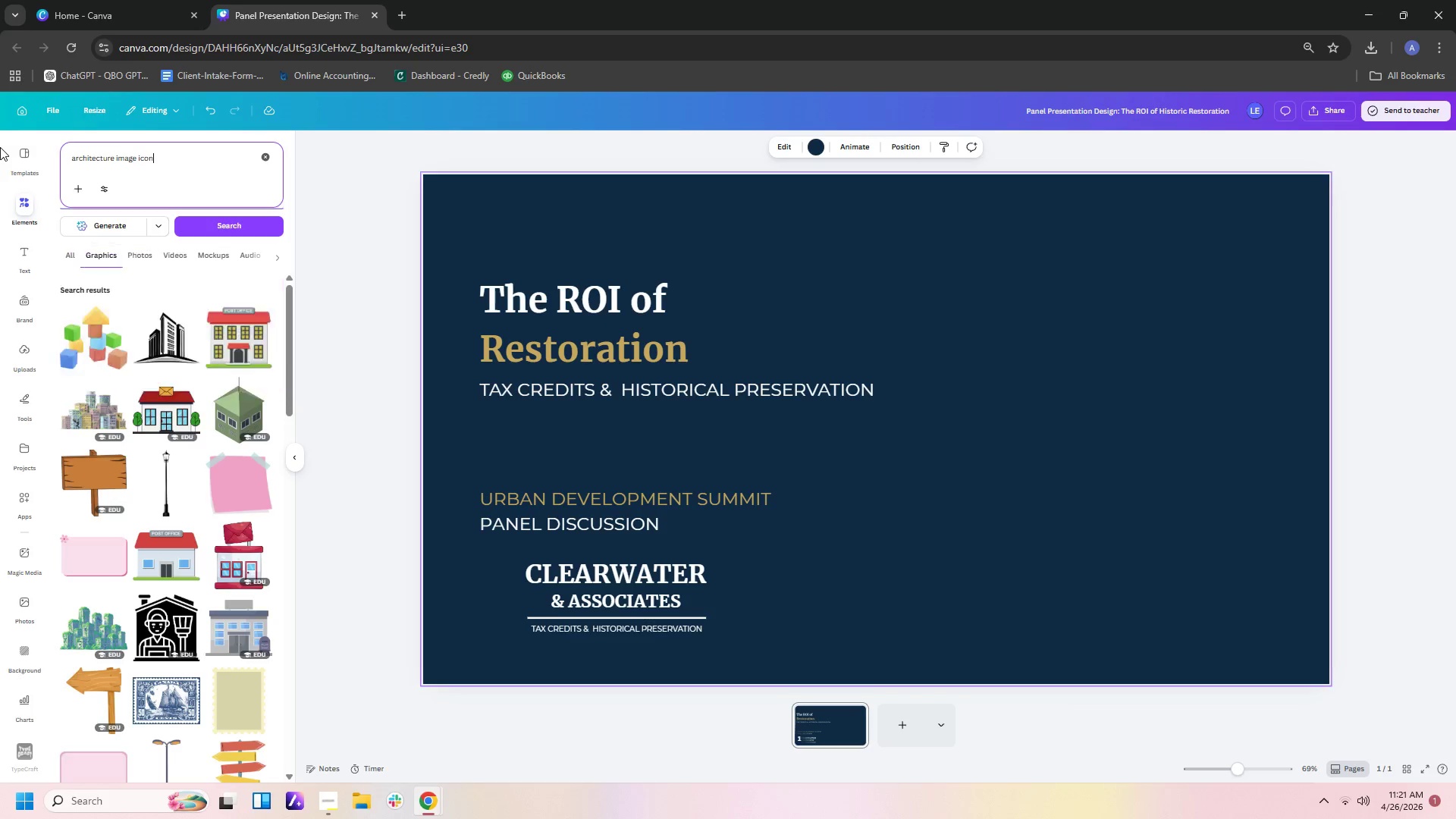 
key(Enter)
 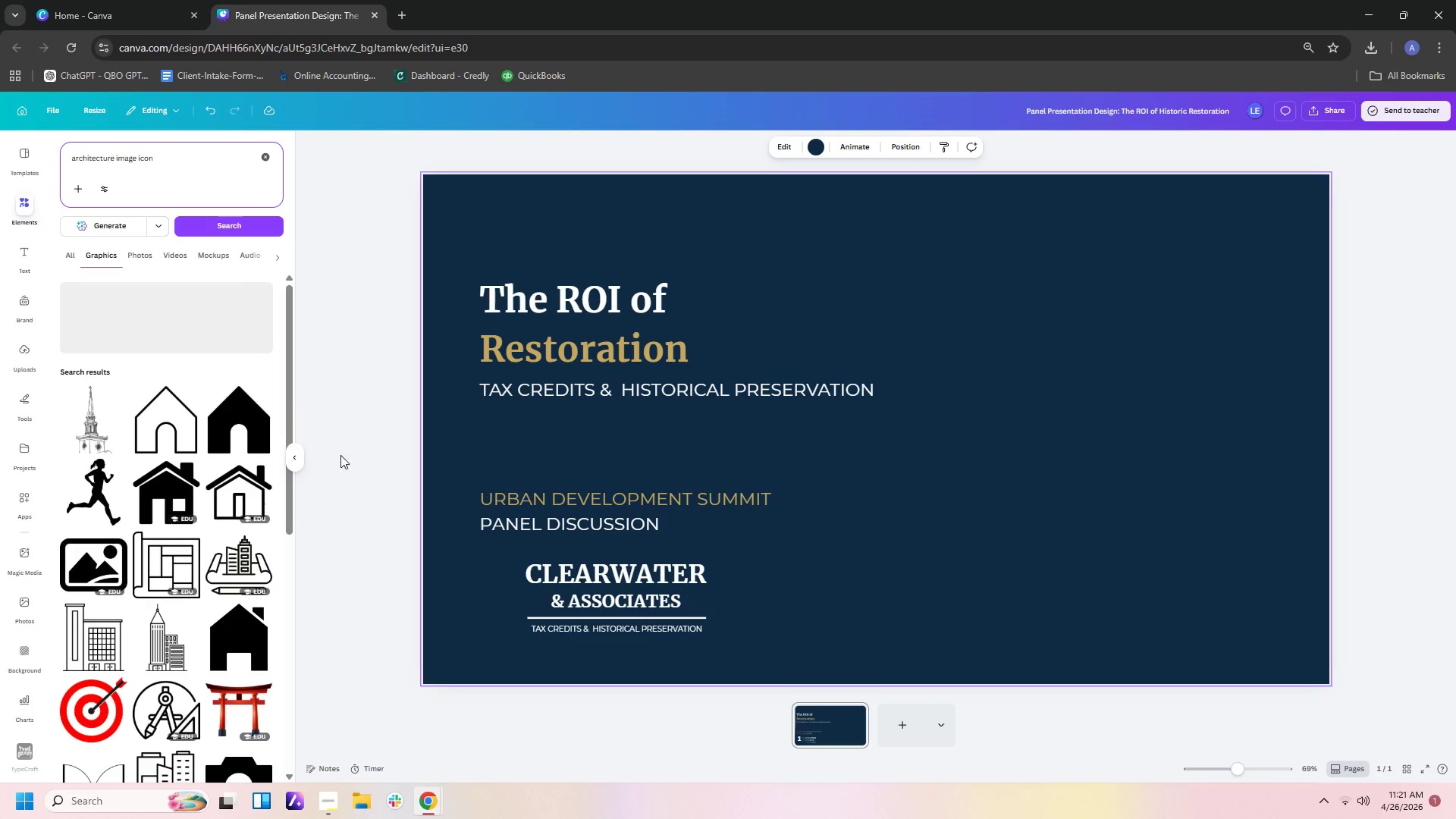 
scroll: coordinate [224, 455], scroll_direction: down, amount: 20.0
 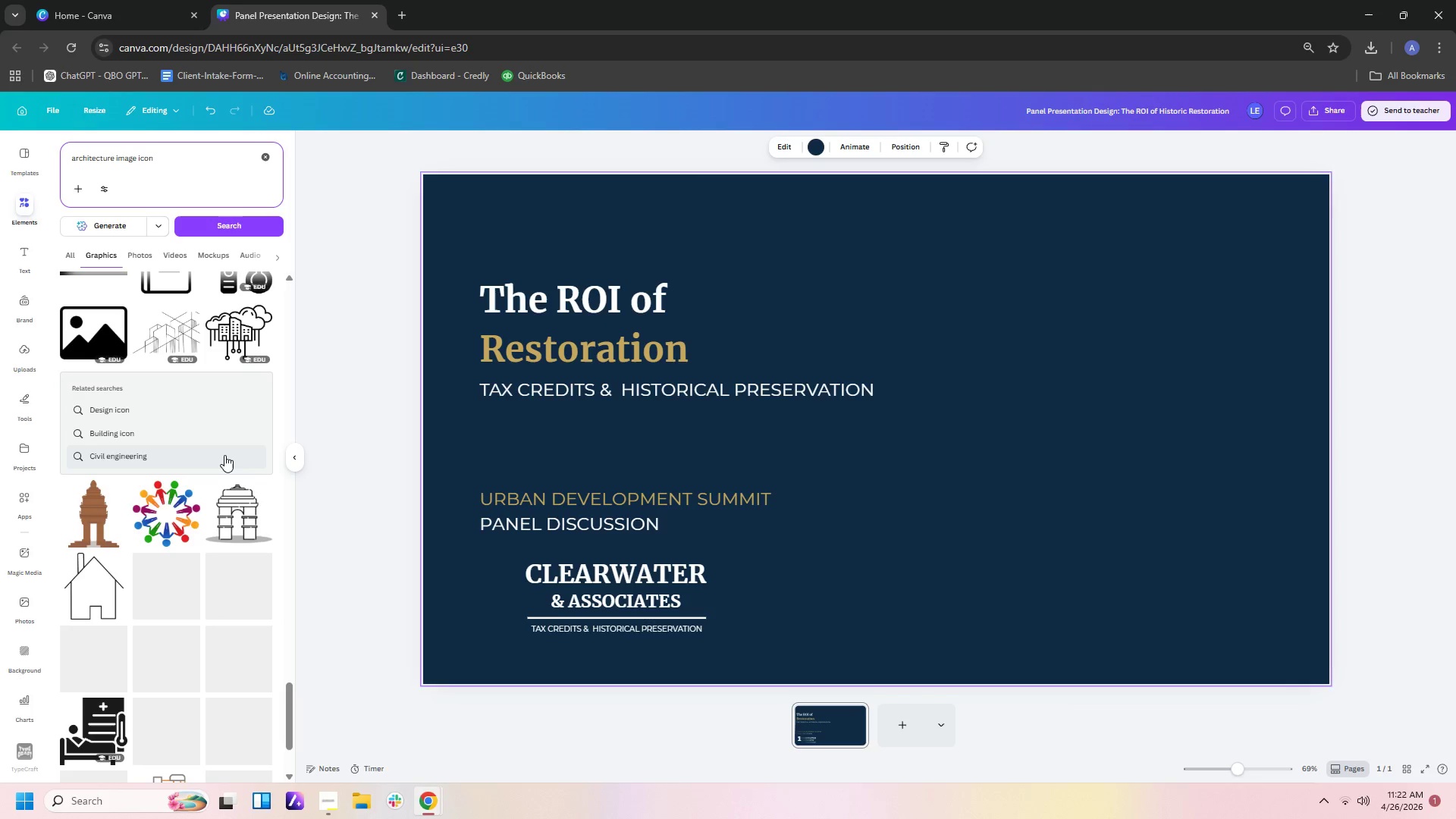 
left_click([251, 512])
 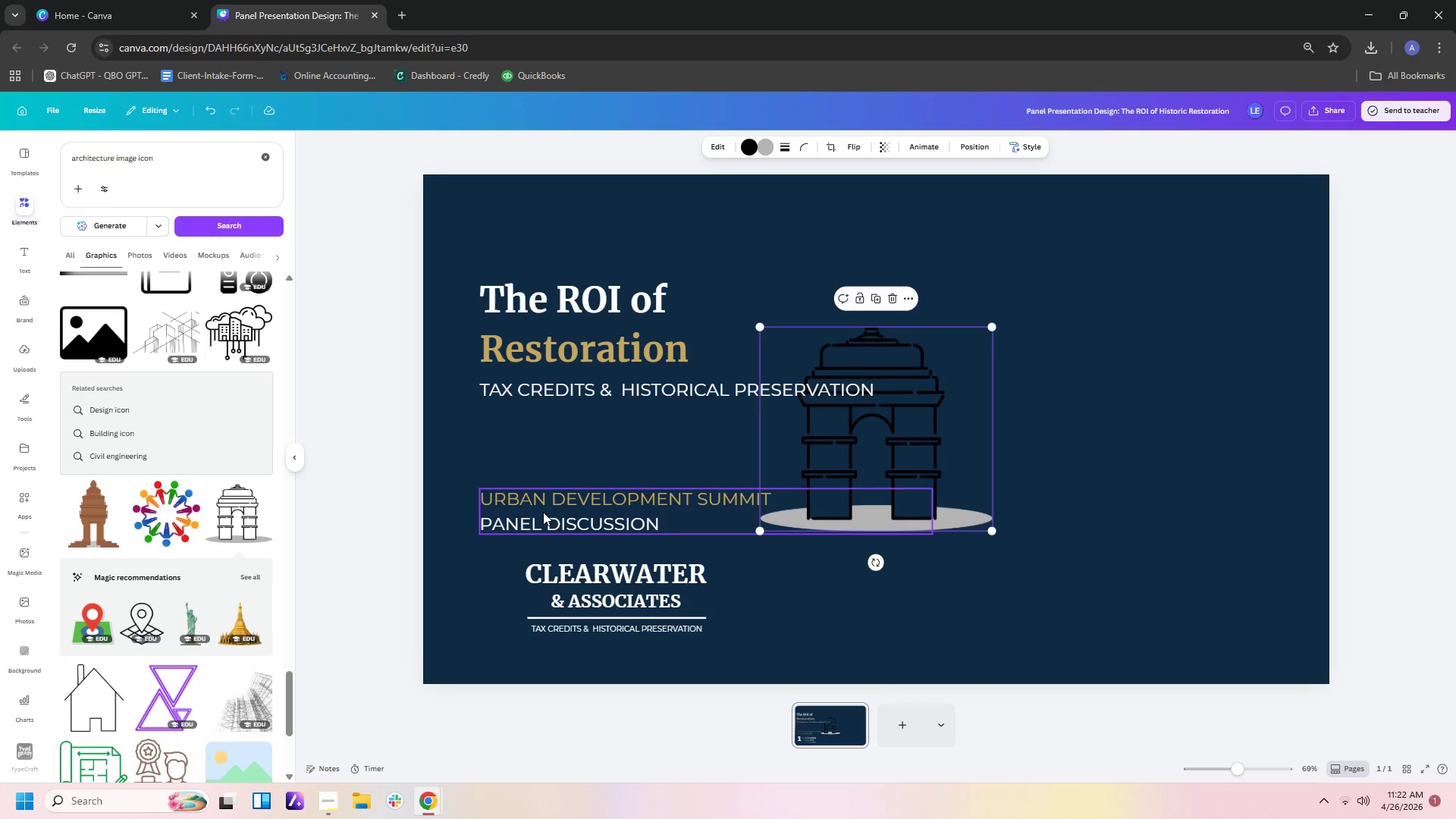 
scroll: coordinate [148, 543], scroll_direction: down, amount: 6.0
 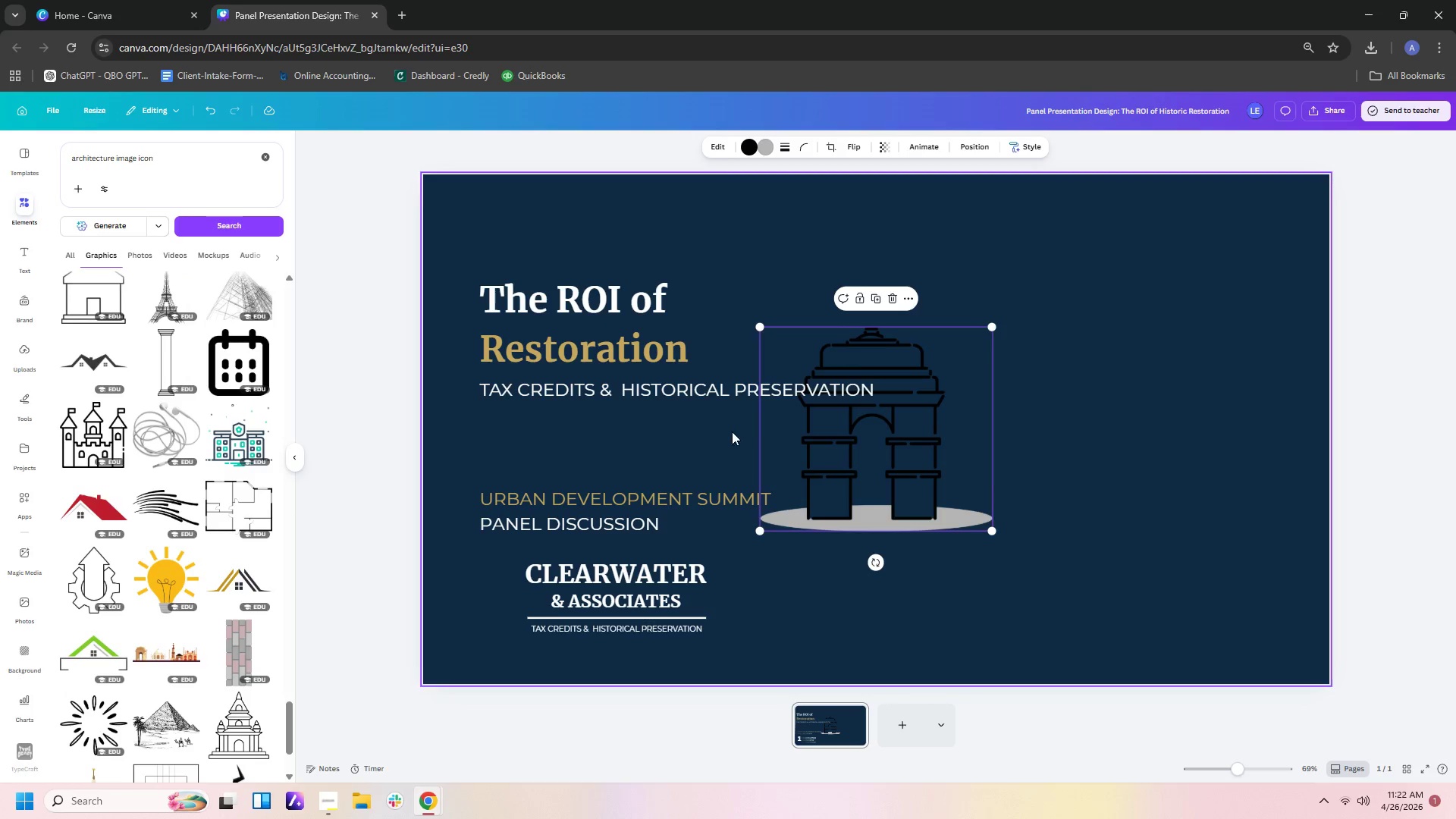 
left_click([951, 425])
 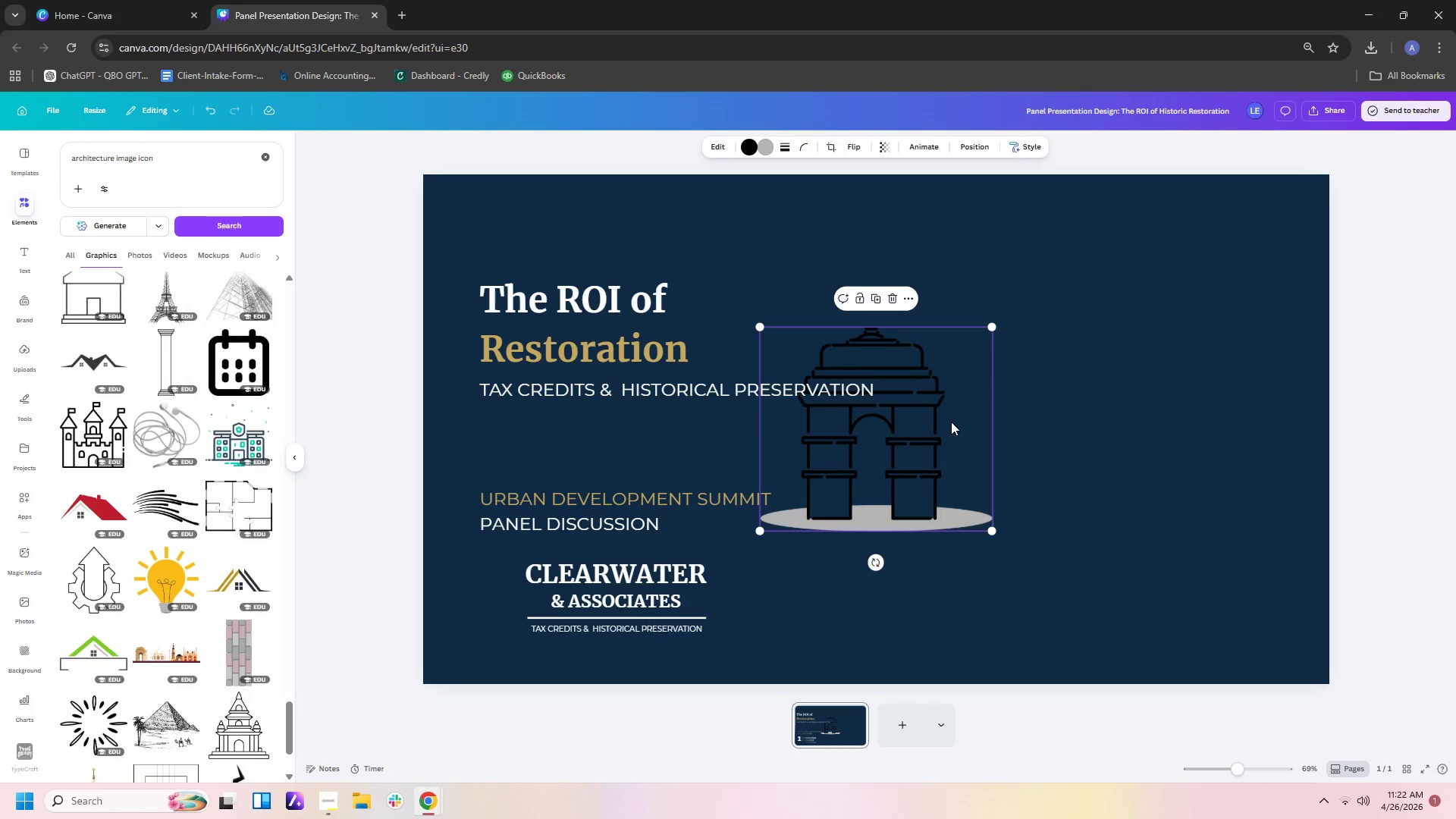 
key(Delete)
 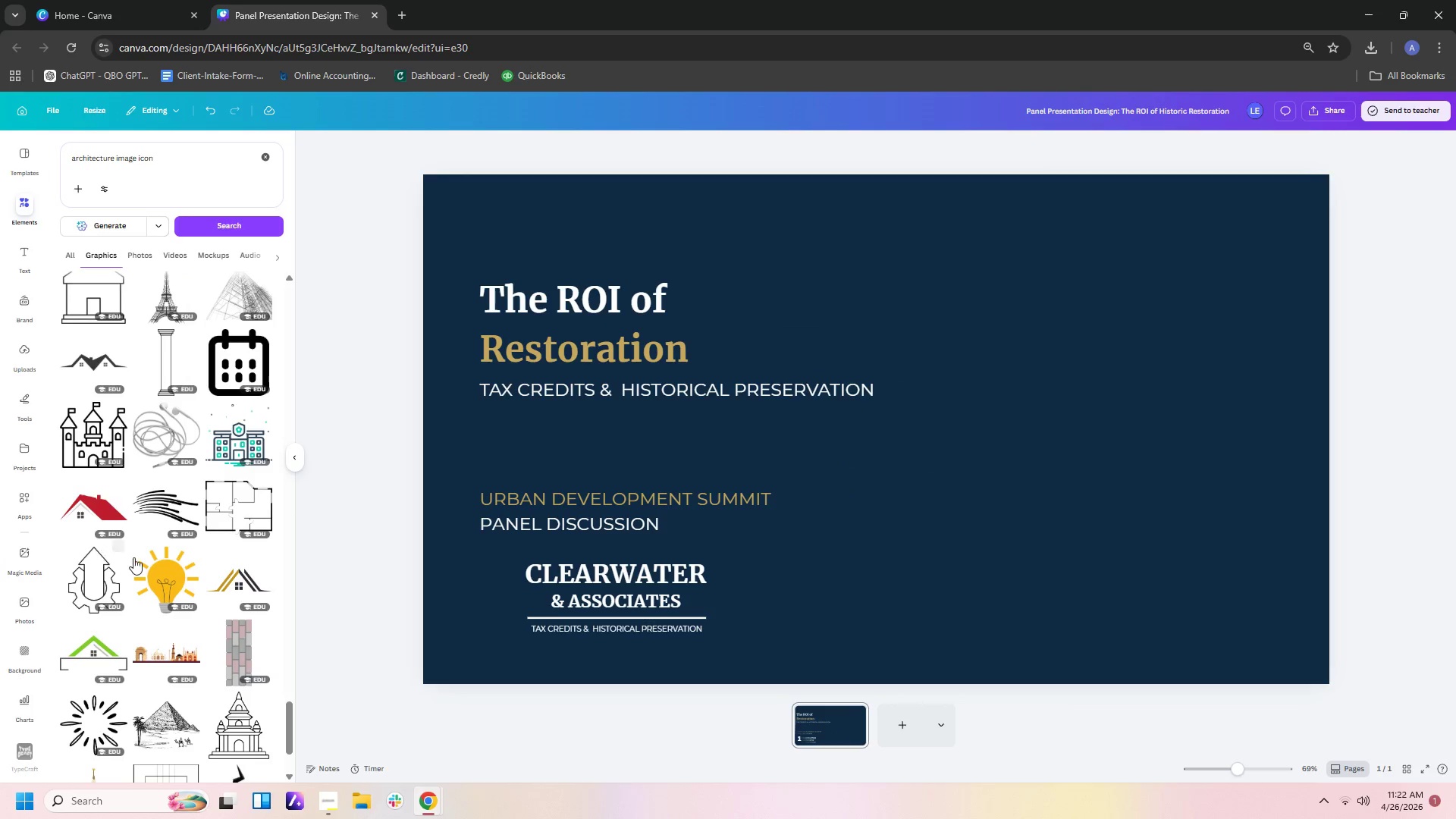 
scroll: coordinate [182, 563], scroll_direction: down, amount: 11.0
 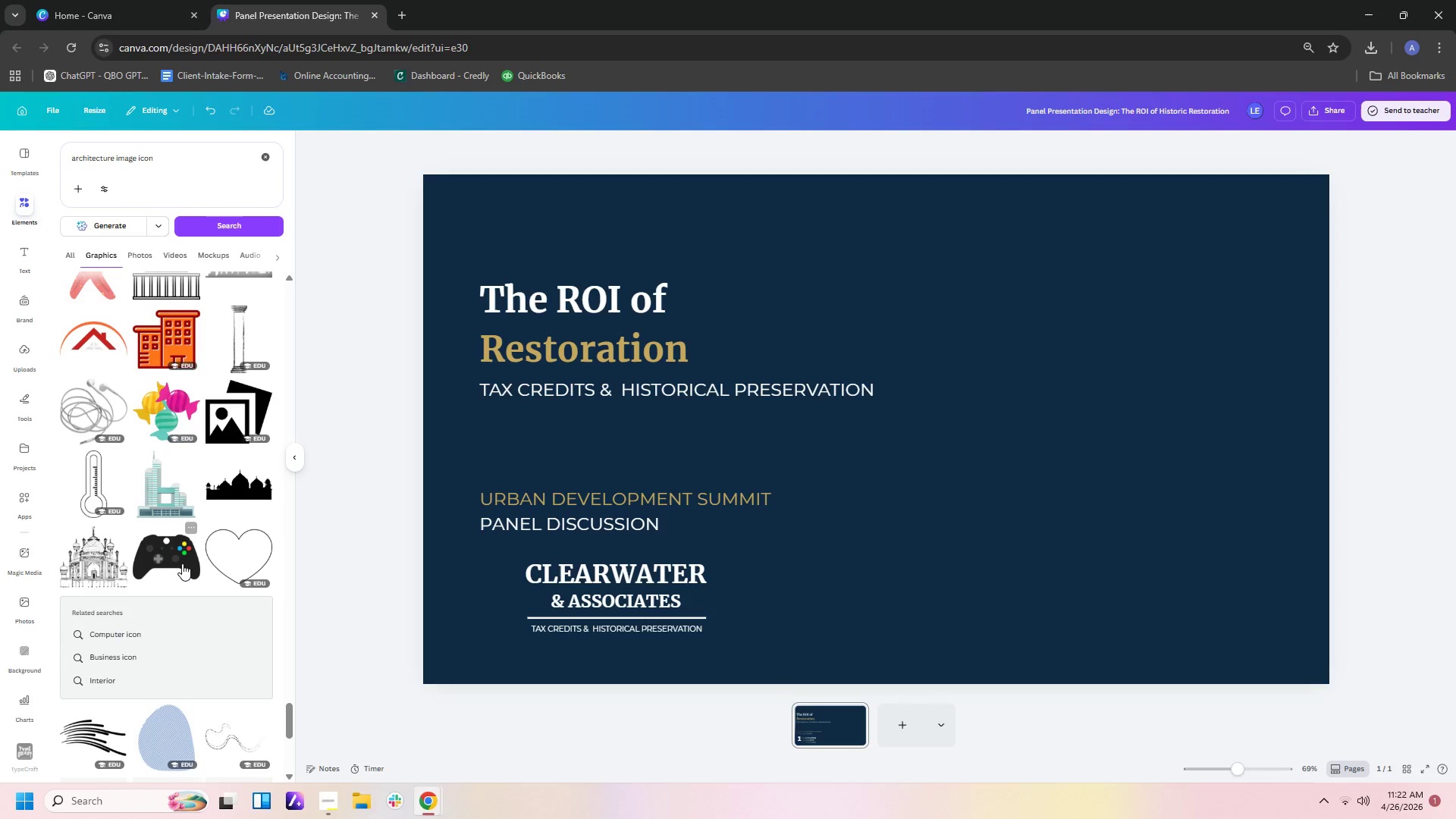 
scroll: coordinate [182, 563], scroll_direction: up, amount: 3.0
 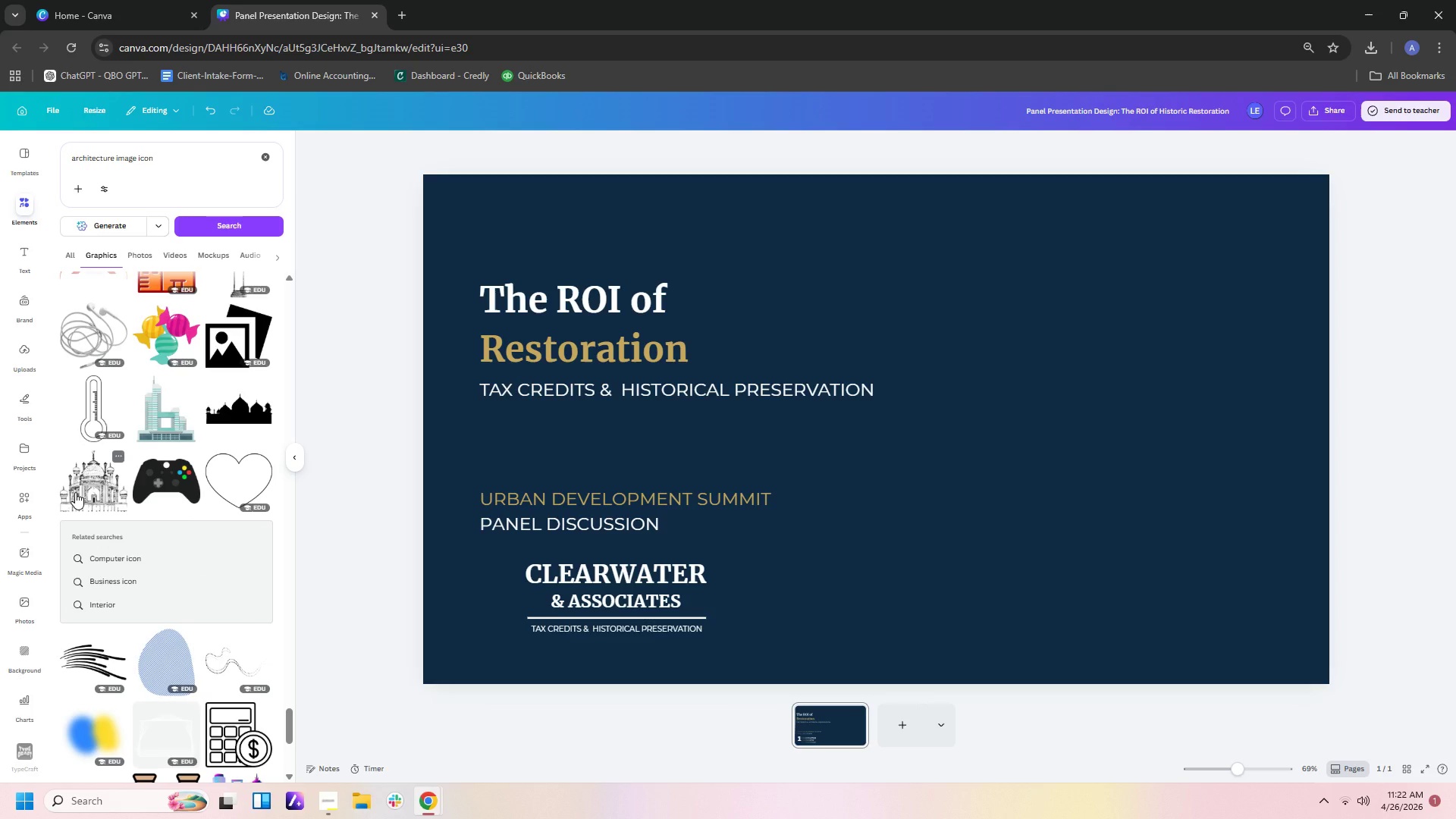 
scroll: coordinate [99, 495], scroll_direction: down, amount: 5.0
 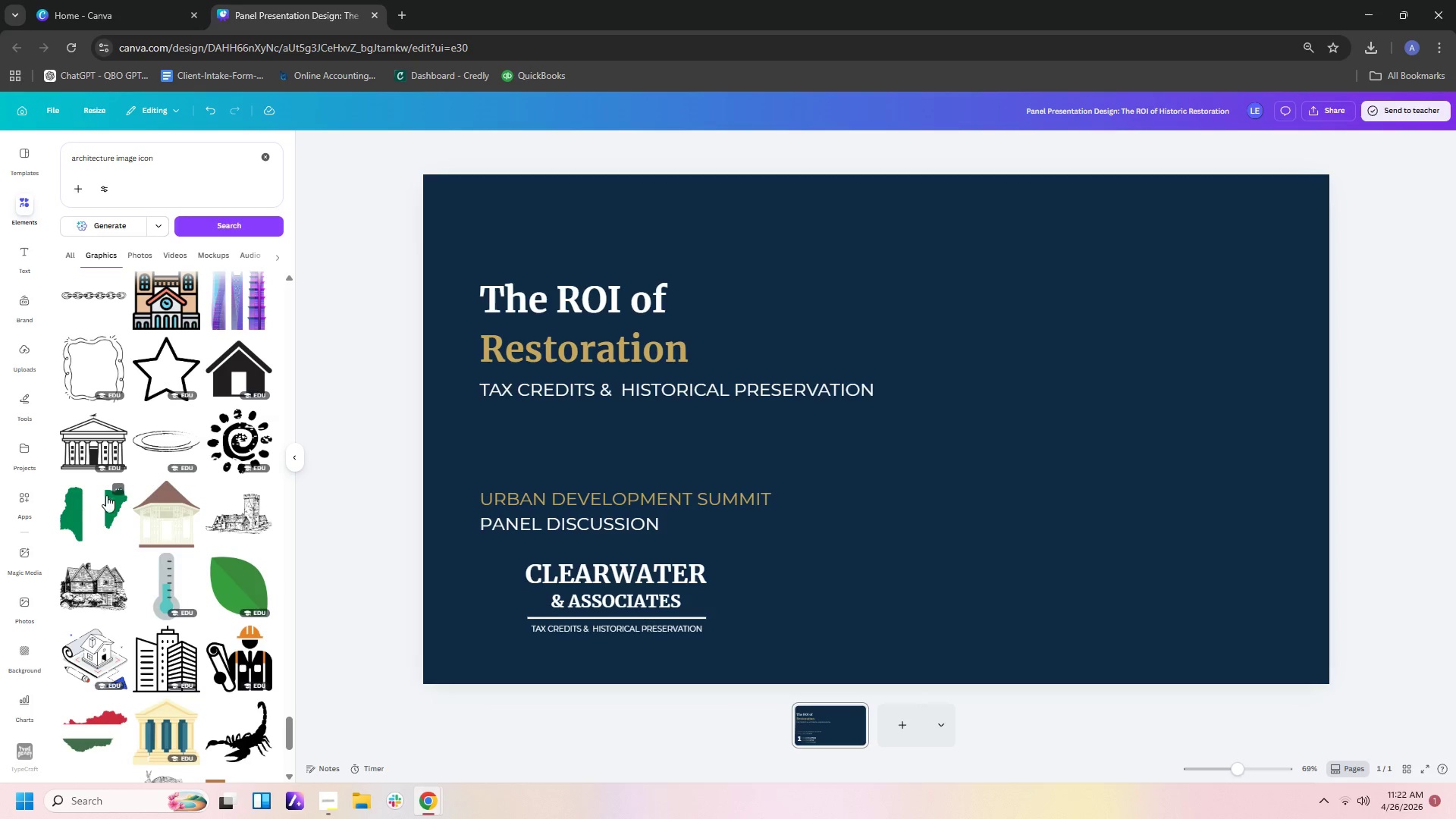 
left_click([152, 512])
 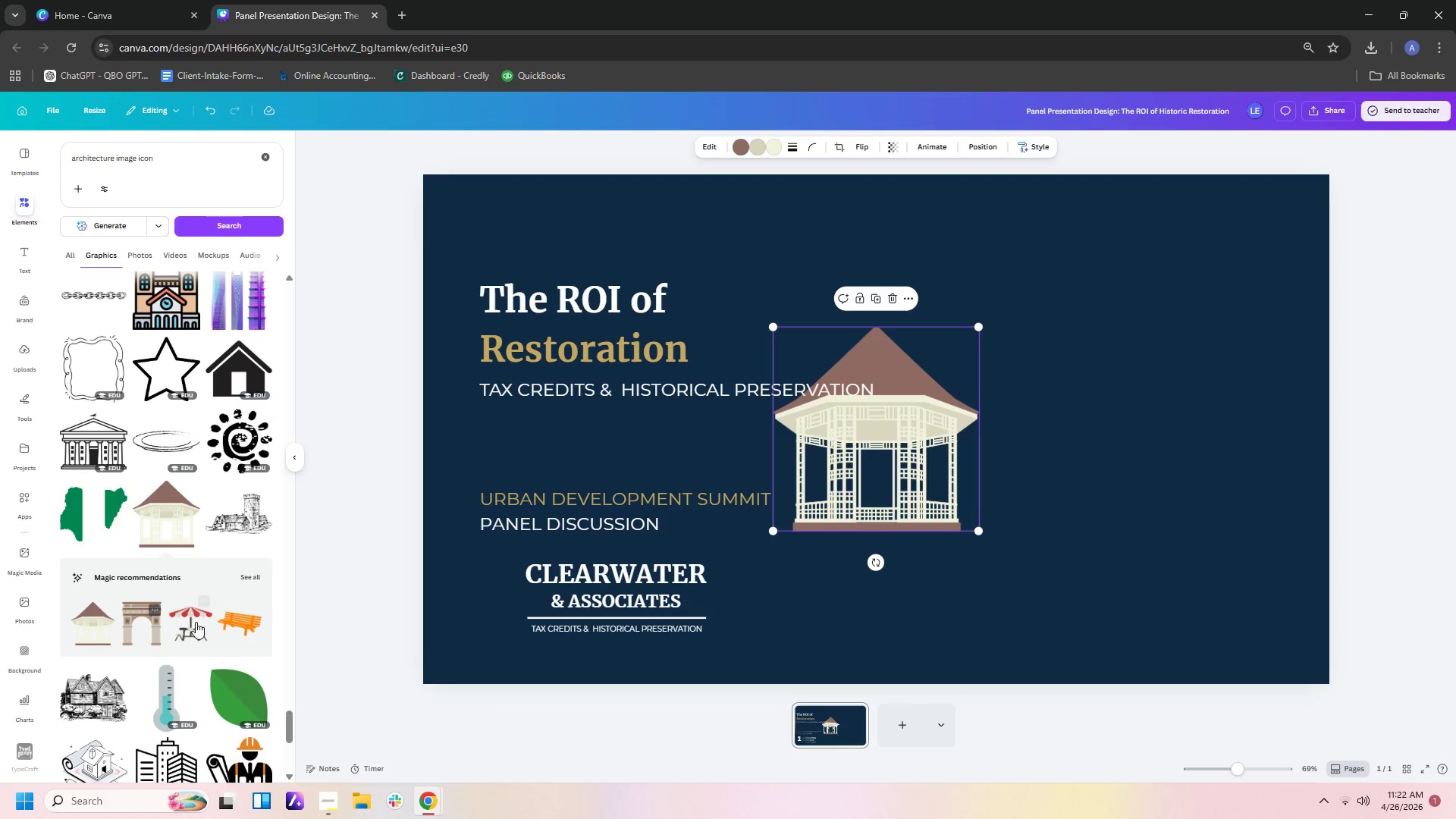 
left_click([254, 581])
 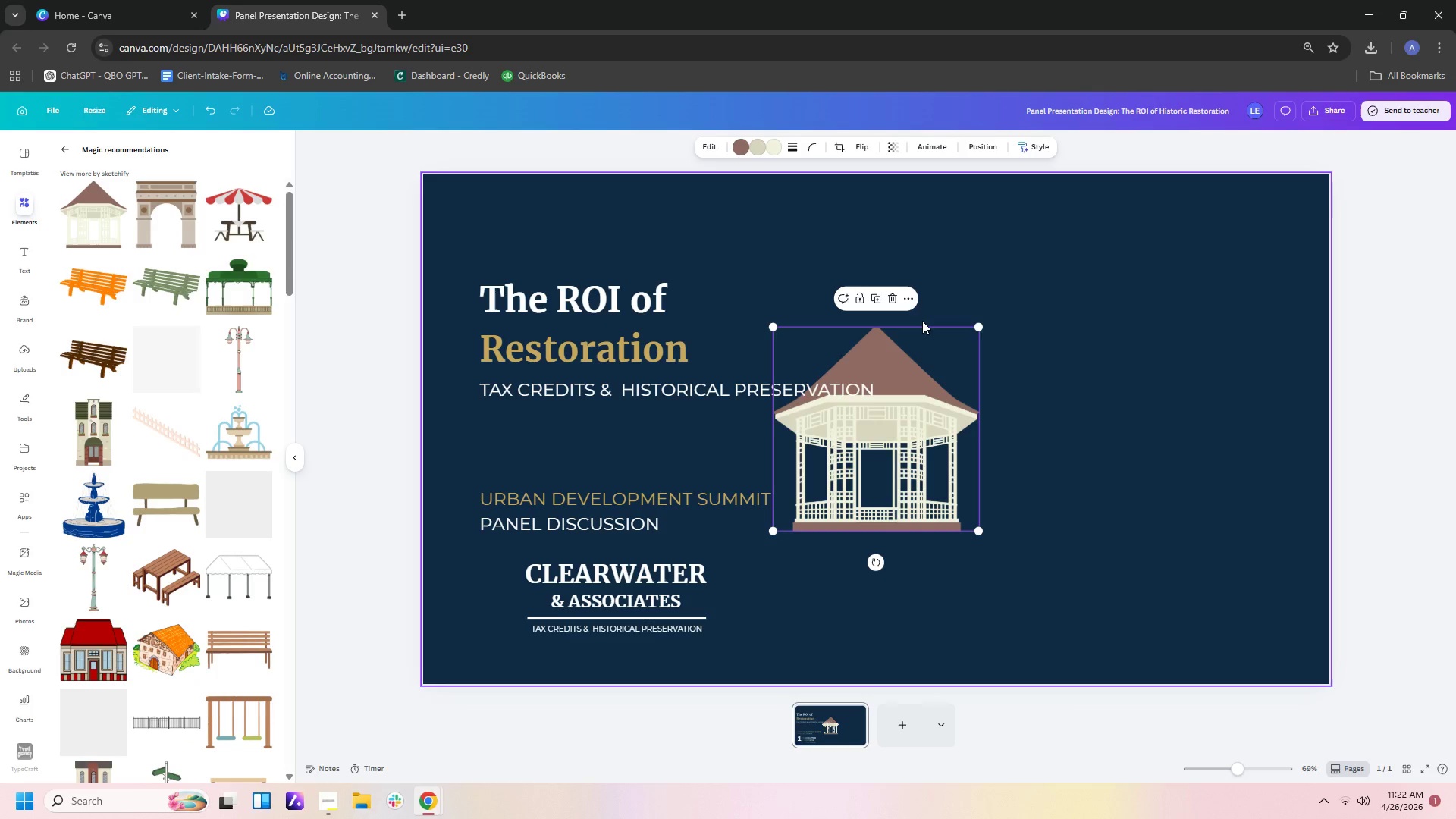 
left_click([904, 370])
 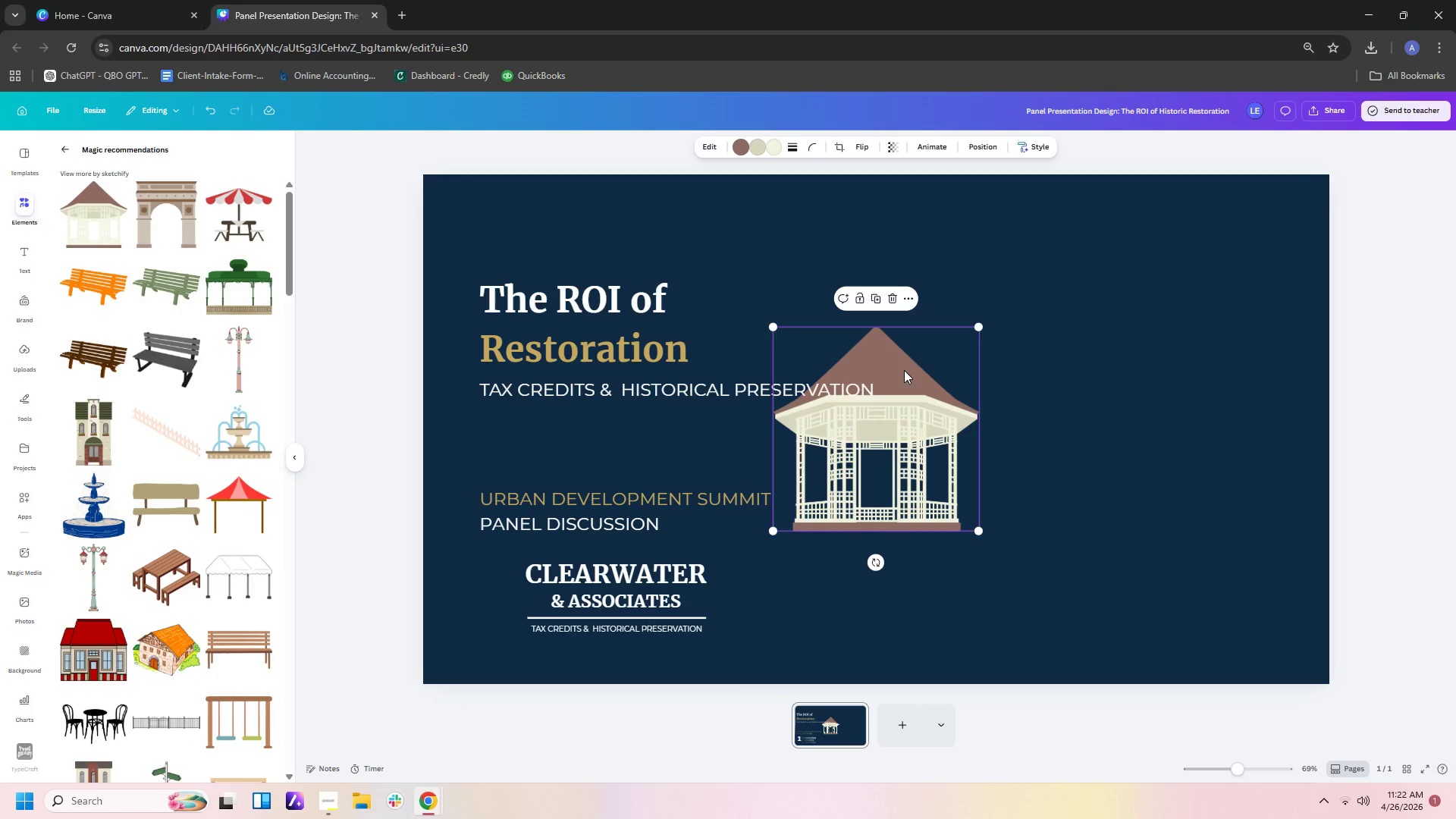 
key(Delete)
 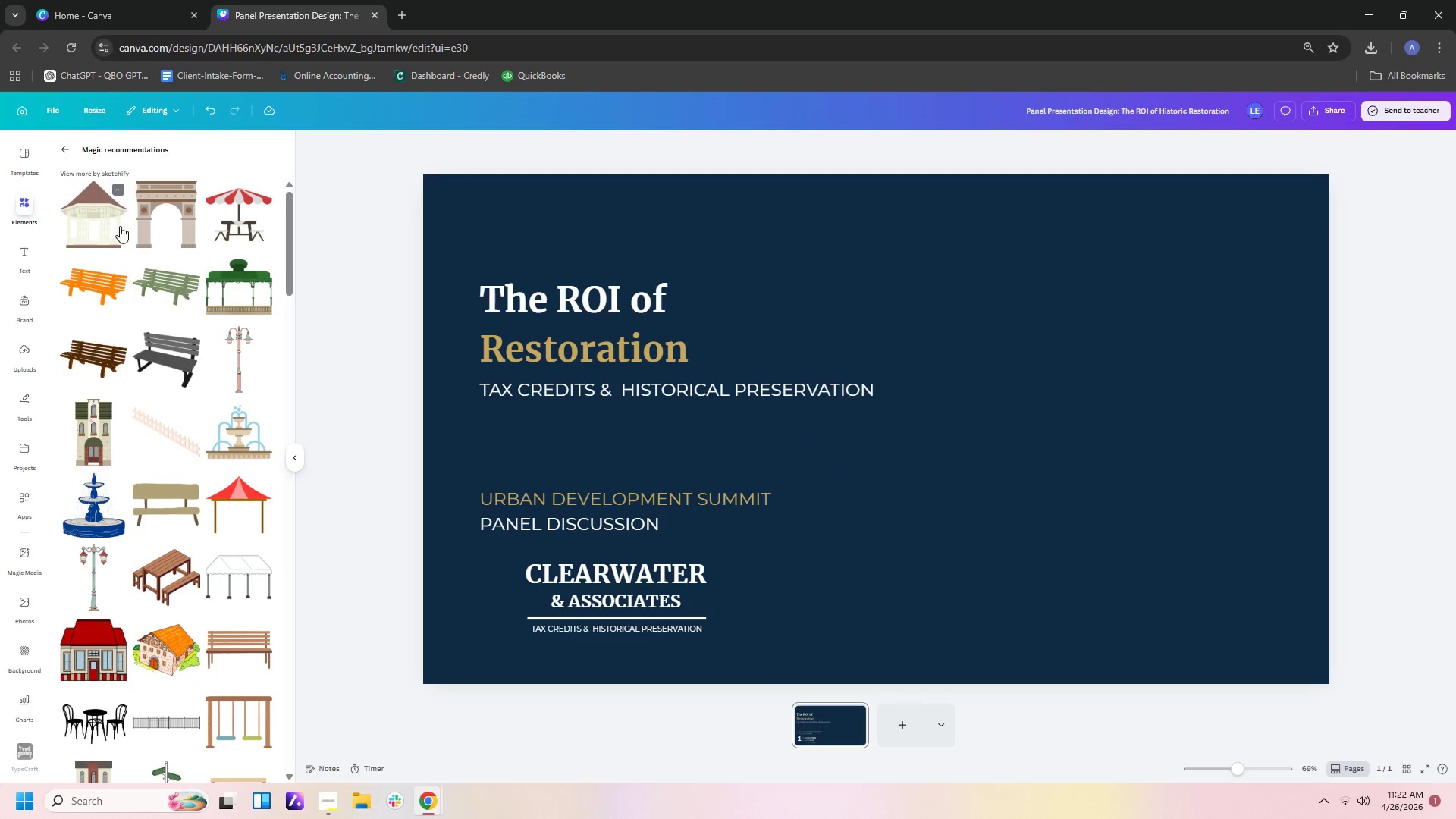 
scroll: coordinate [182, 397], scroll_direction: down, amount: 6.0
 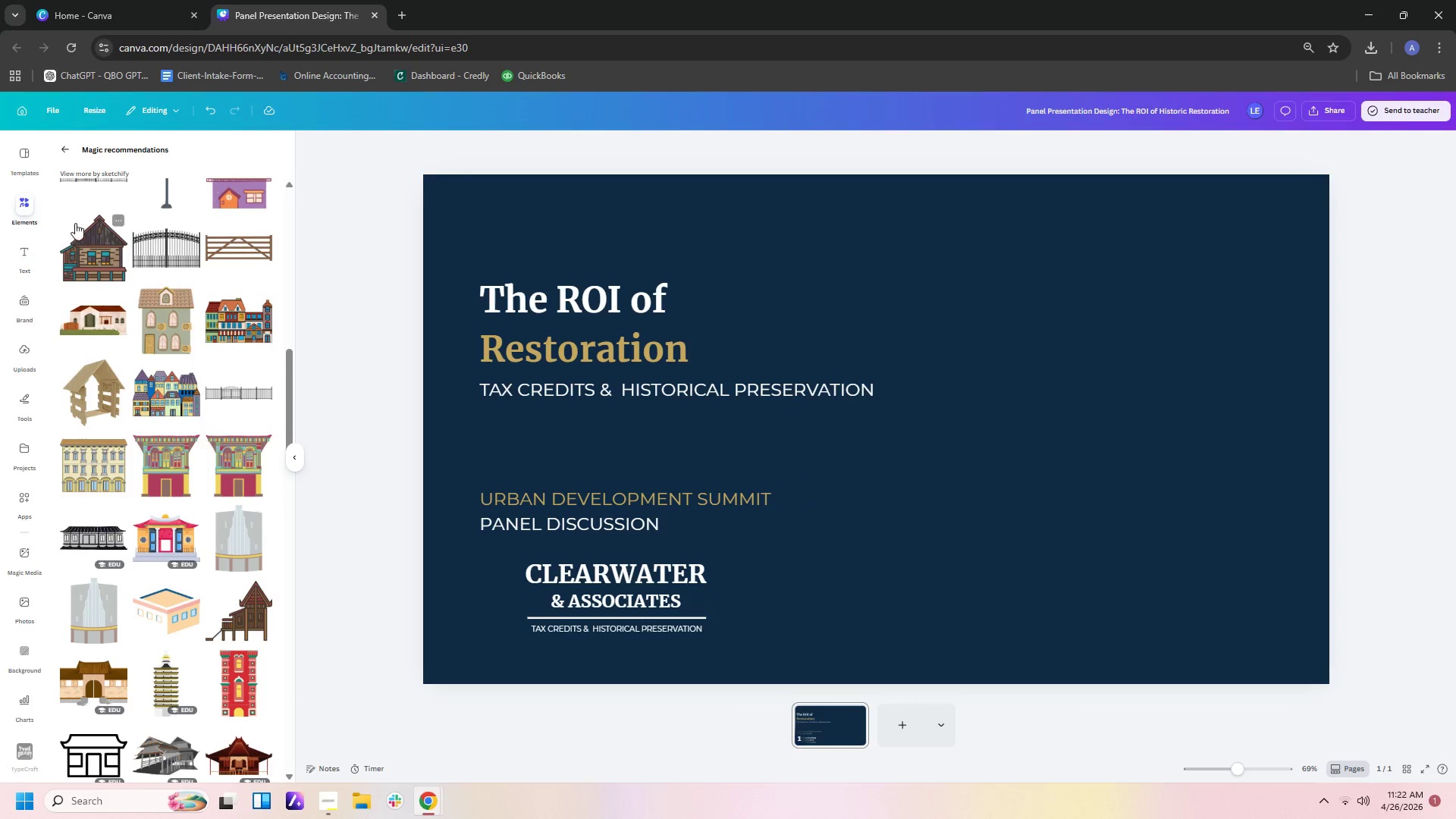 
left_click([61, 149])
 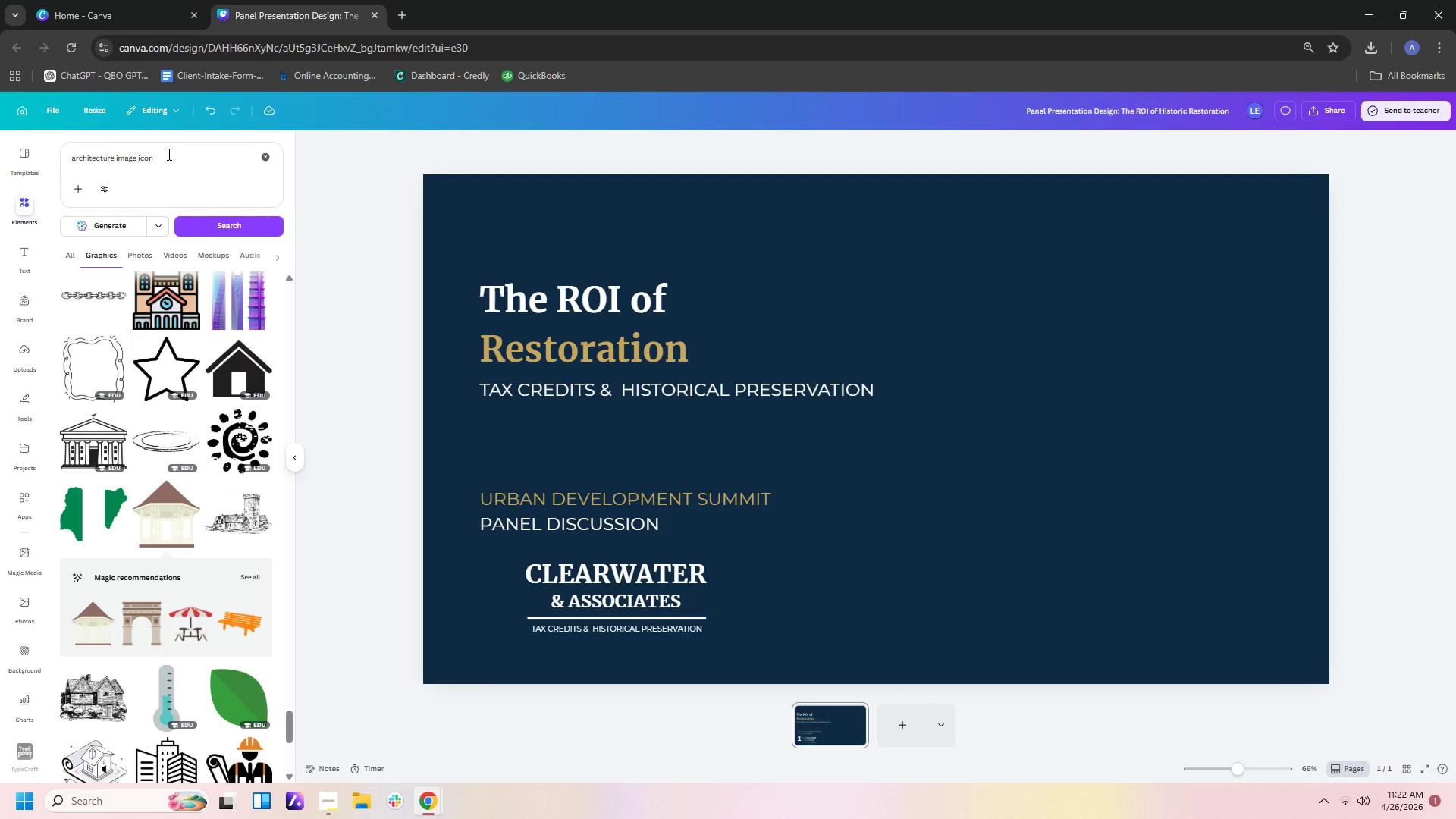 
left_click_drag(start_coordinate=[169, 154], to_coordinate=[111, 157])
 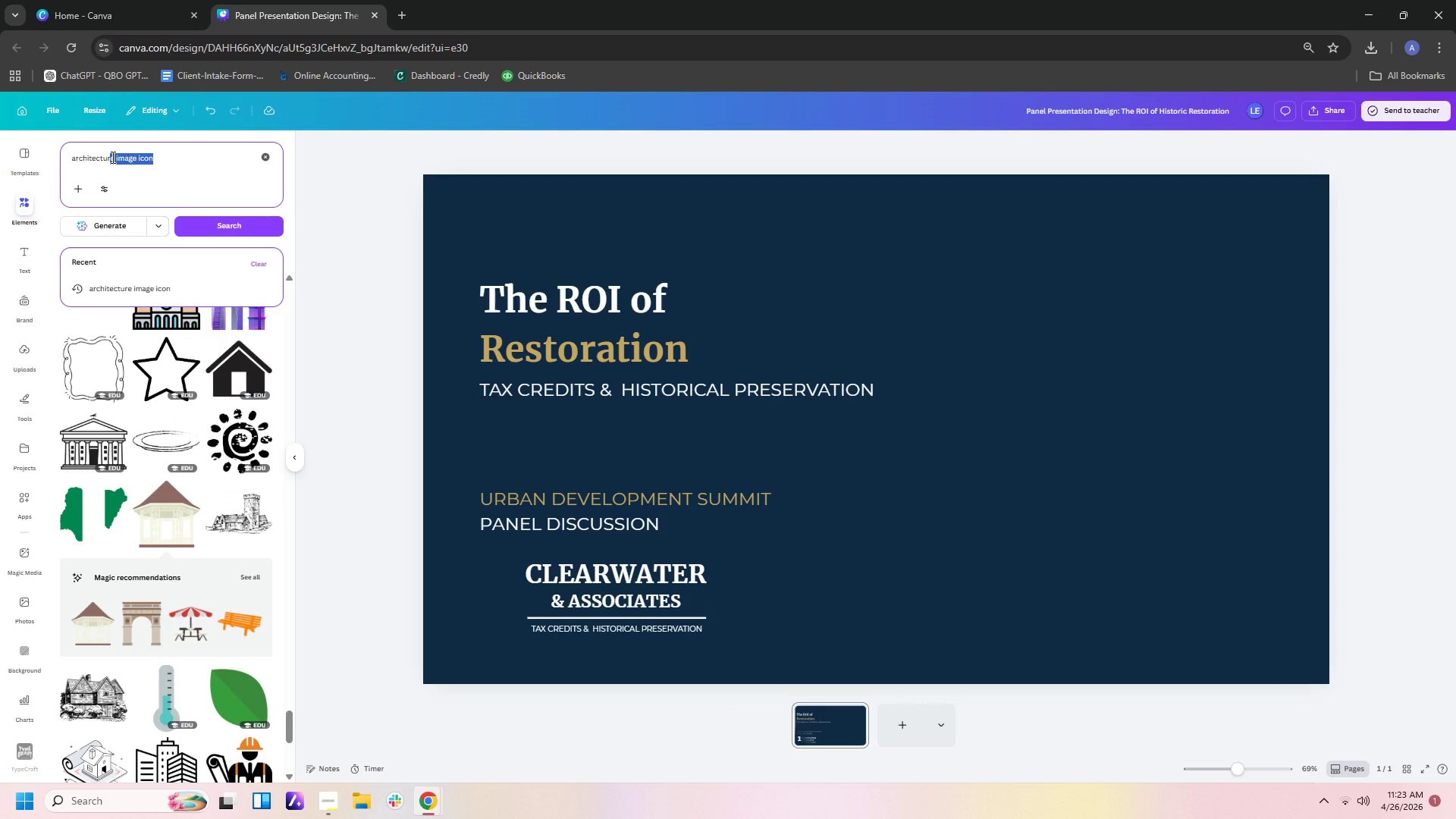 
type(AL ICON)
 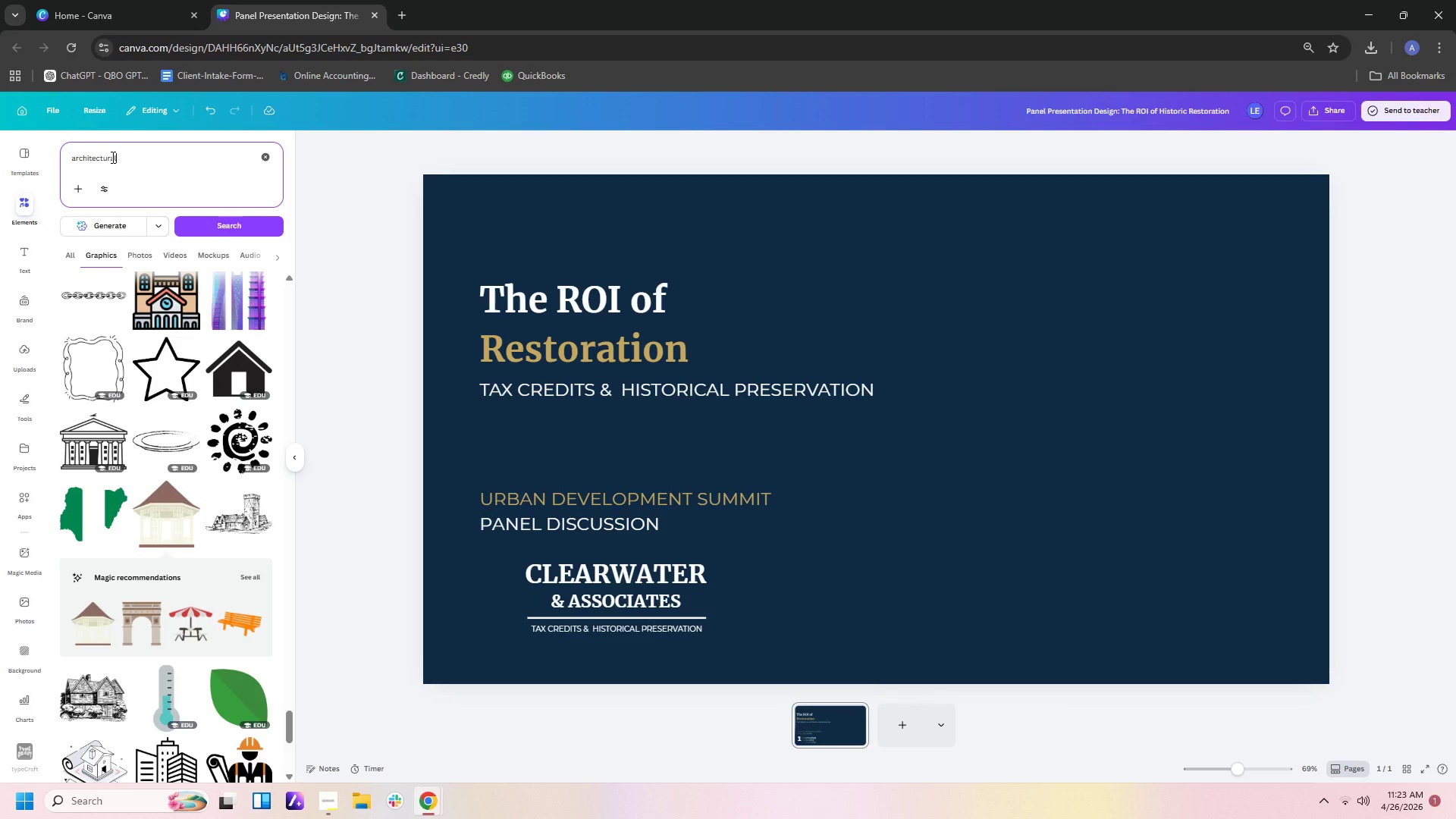 
key(Enter)
 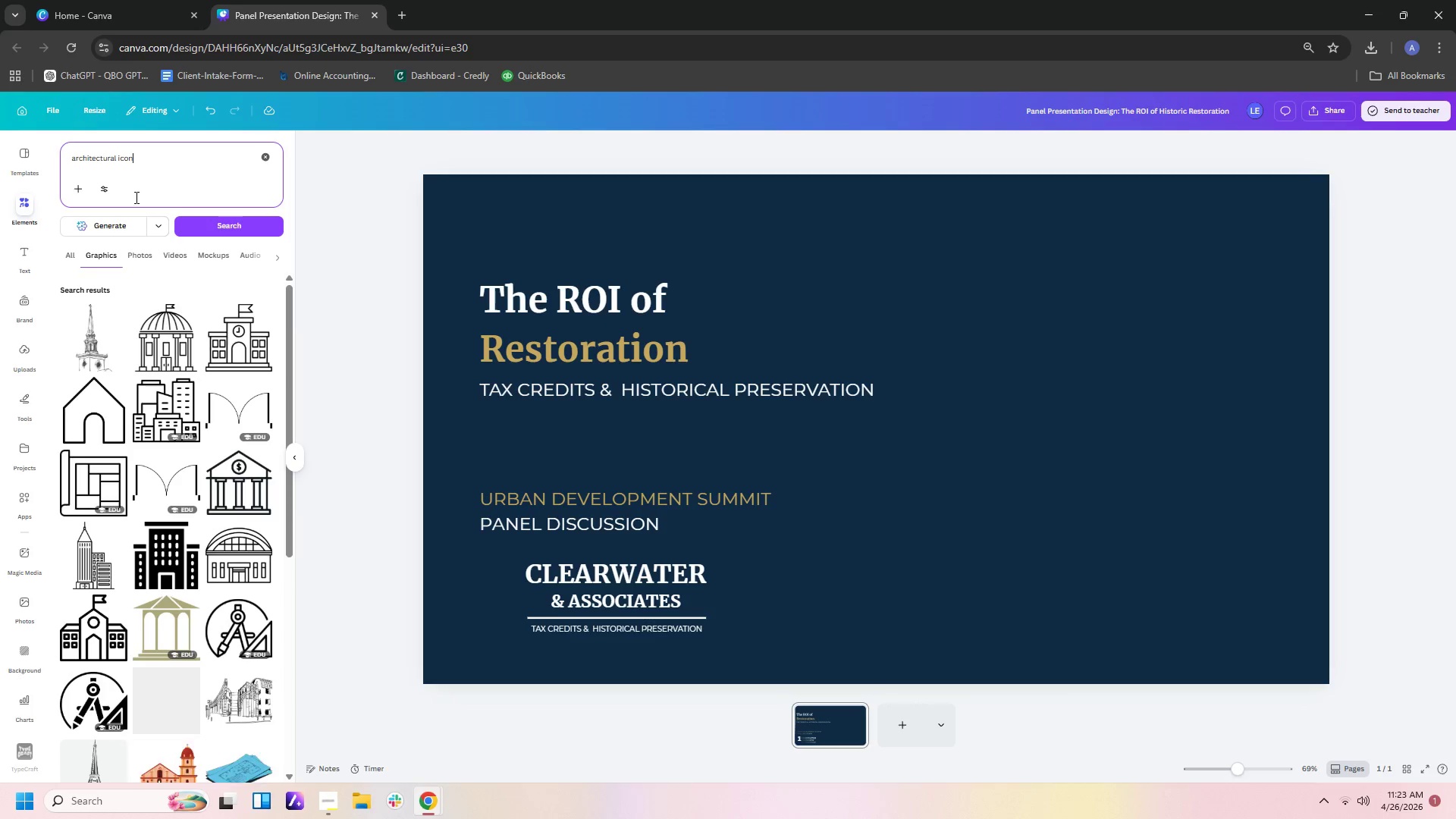 
mouse_move([184, 366])
 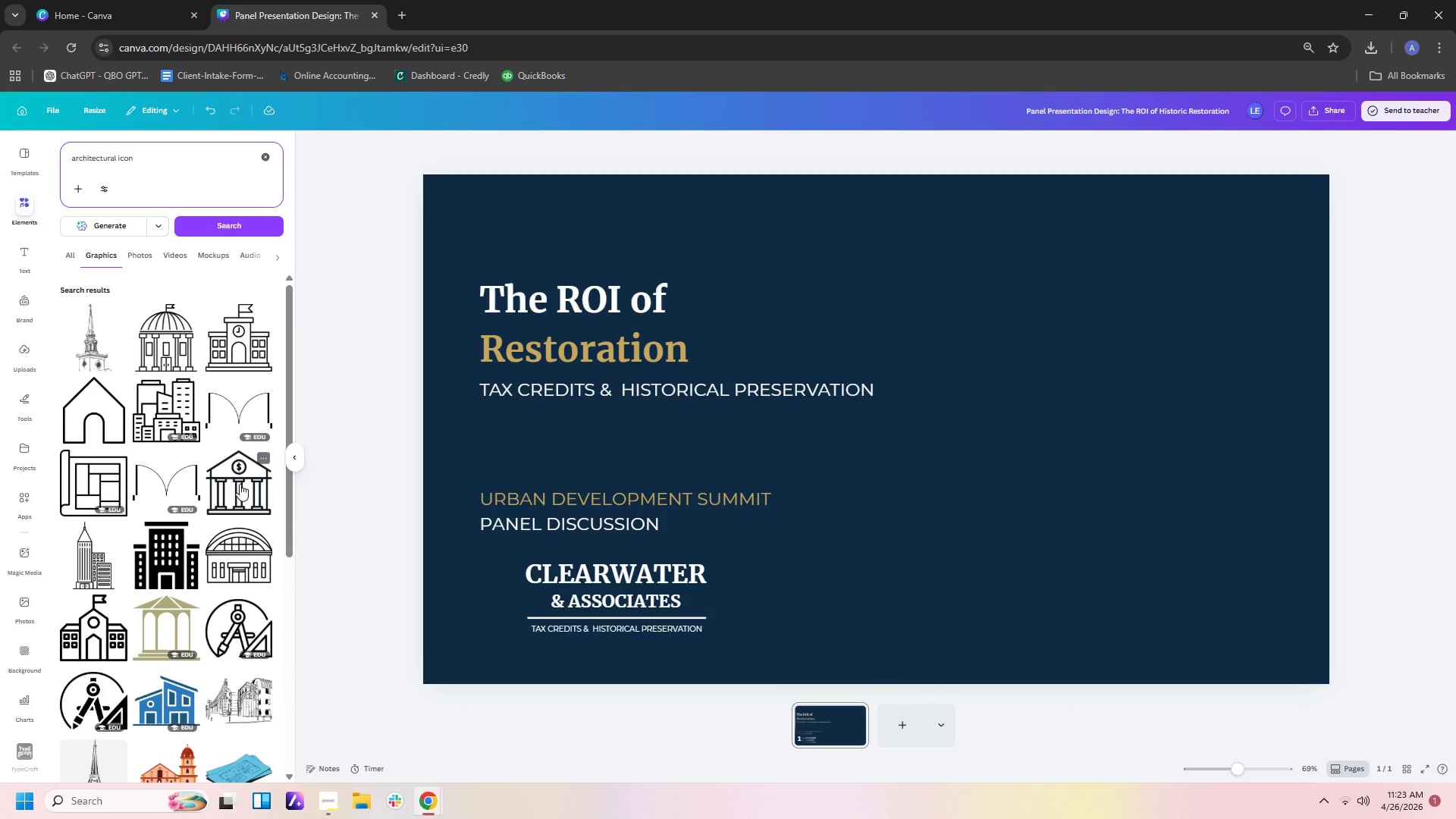 
left_click([240, 484])
 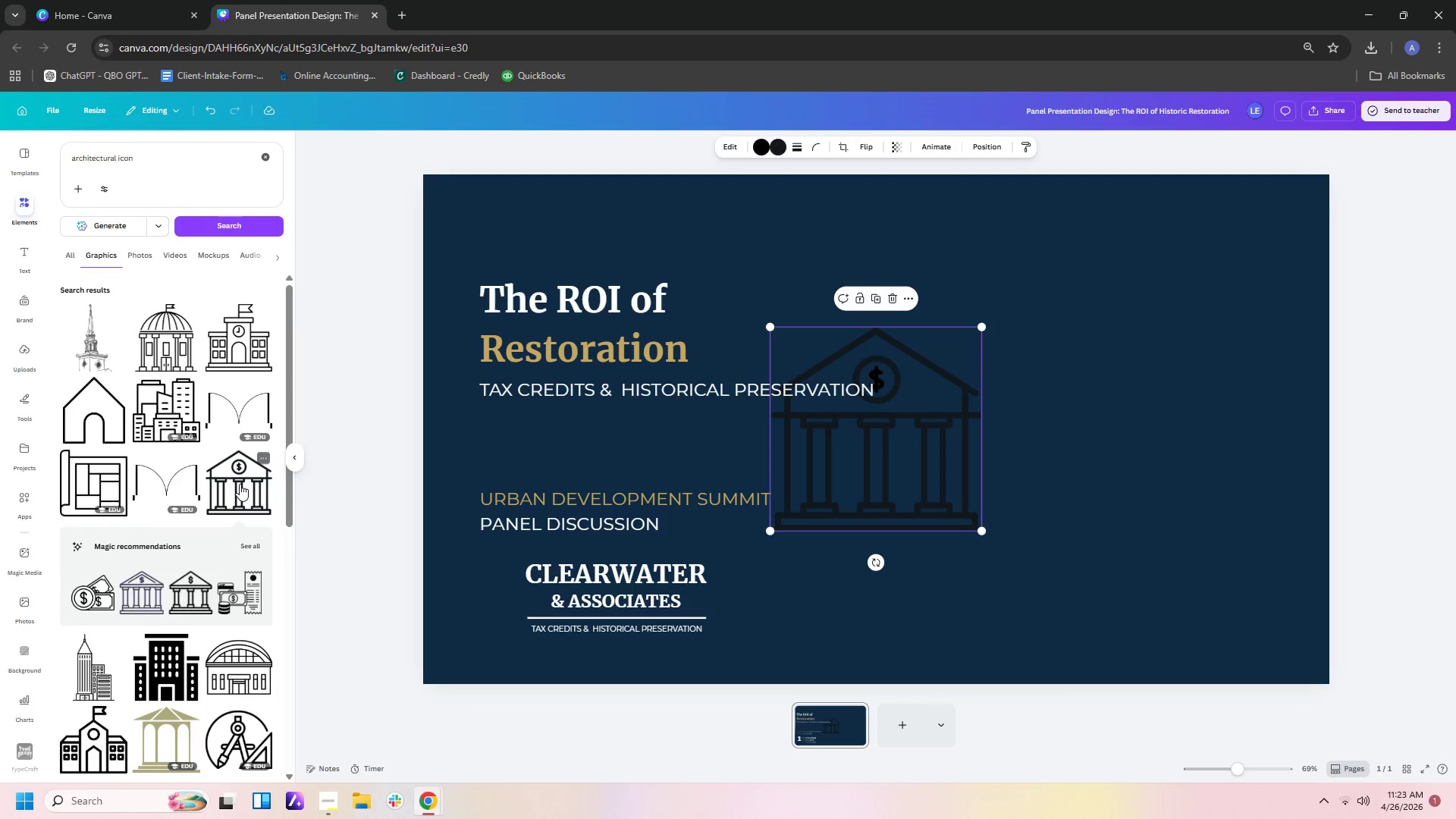 
scroll: coordinate [240, 484], scroll_direction: down, amount: 1.0
 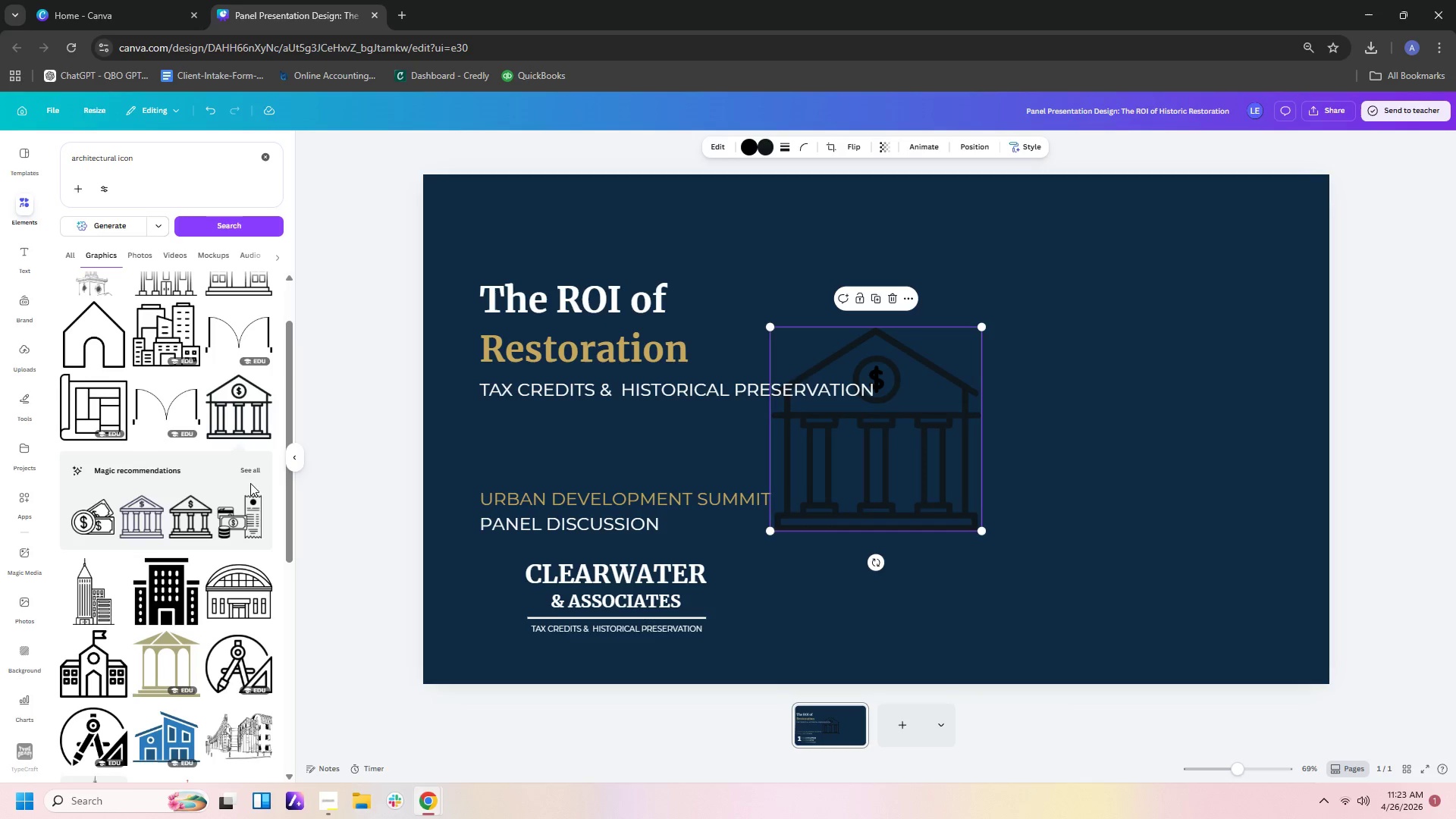 
left_click([251, 469])
 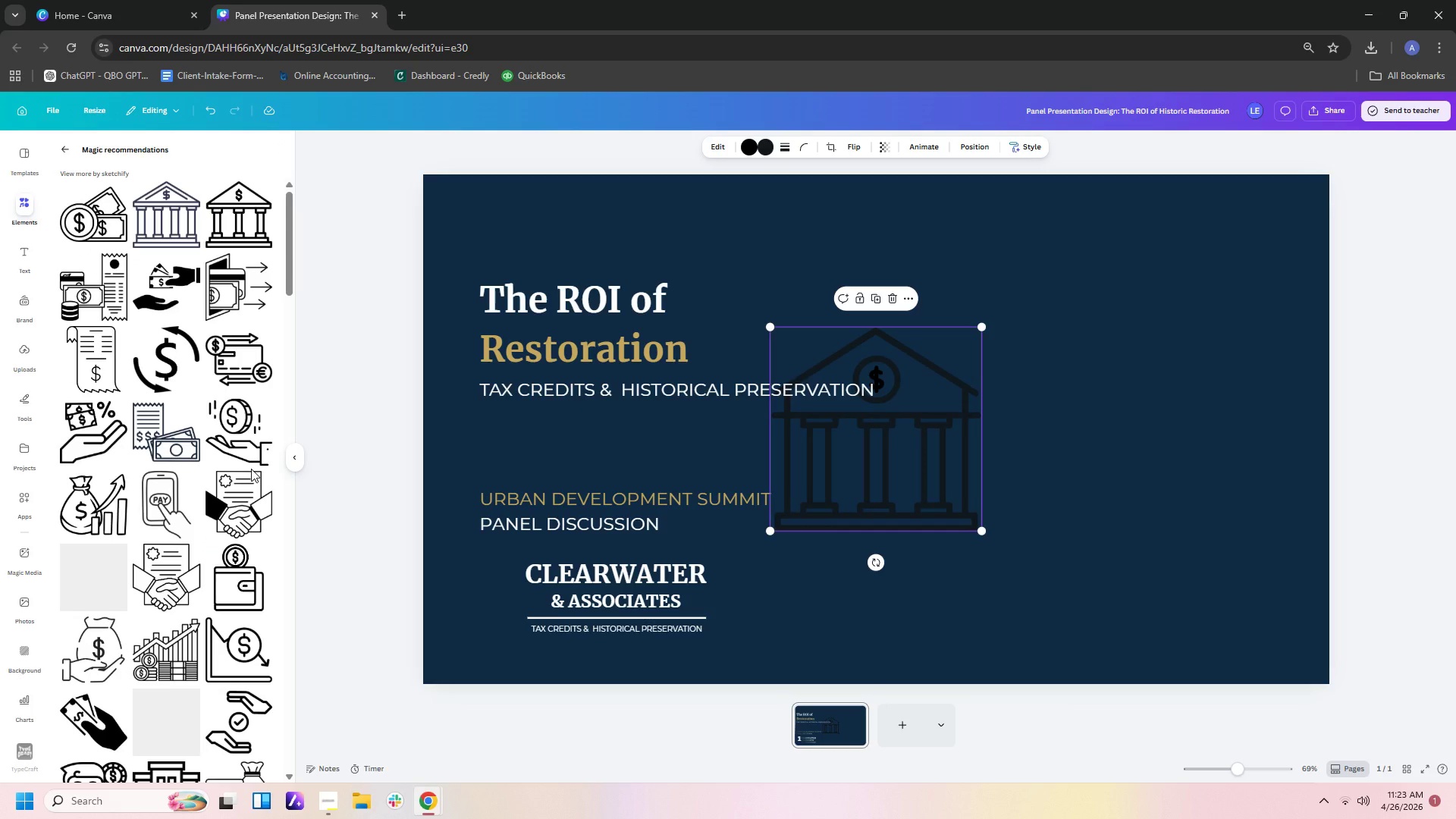 
scroll: coordinate [251, 469], scroll_direction: down, amount: 11.0
 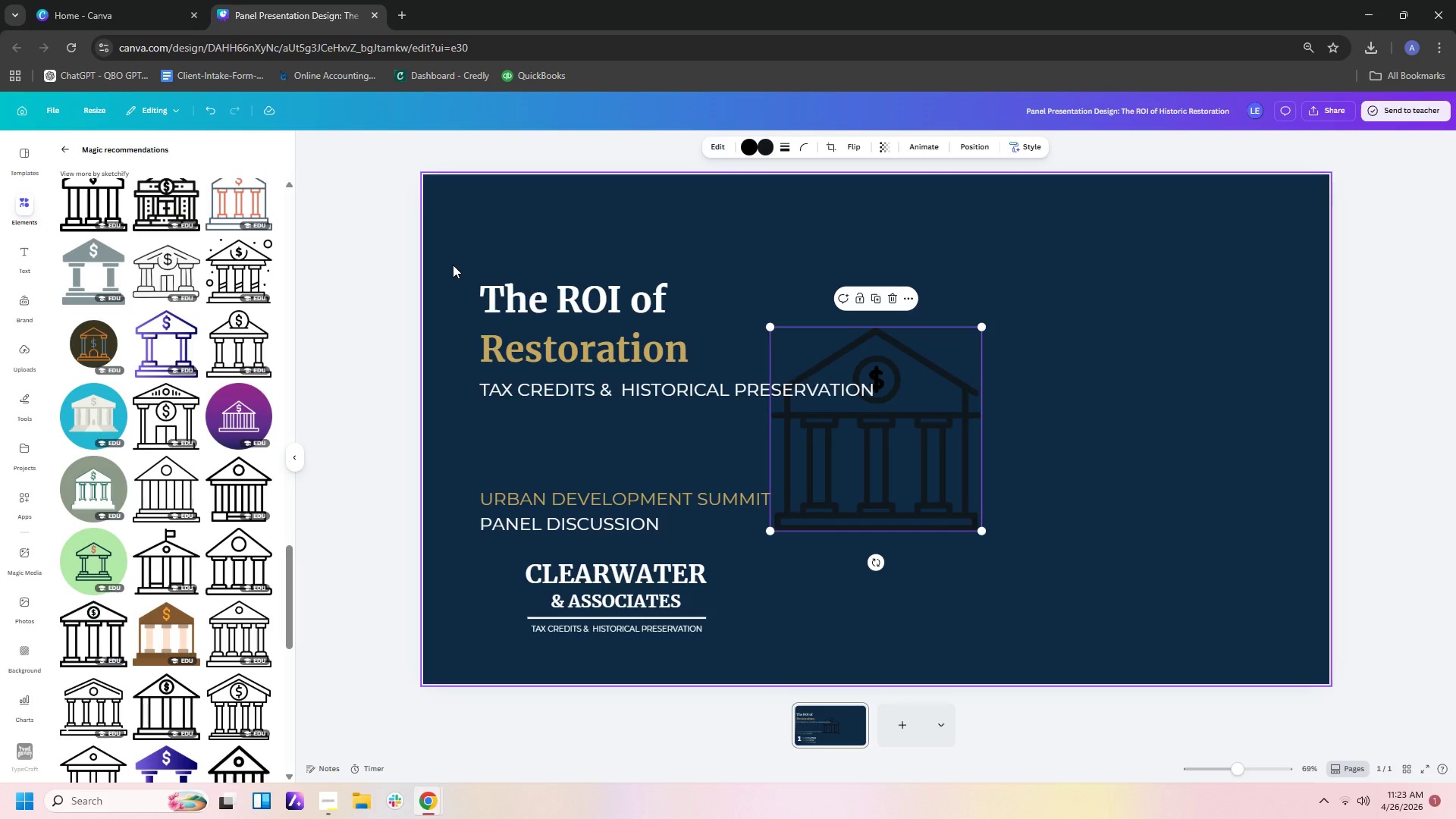 
wait(7.03)
 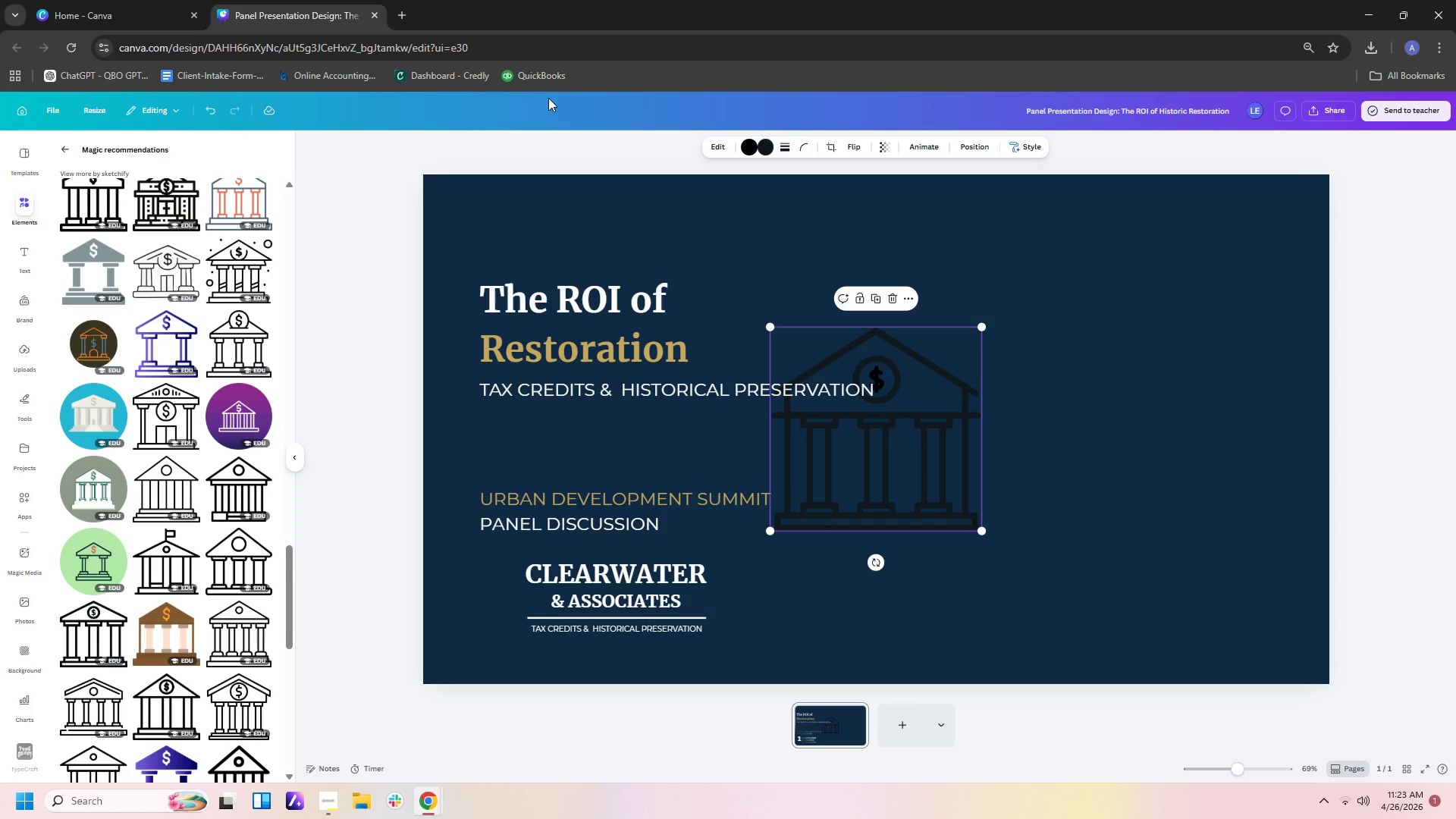 
scroll: coordinate [252, 506], scroll_direction: down, amount: 10.0
 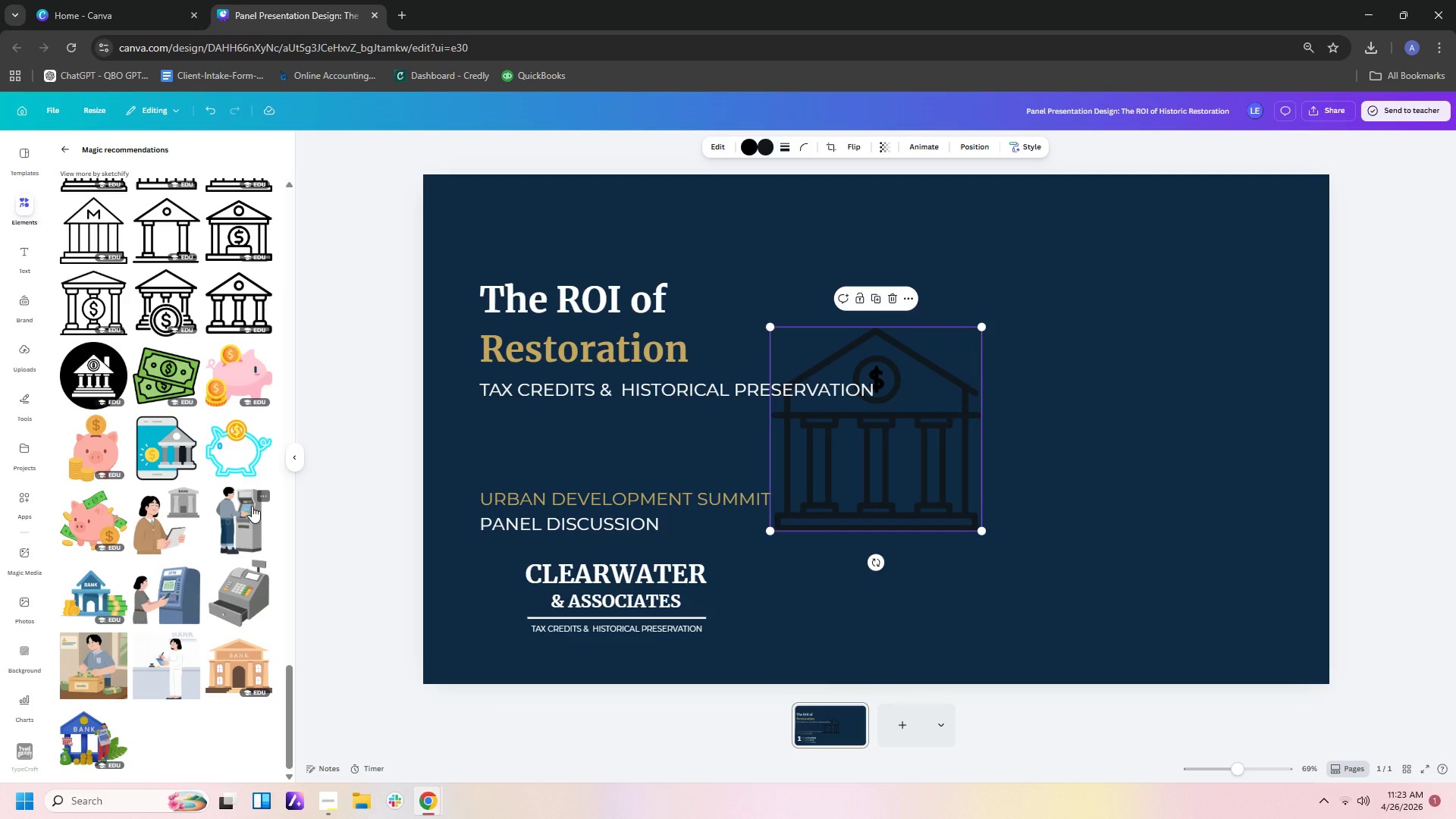 
scroll: coordinate [183, 340], scroll_direction: up, amount: 7.0
 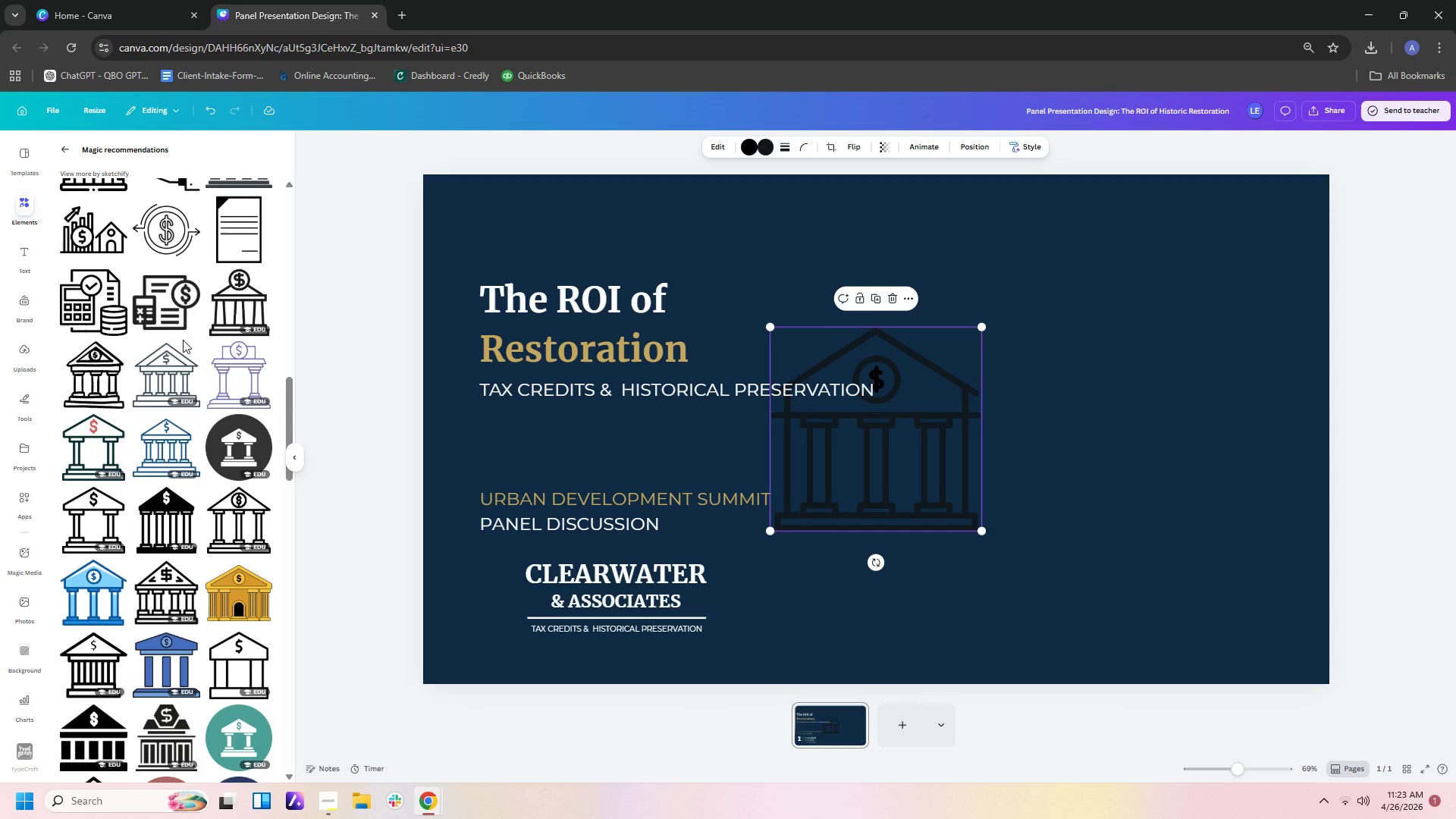 
mouse_move([346, 0])
 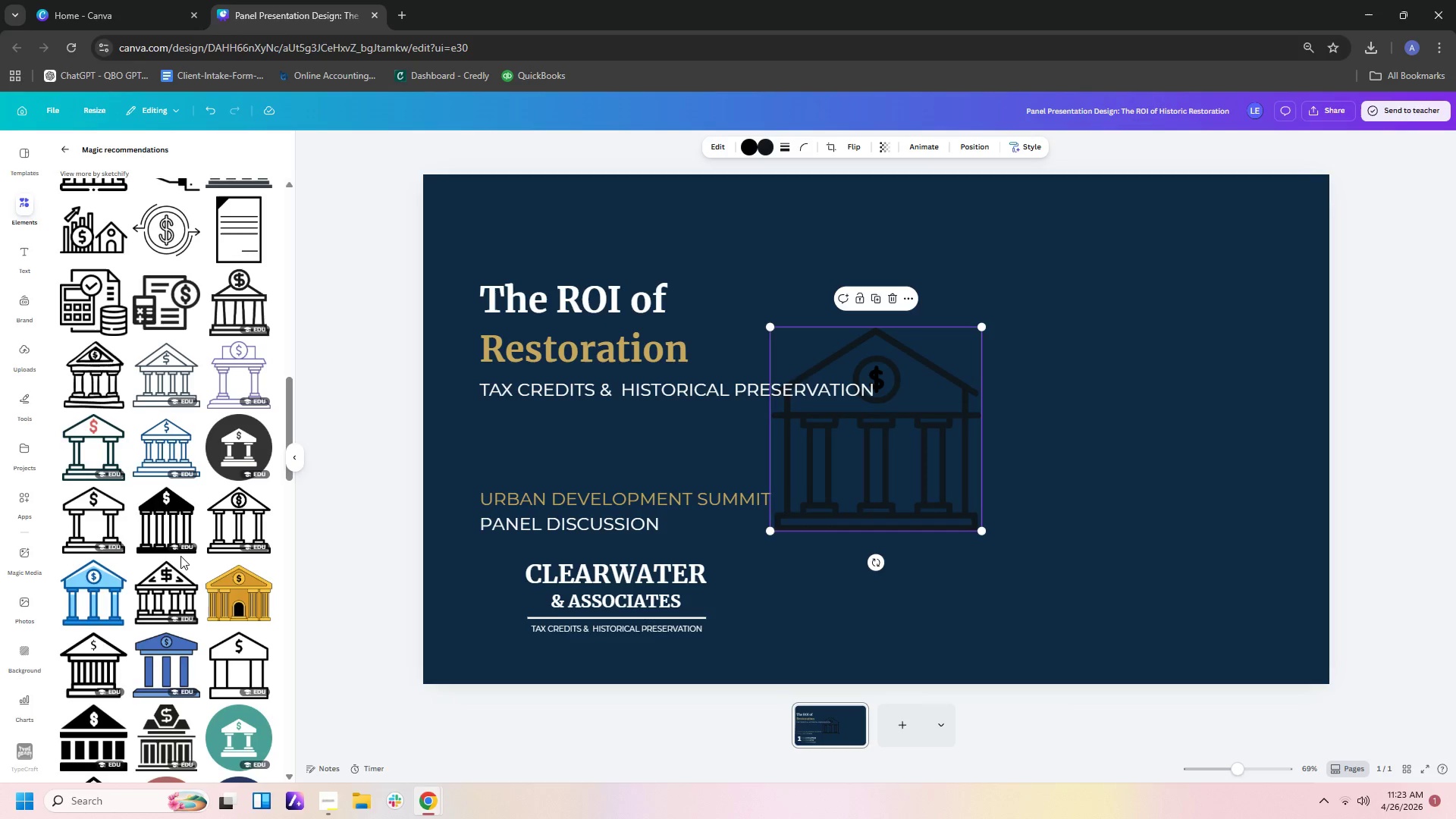 
wait(6.01)
 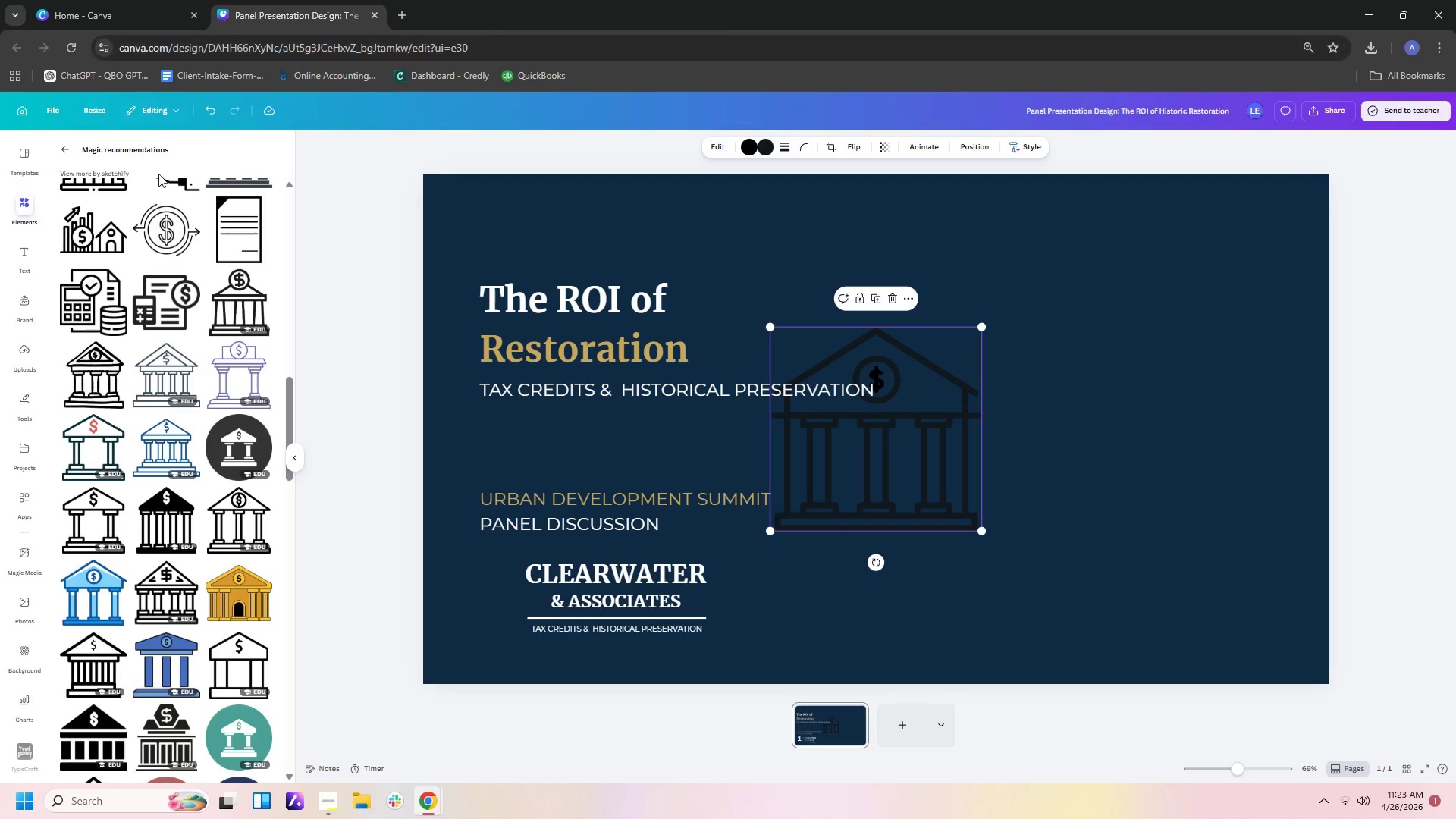 
scroll: coordinate [177, 524], scroll_direction: down, amount: 1.0
 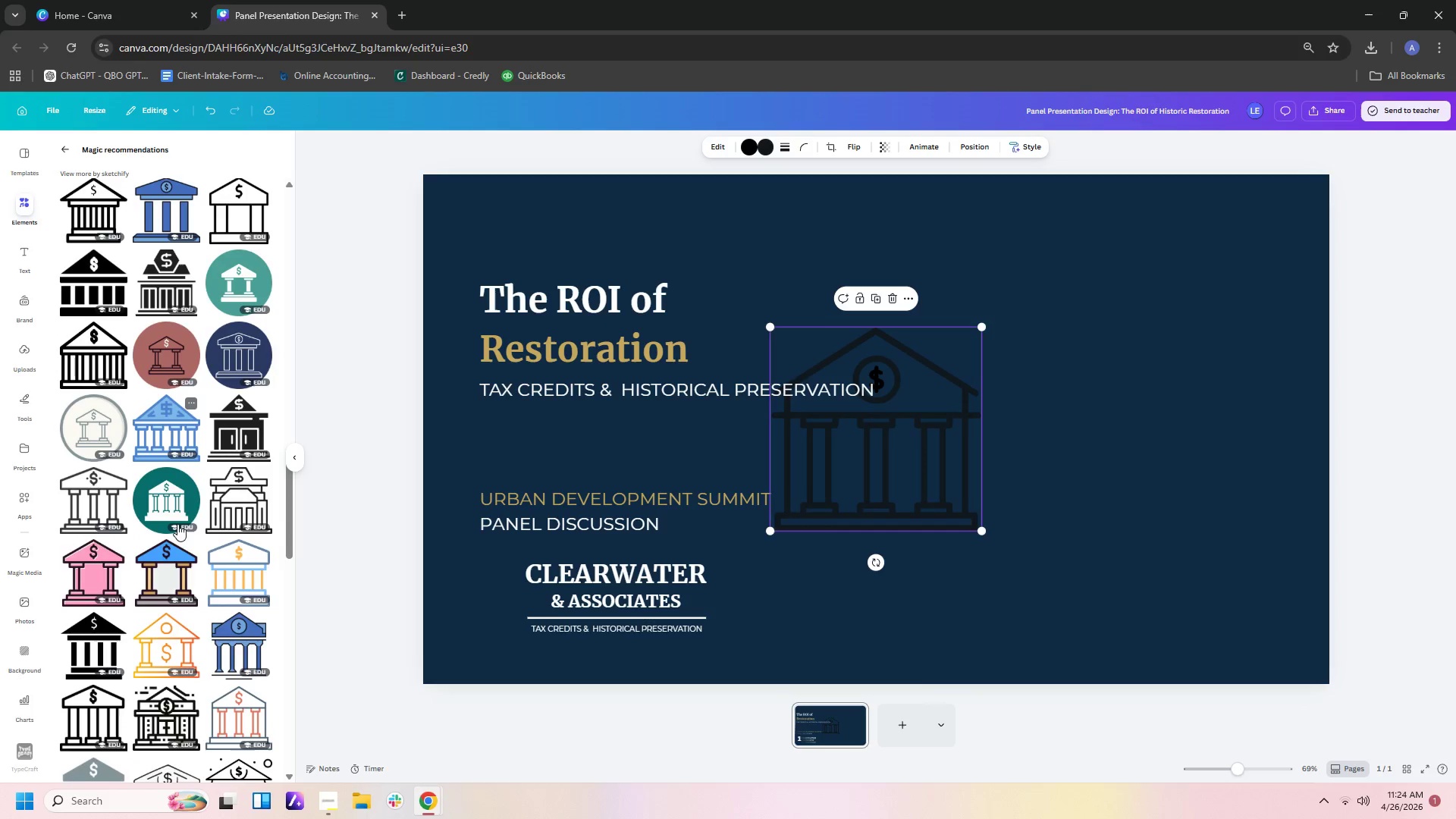 
left_click([83, 646])
 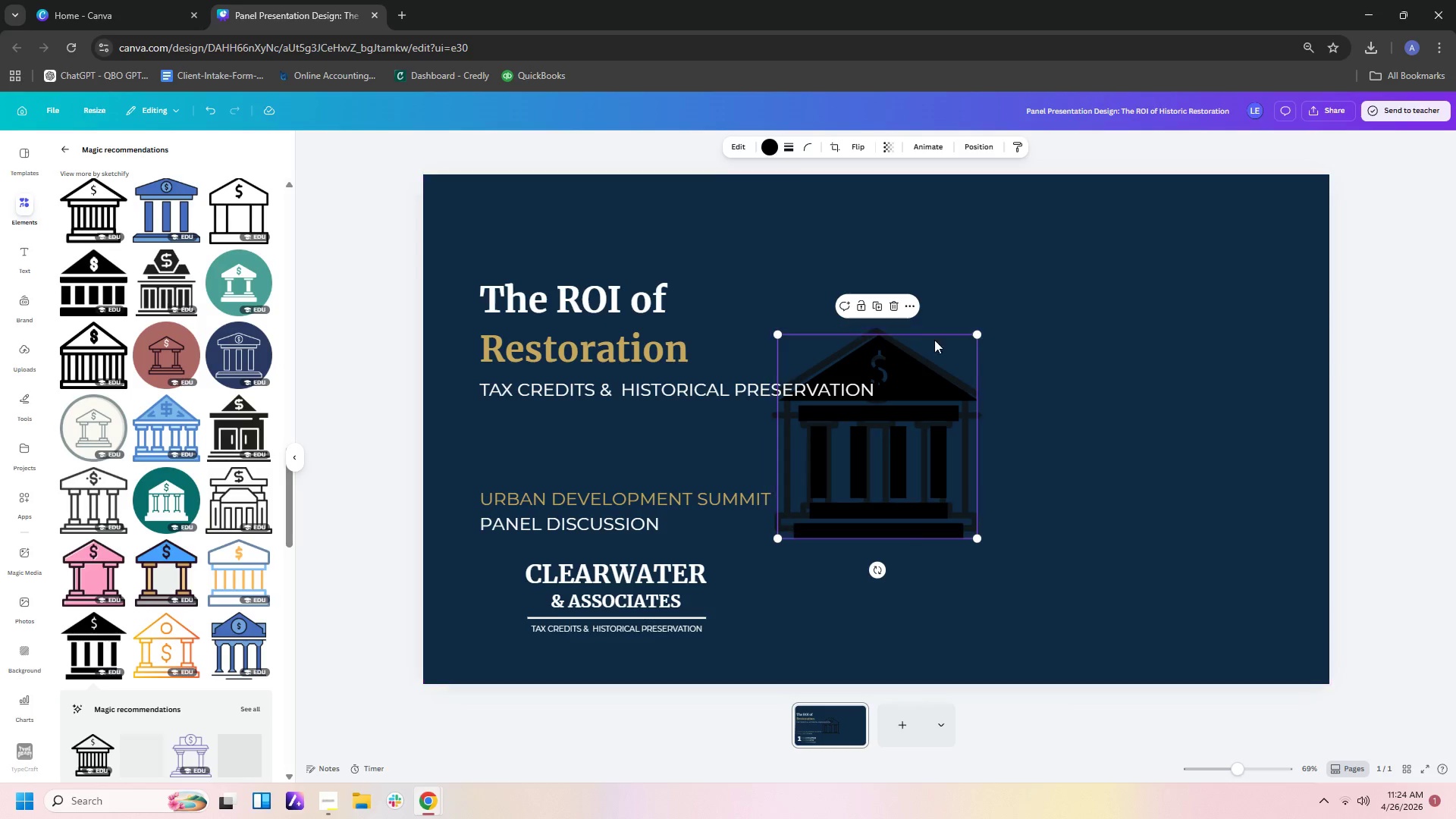 
left_click_drag(start_coordinate=[912, 370], to_coordinate=[1122, 291])
 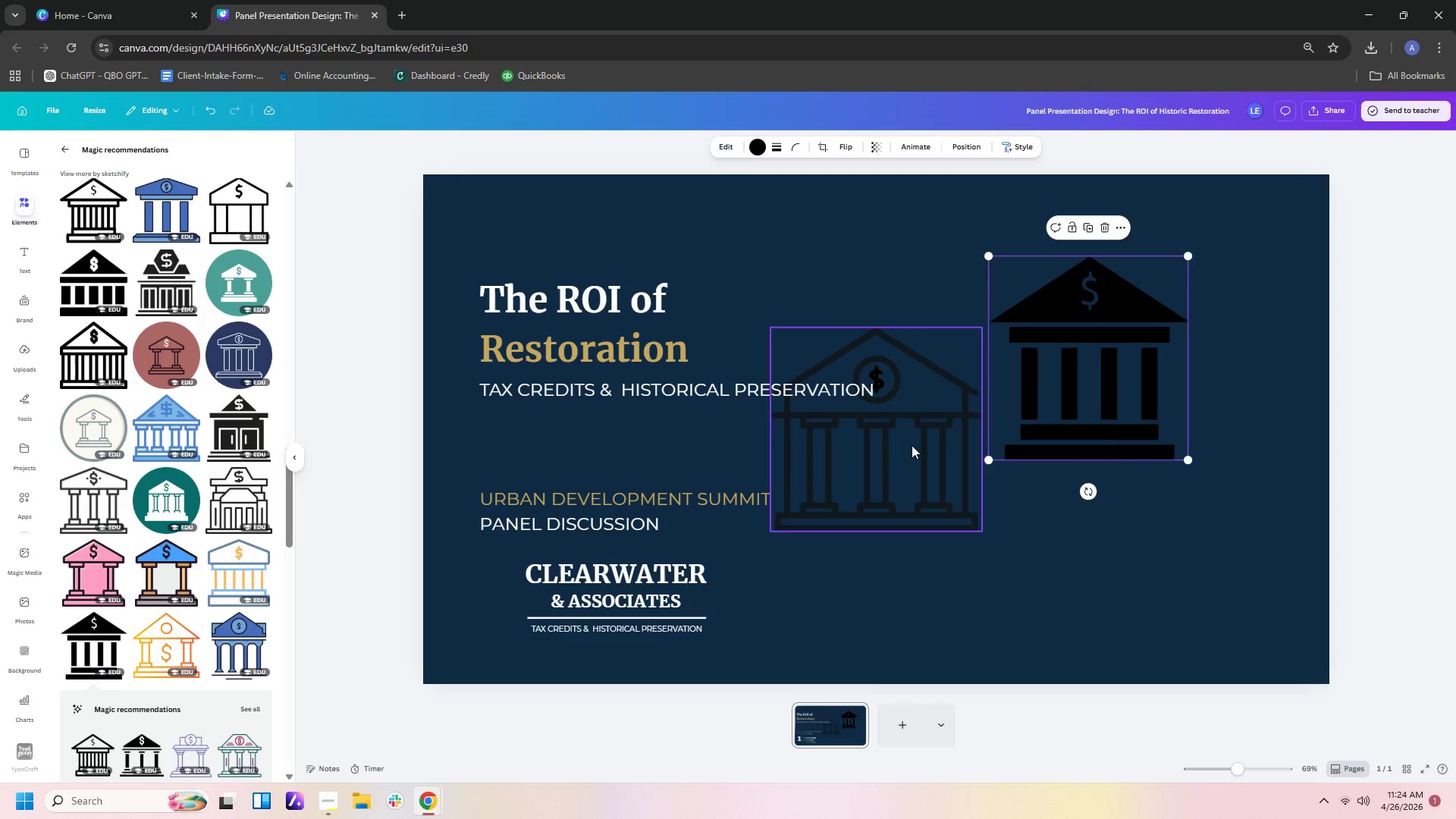 
left_click([912, 445])
 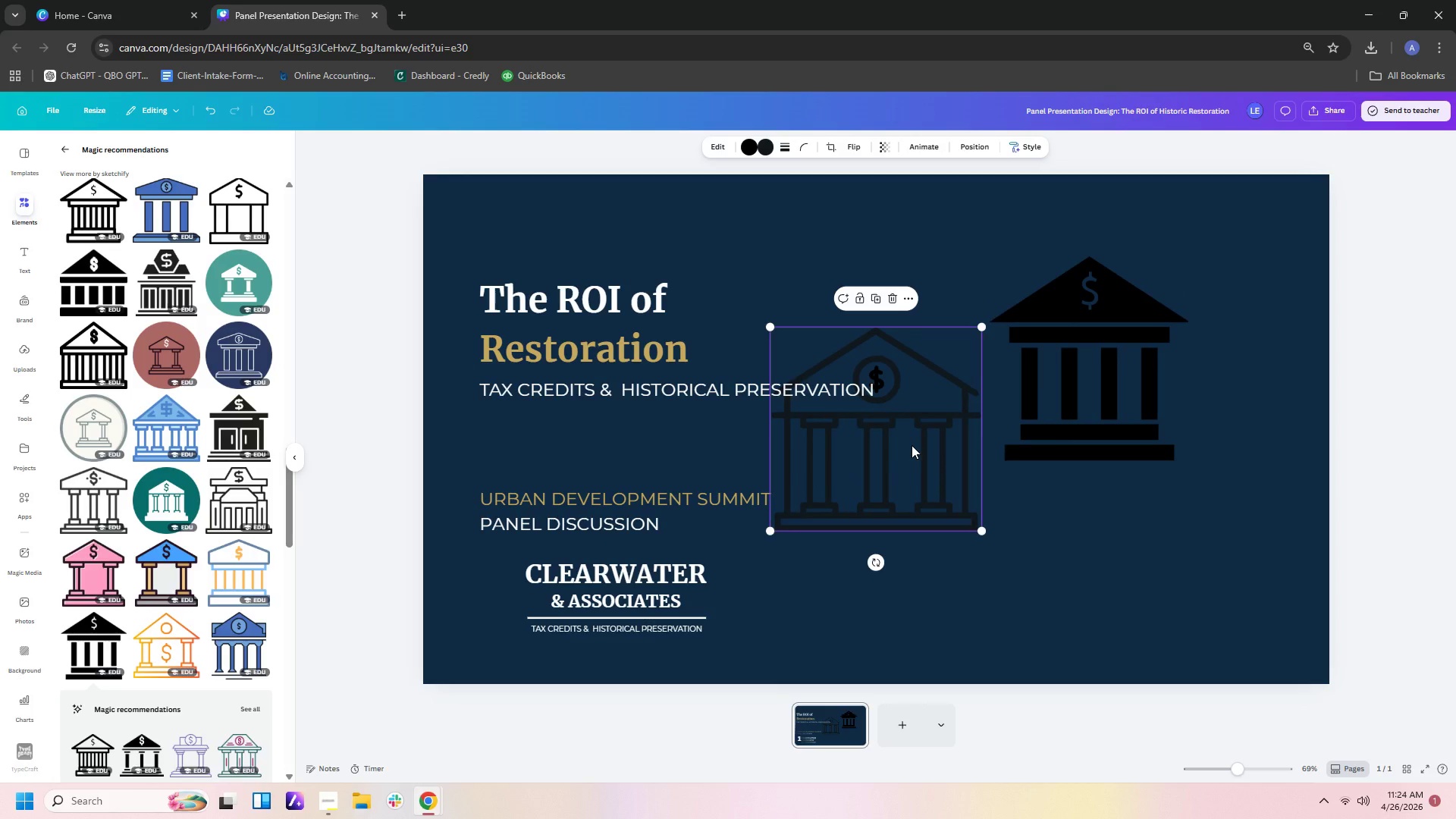 
key(Delete)
 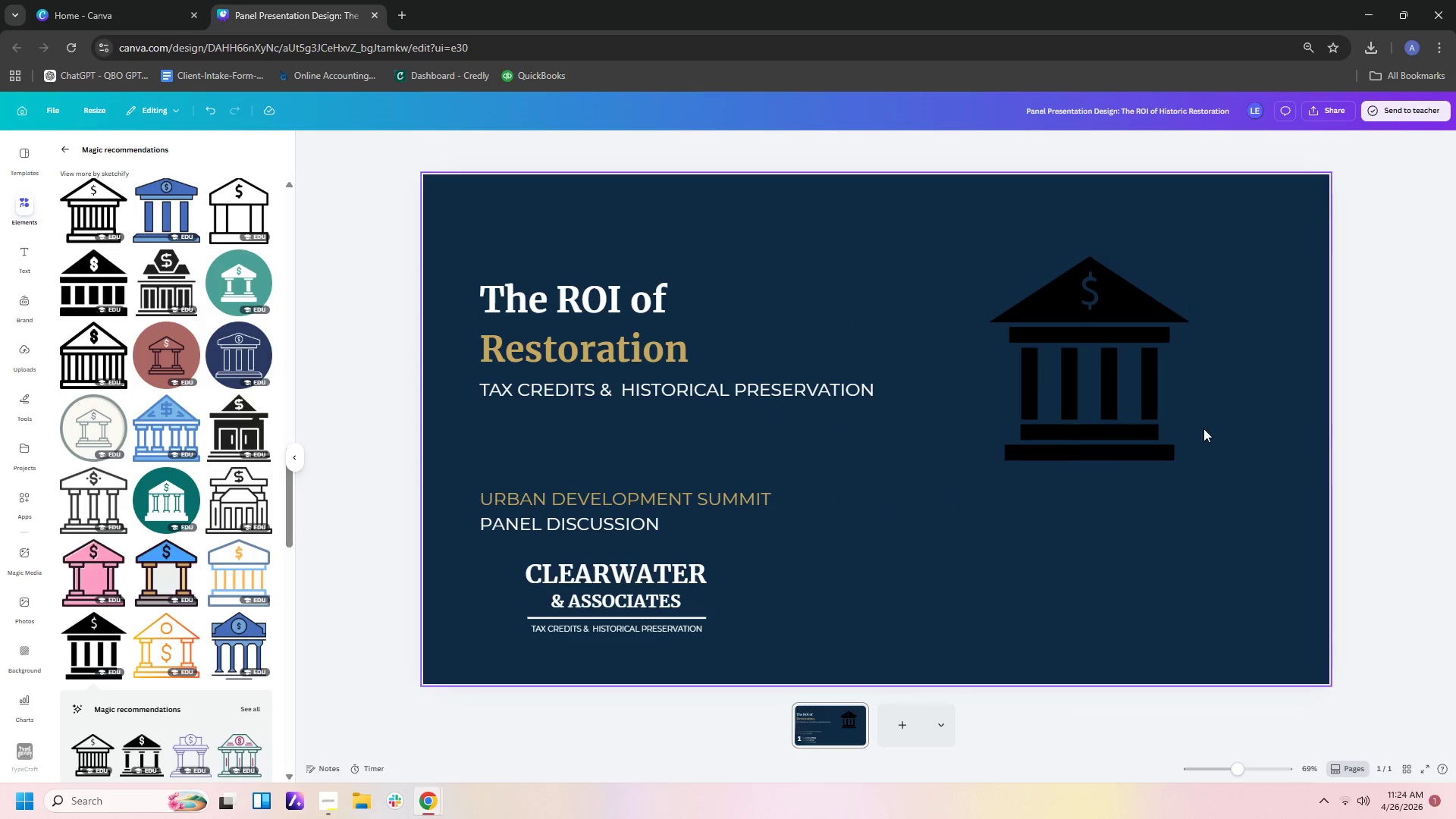 
left_click_drag(start_coordinate=[1127, 430], to_coordinate=[664, 595])
 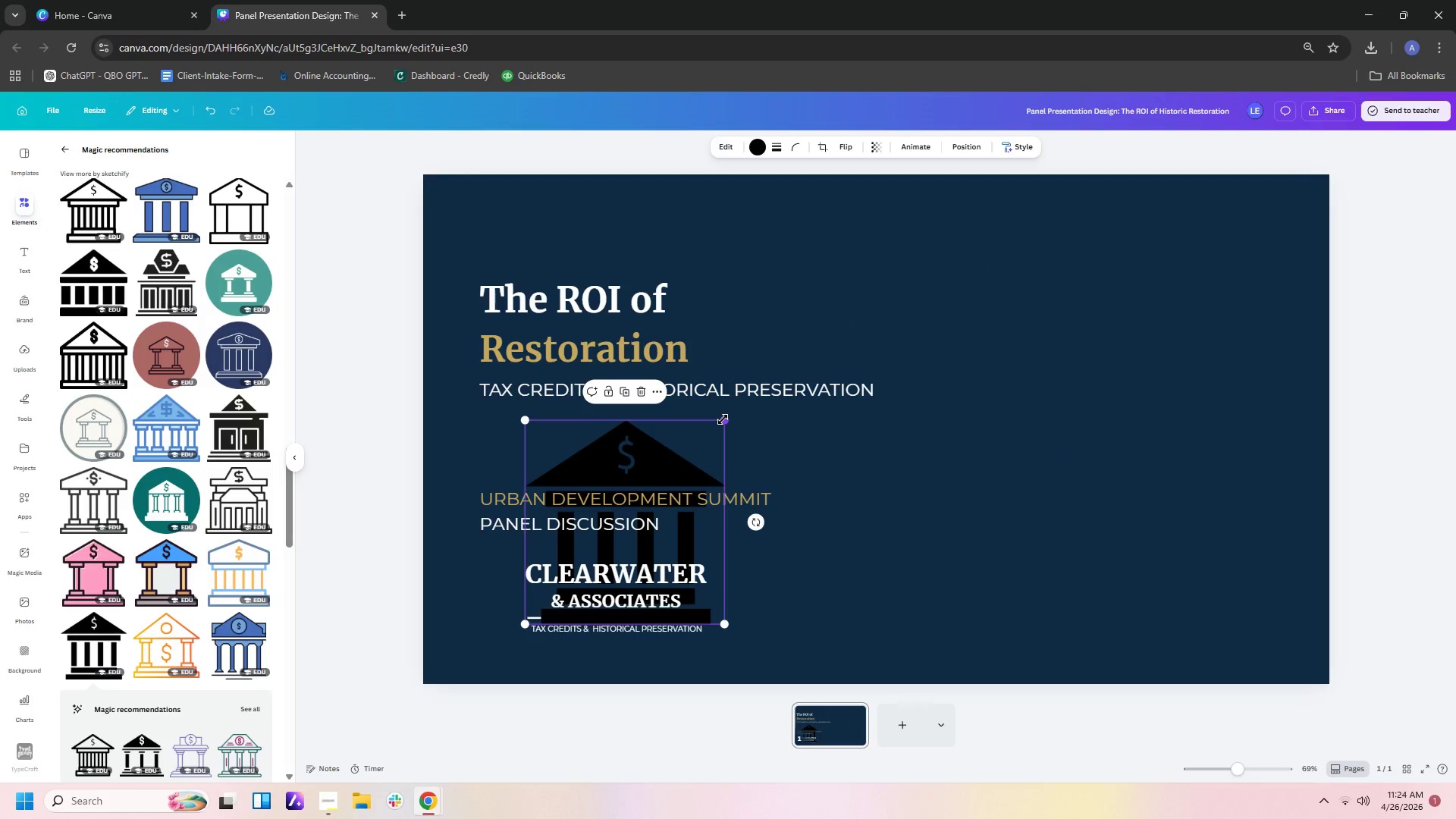 
left_click_drag(start_coordinate=[723, 419], to_coordinate=[578, 527])
 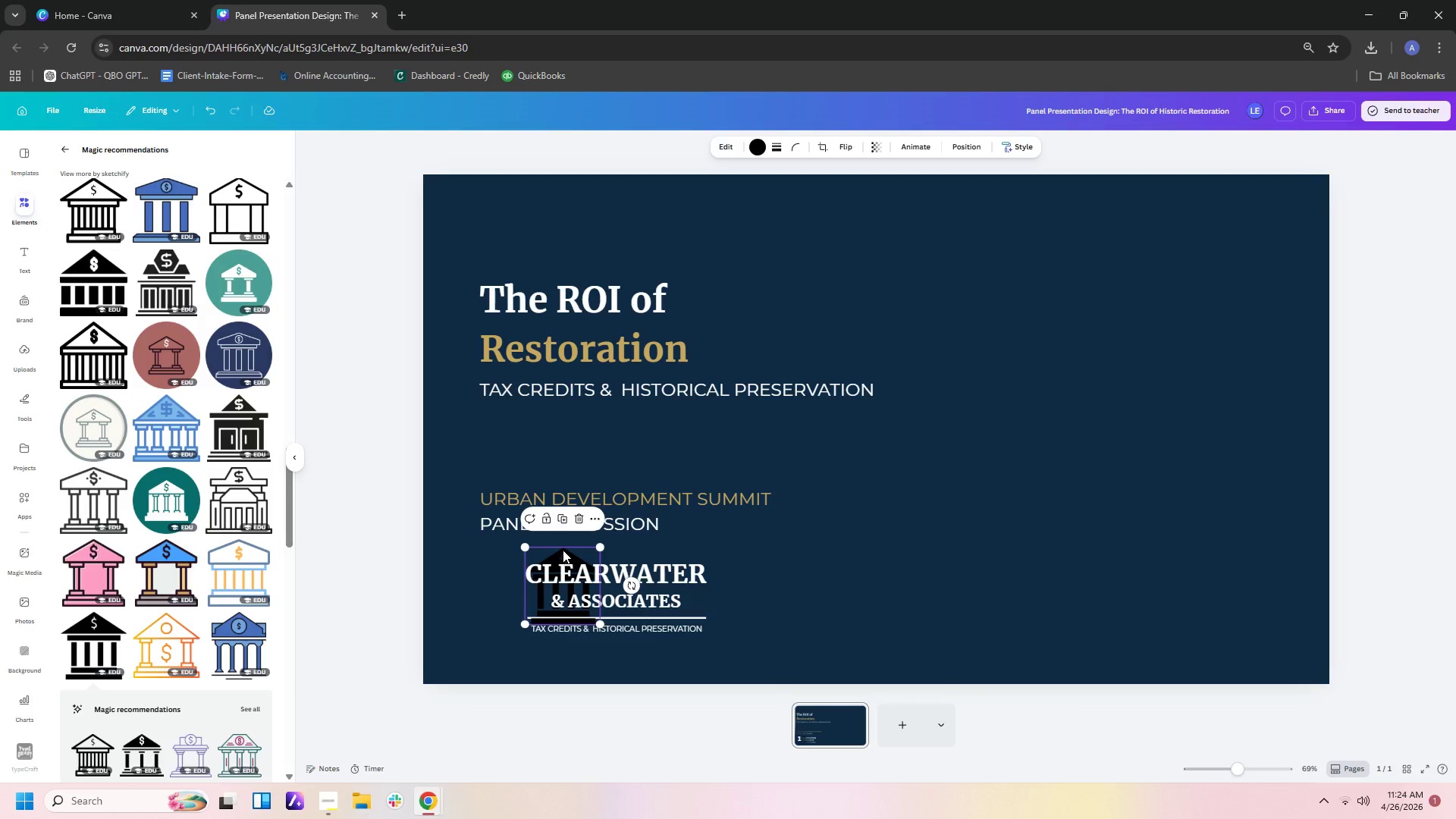 
left_click_drag(start_coordinate=[563, 550], to_coordinate=[487, 557])
 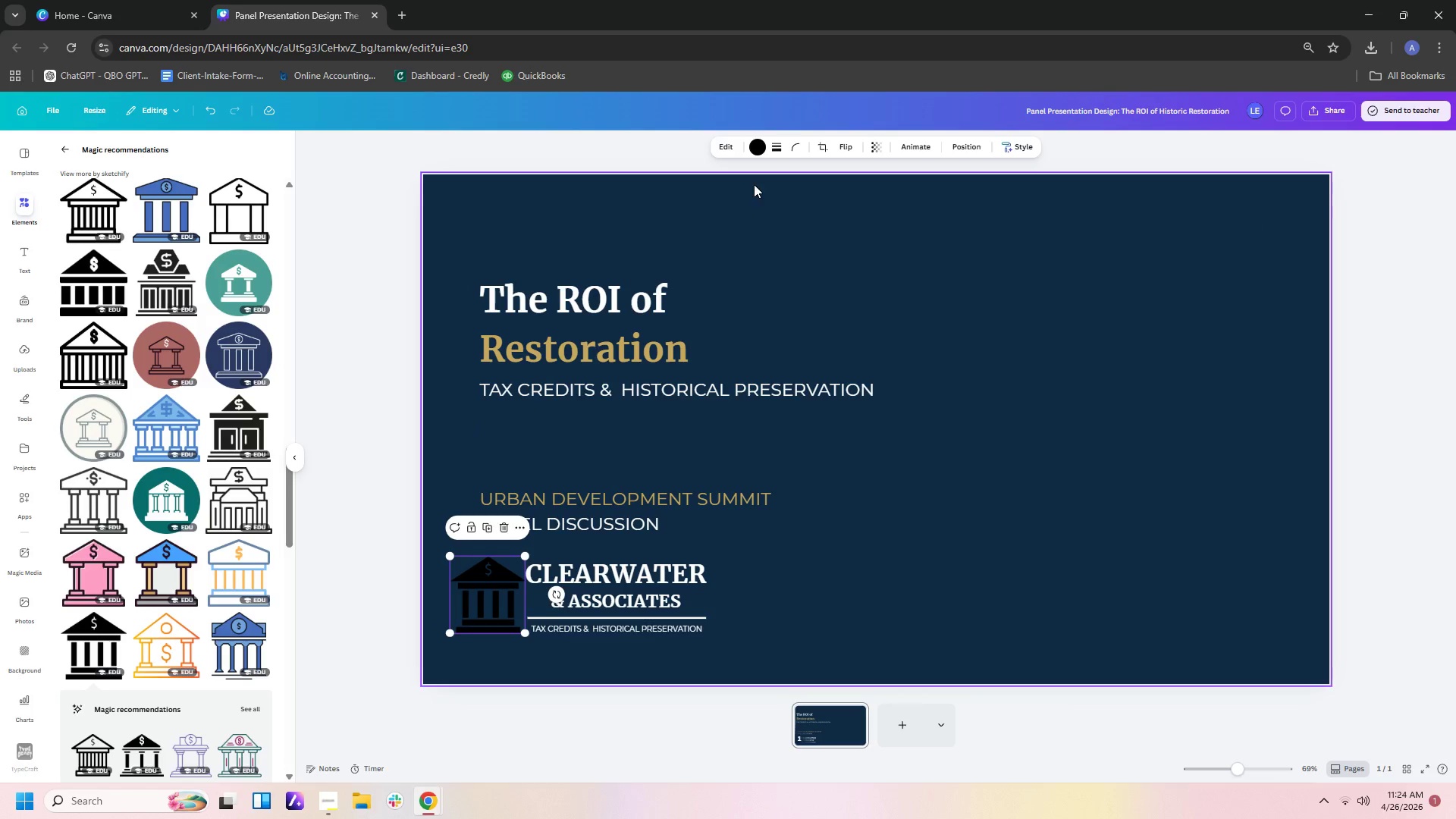 
left_click([755, 154])
 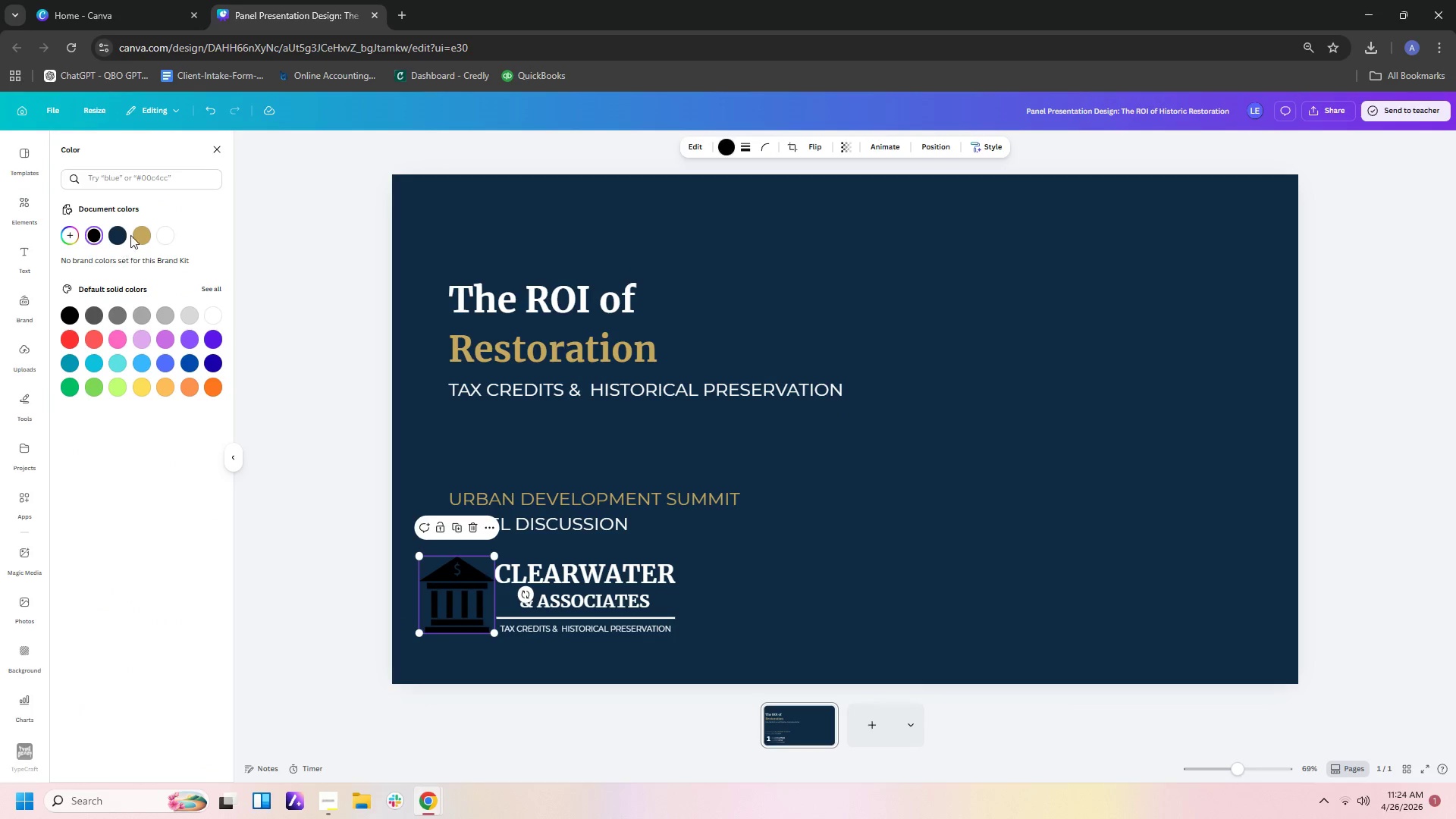 
left_click([149, 228])
 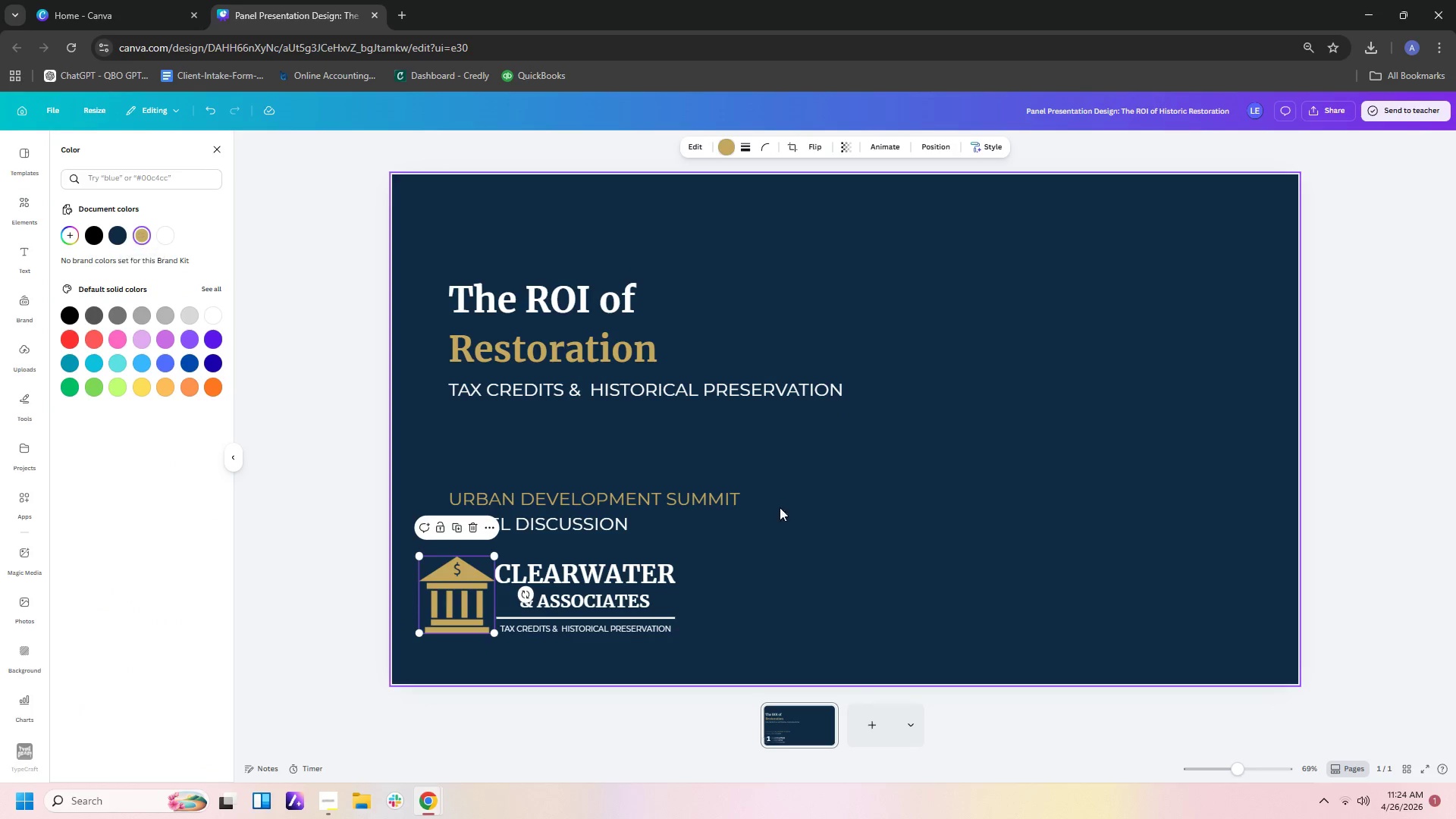 
left_click([861, 544])
 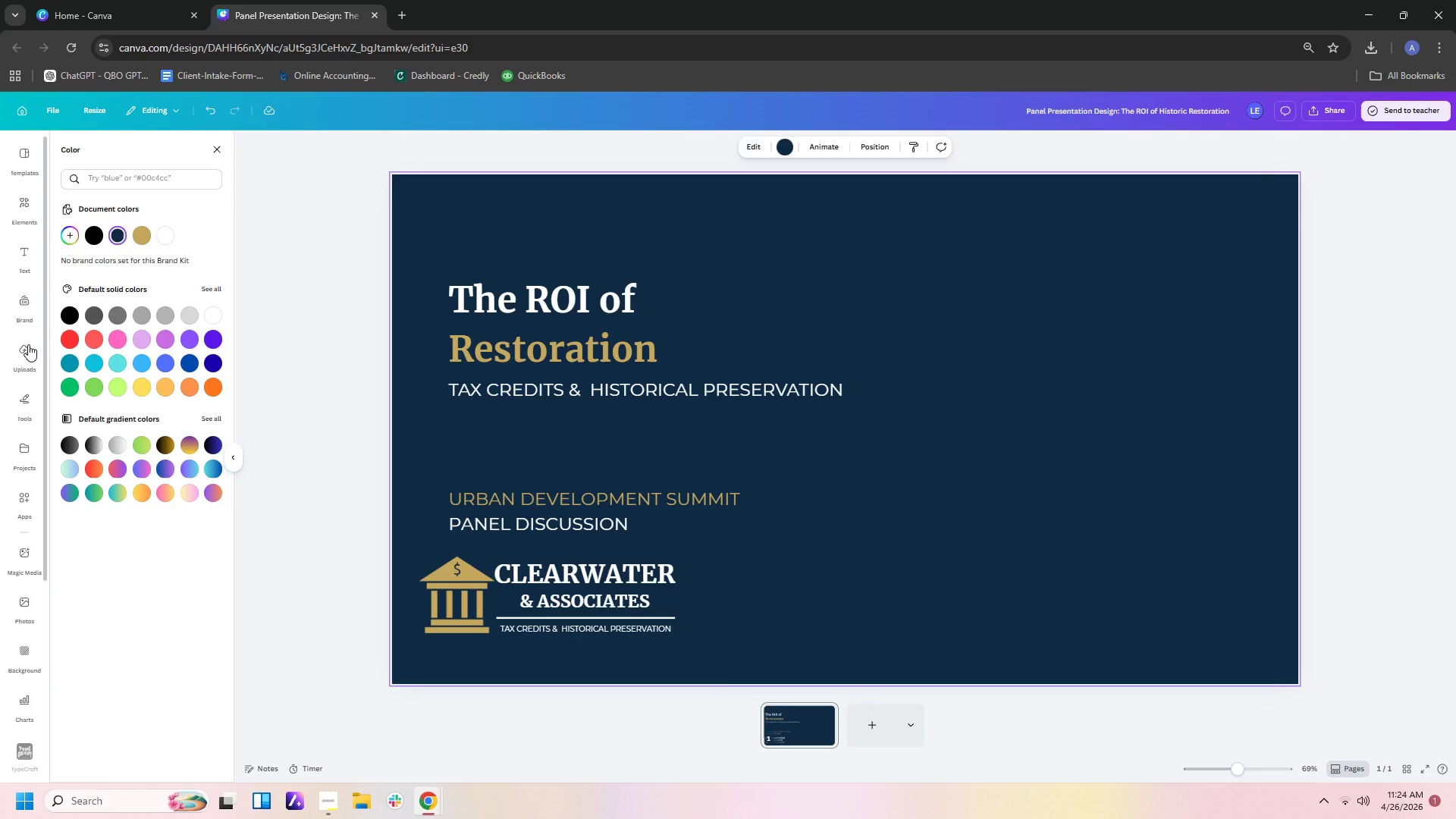 
left_click([12, 411])
 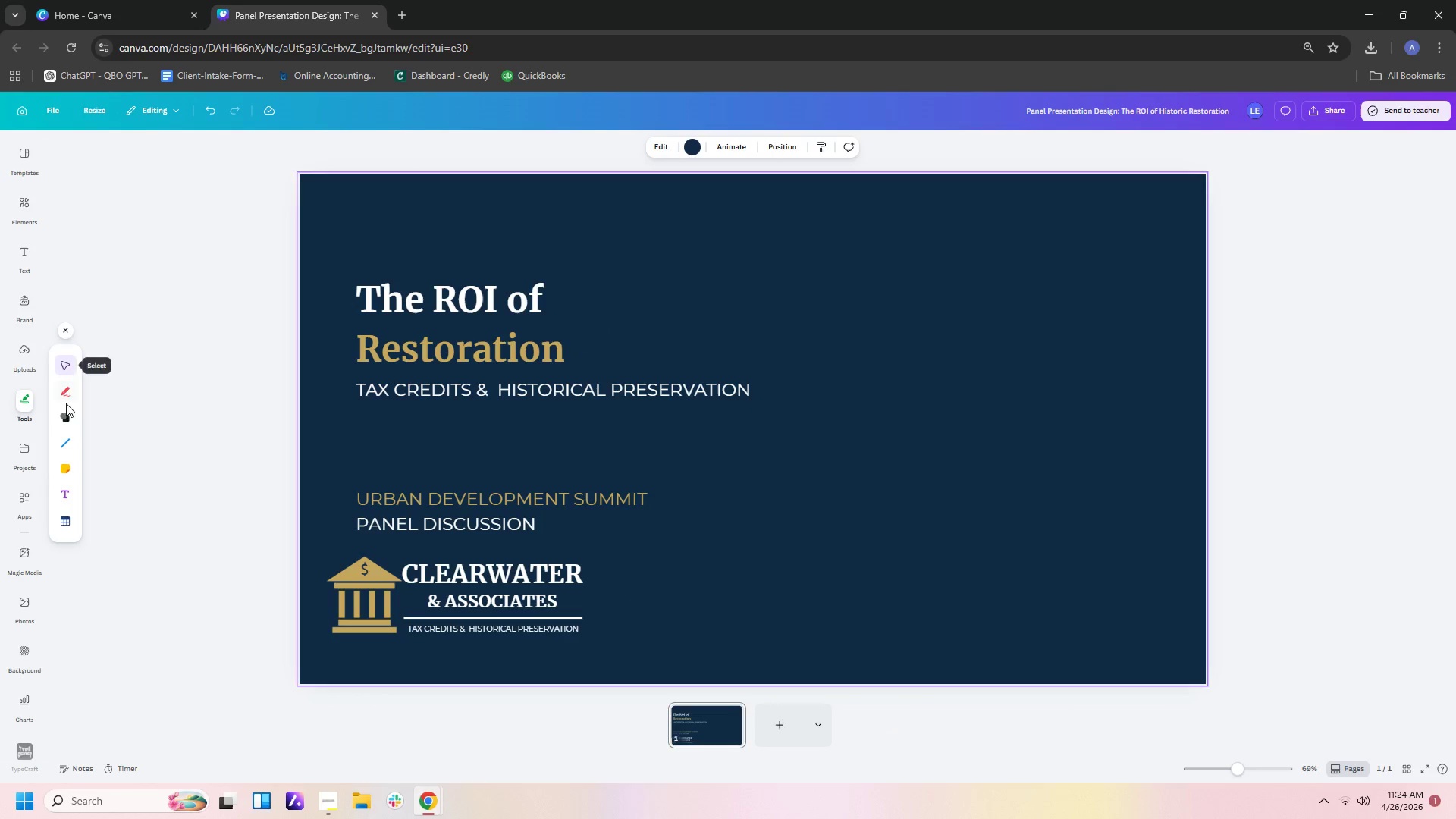 
left_click([65, 419])
 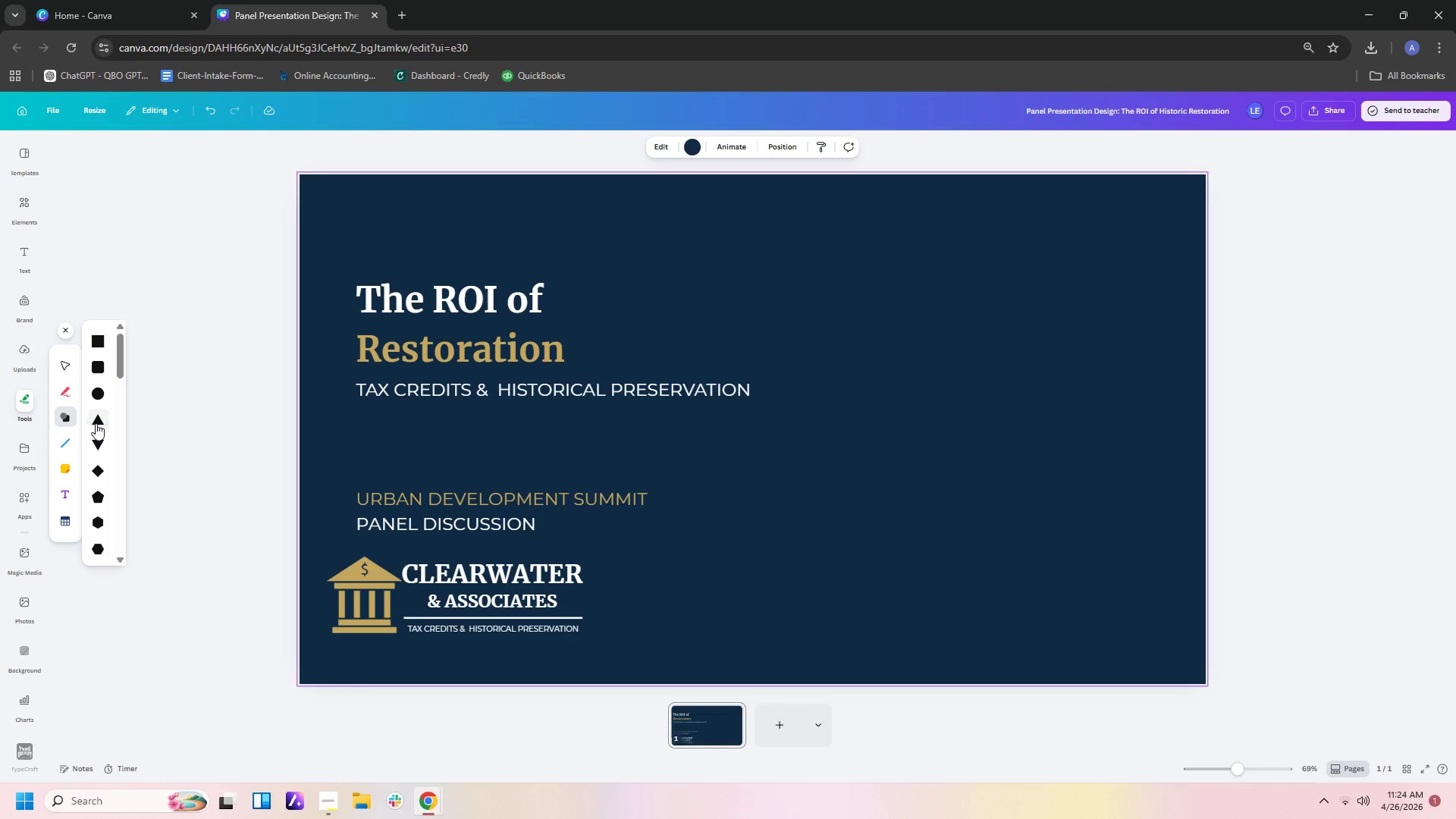 
left_click([96, 423])
 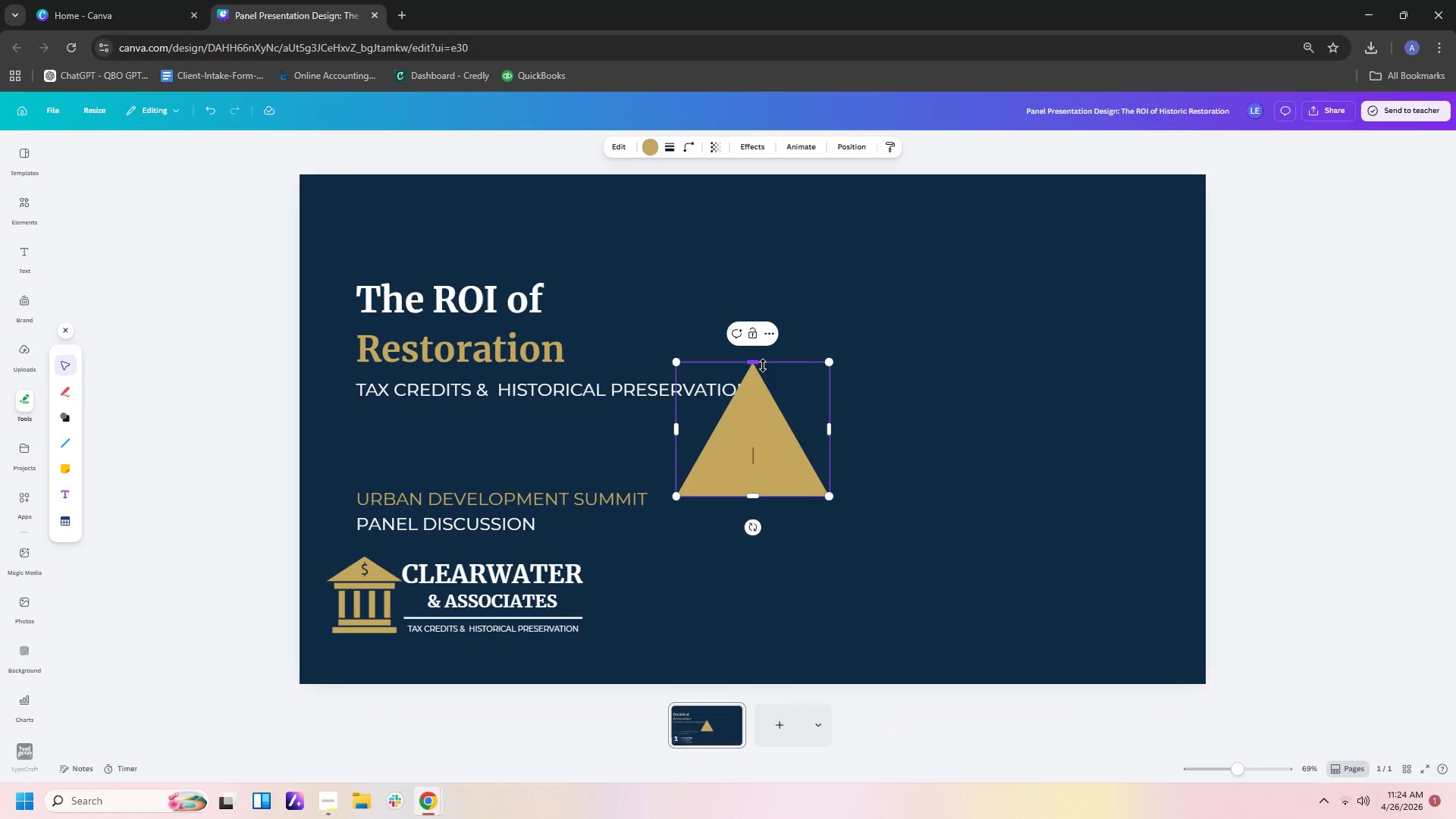 
left_click_drag(start_coordinate=[759, 364], to_coordinate=[759, 455])
 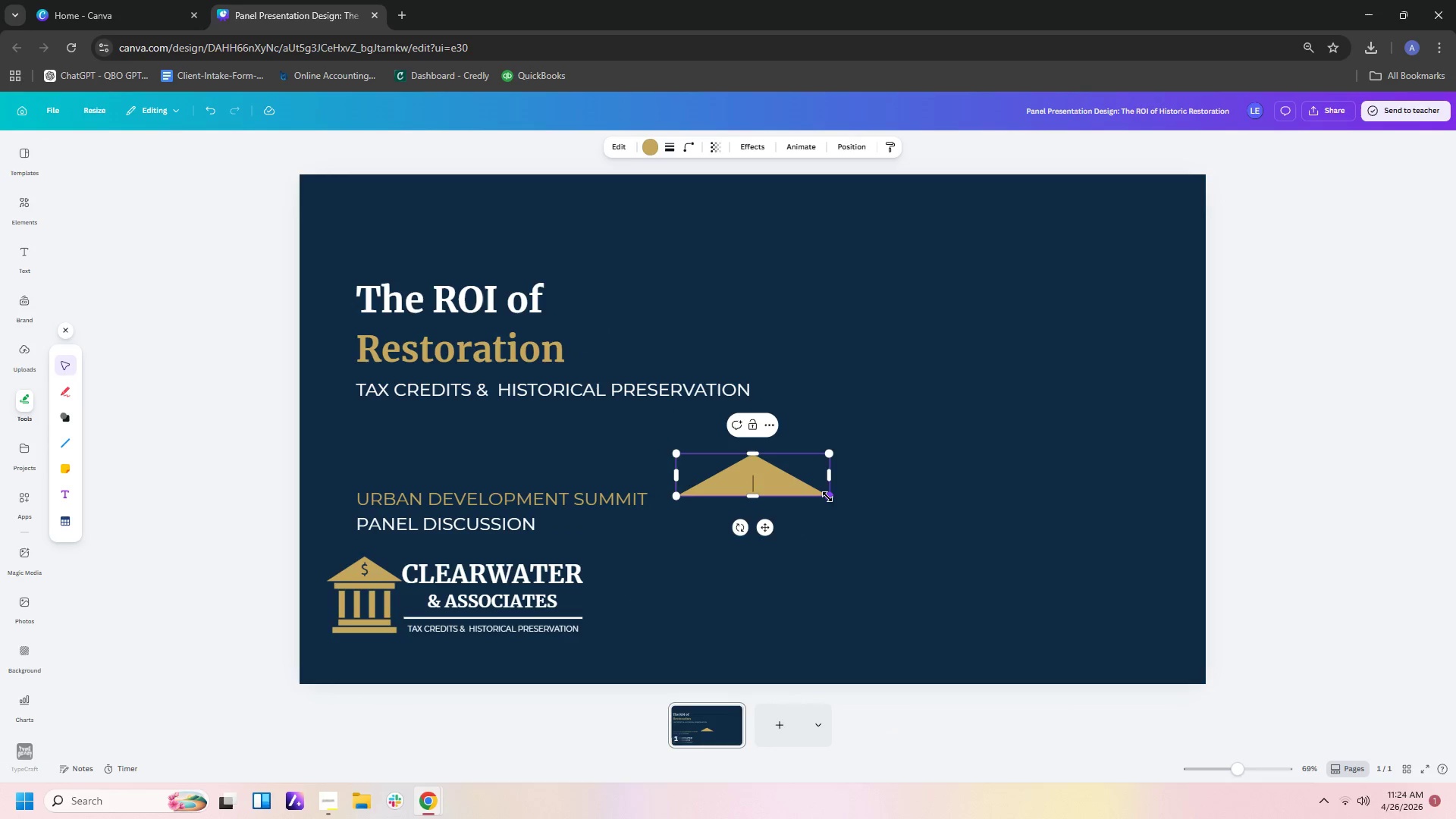 
left_click_drag(start_coordinate=[827, 497], to_coordinate=[735, 508])
 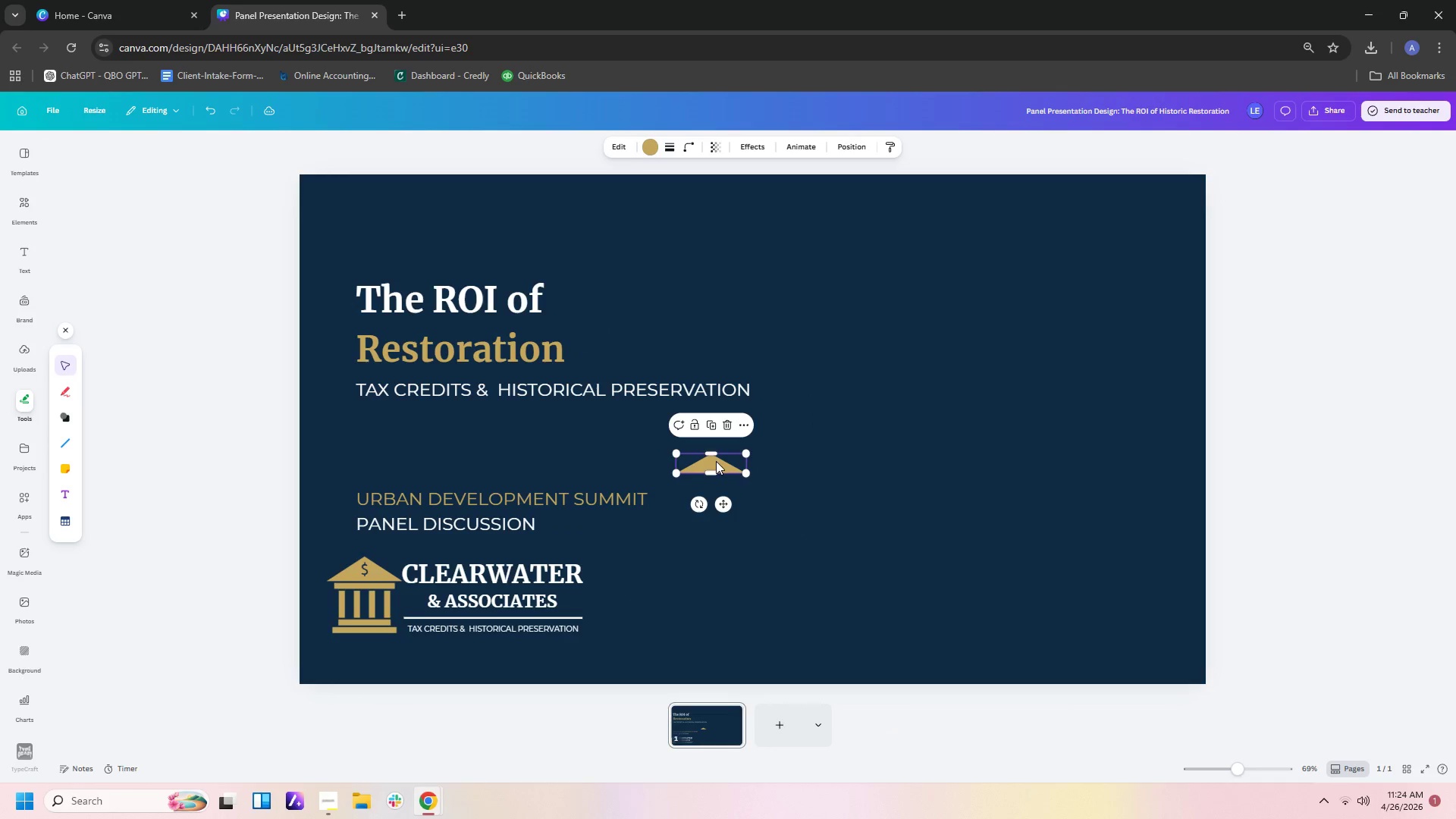 
left_click_drag(start_coordinate=[716, 461], to_coordinate=[368, 567])
 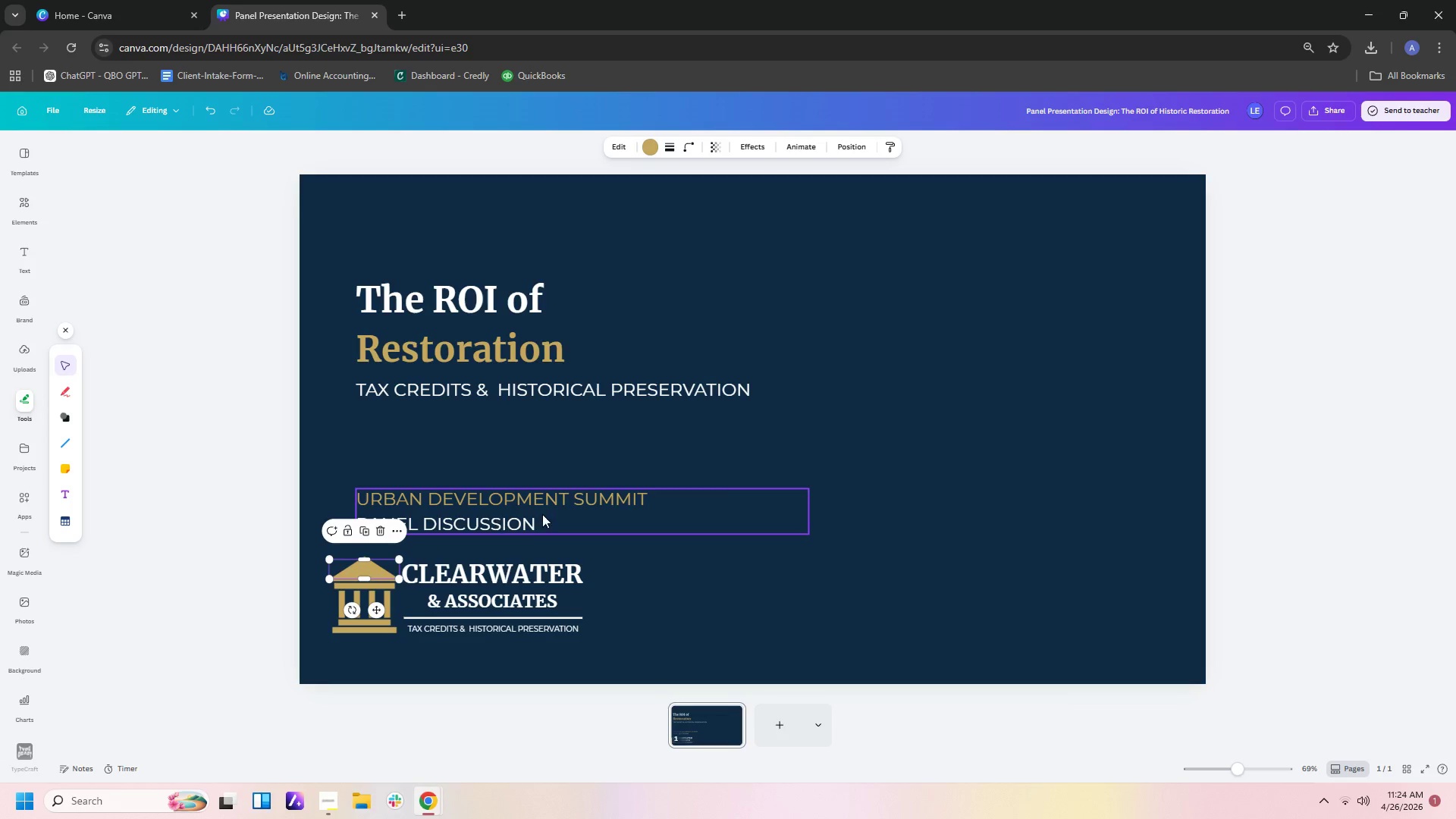 
left_click([542, 514])
 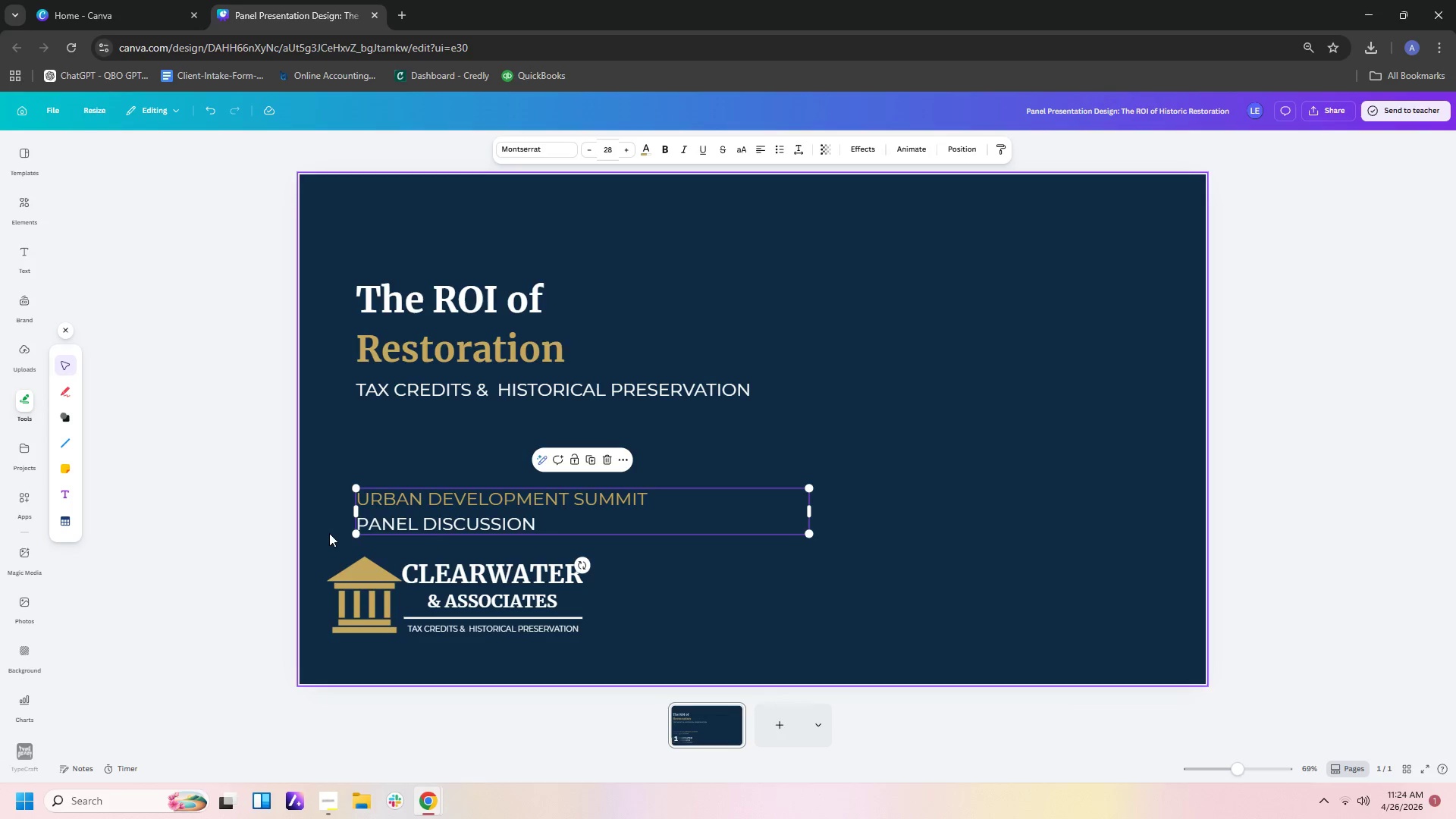 
left_click_drag(start_coordinate=[329, 537], to_coordinate=[383, 605])
 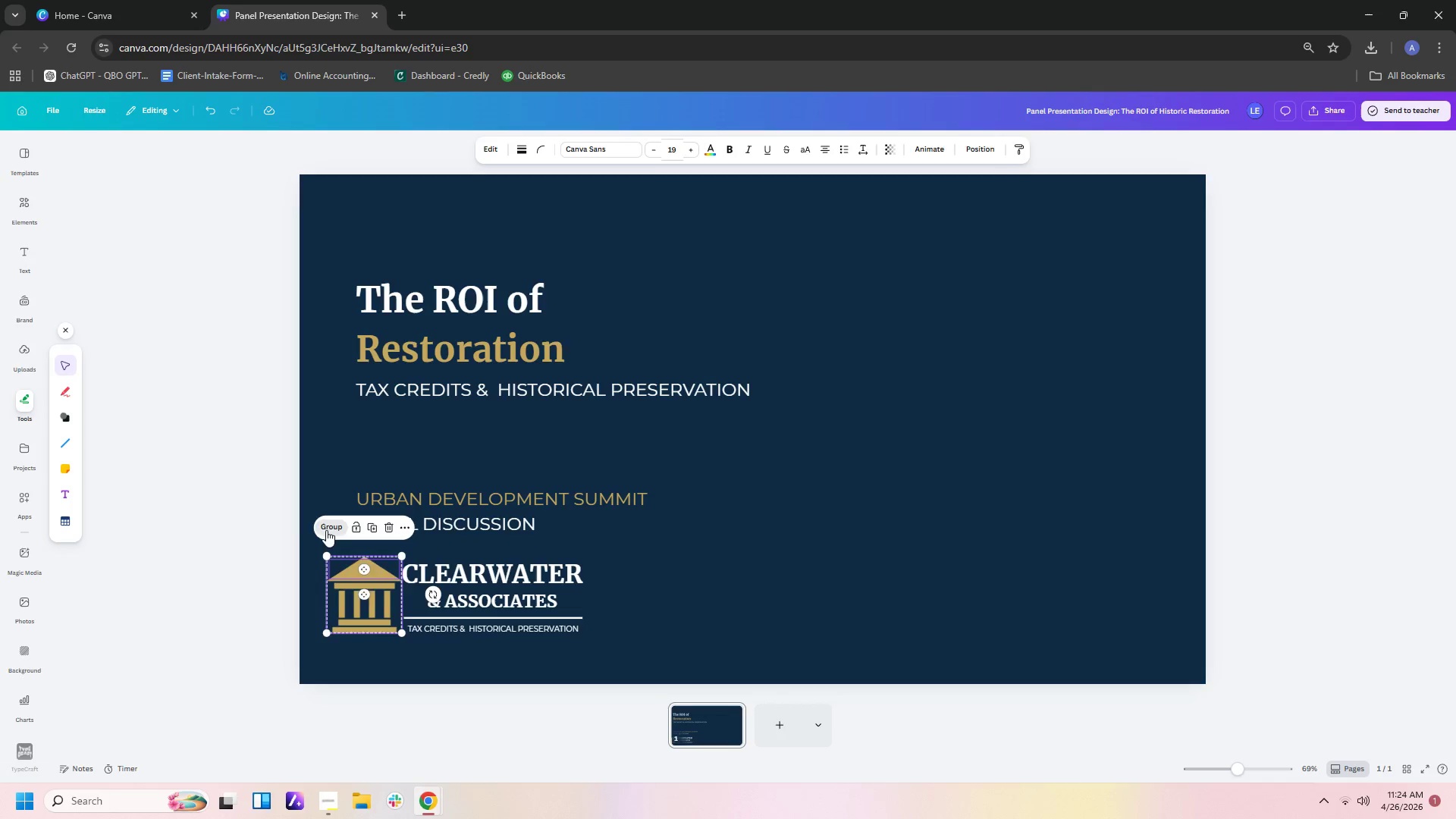 
double_click([835, 610])
 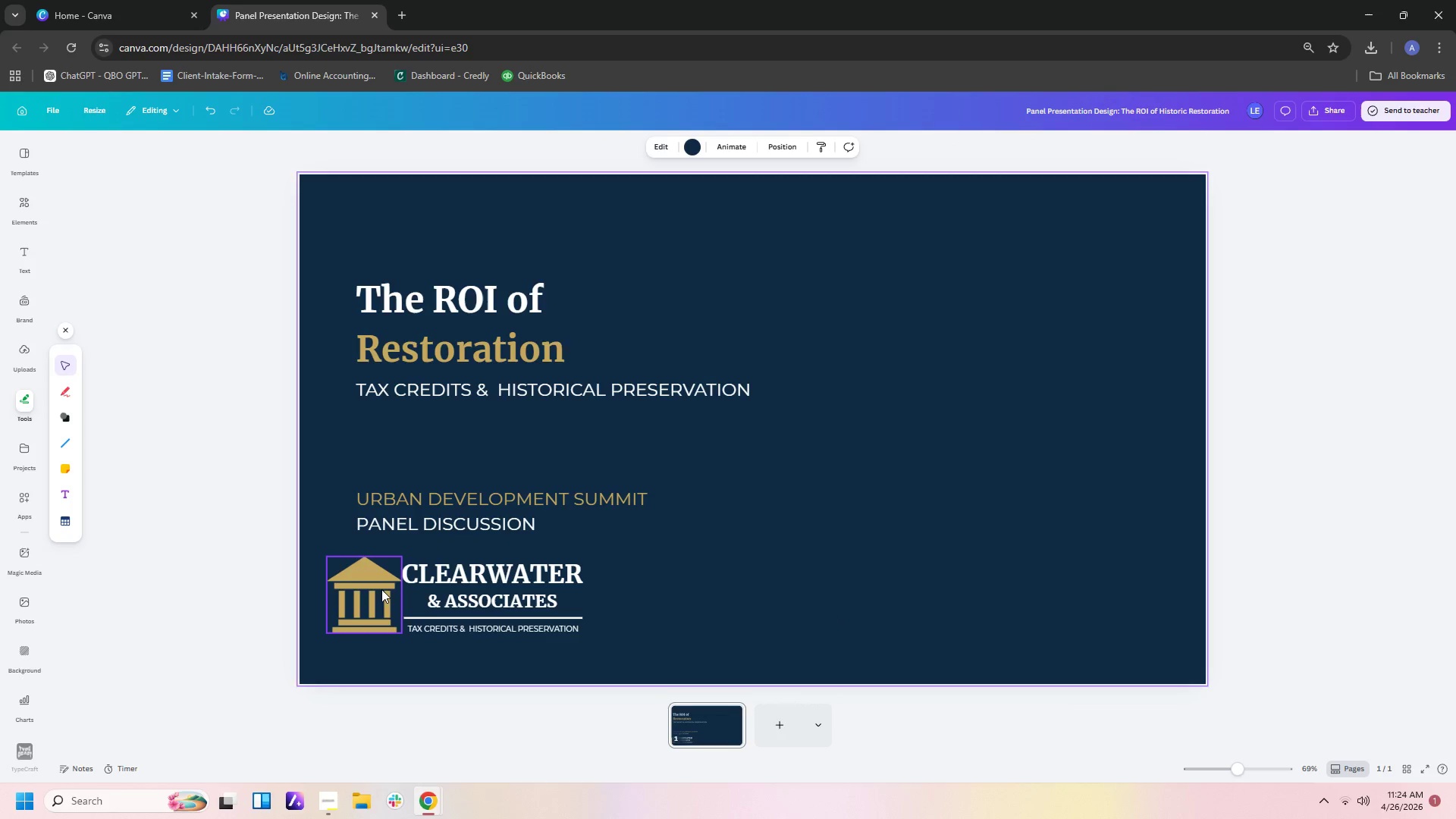 
left_click([381, 589])
 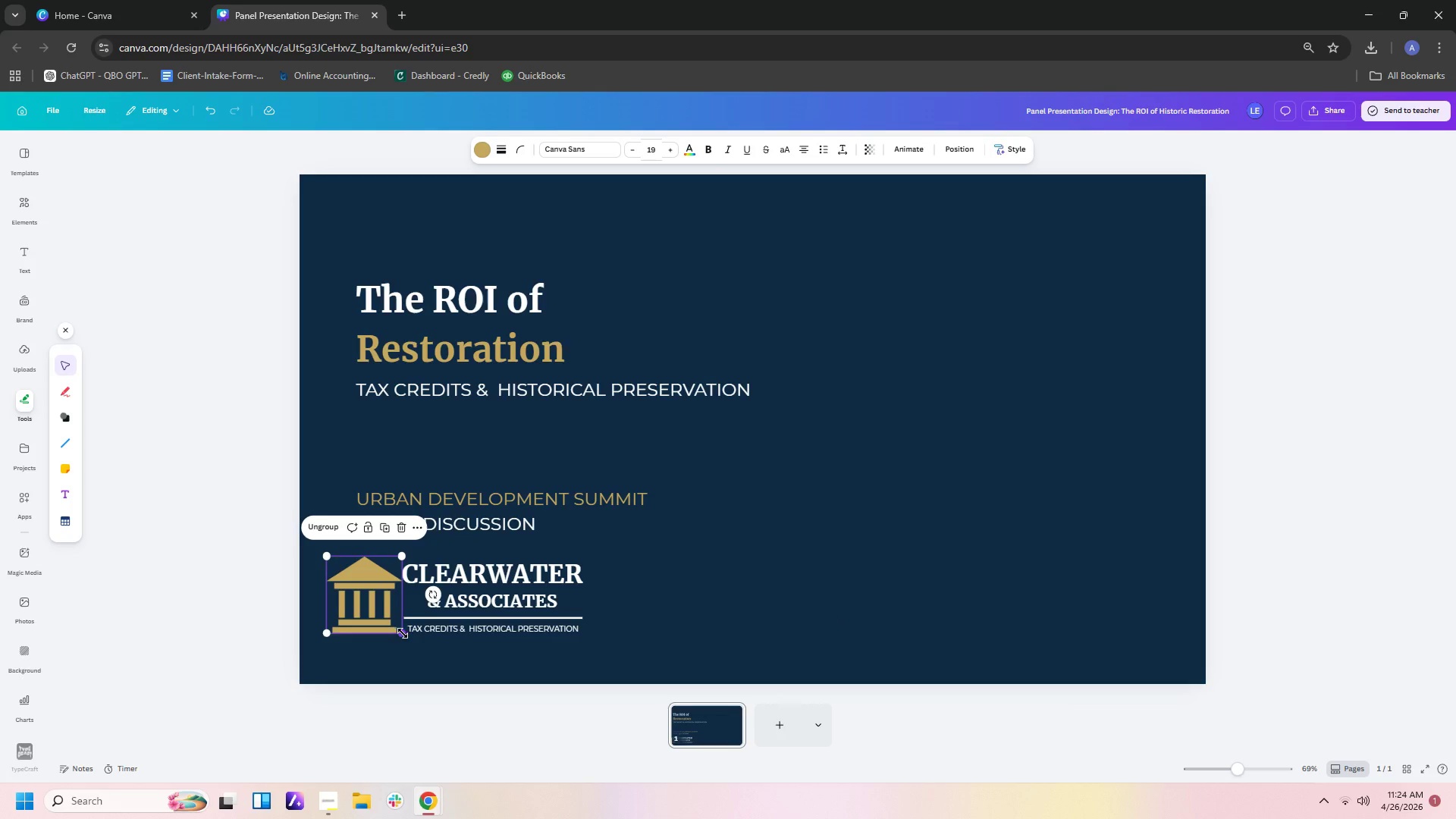 
left_click_drag(start_coordinate=[403, 632], to_coordinate=[398, 630])
 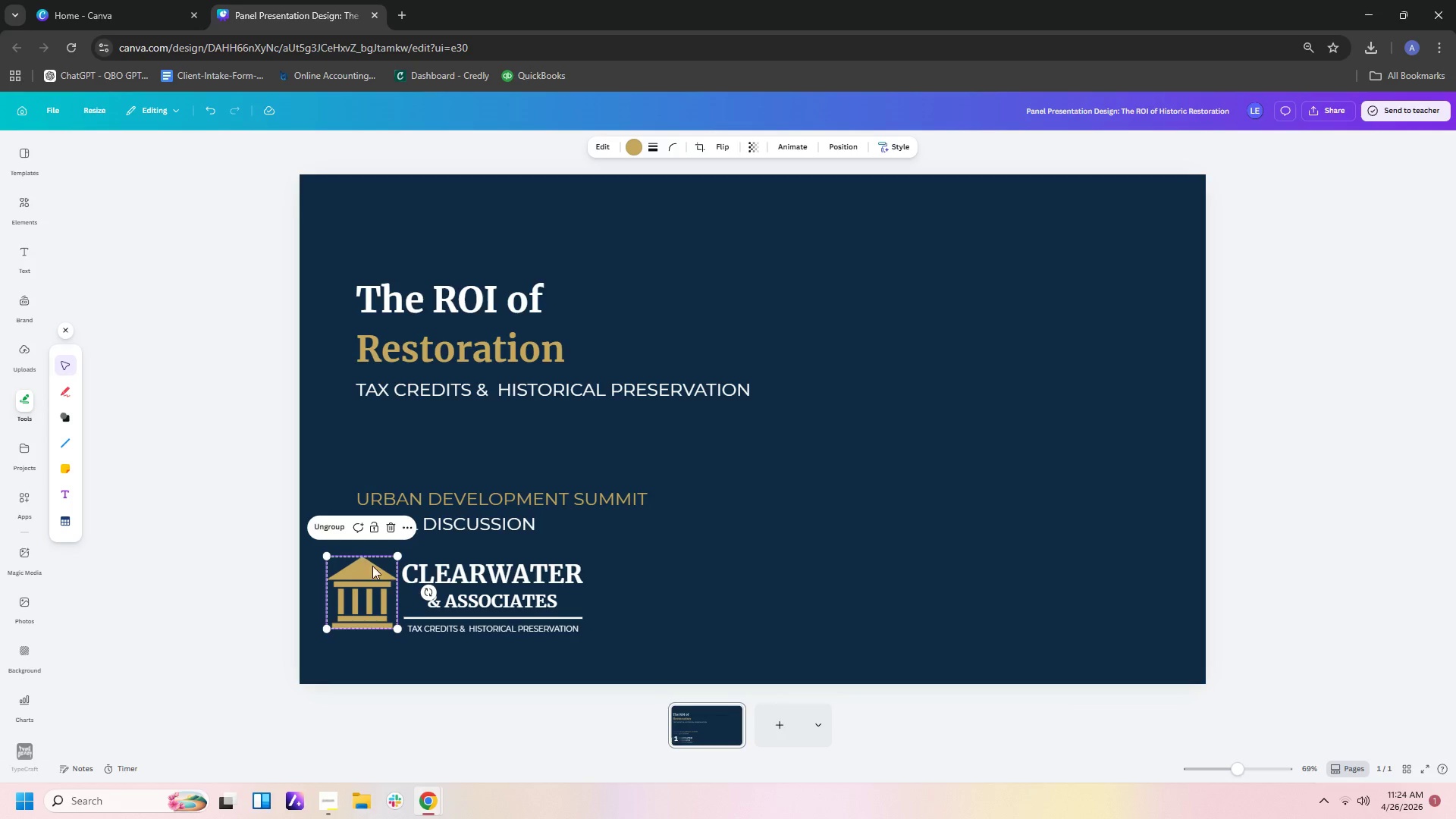 
wait(6.17)
 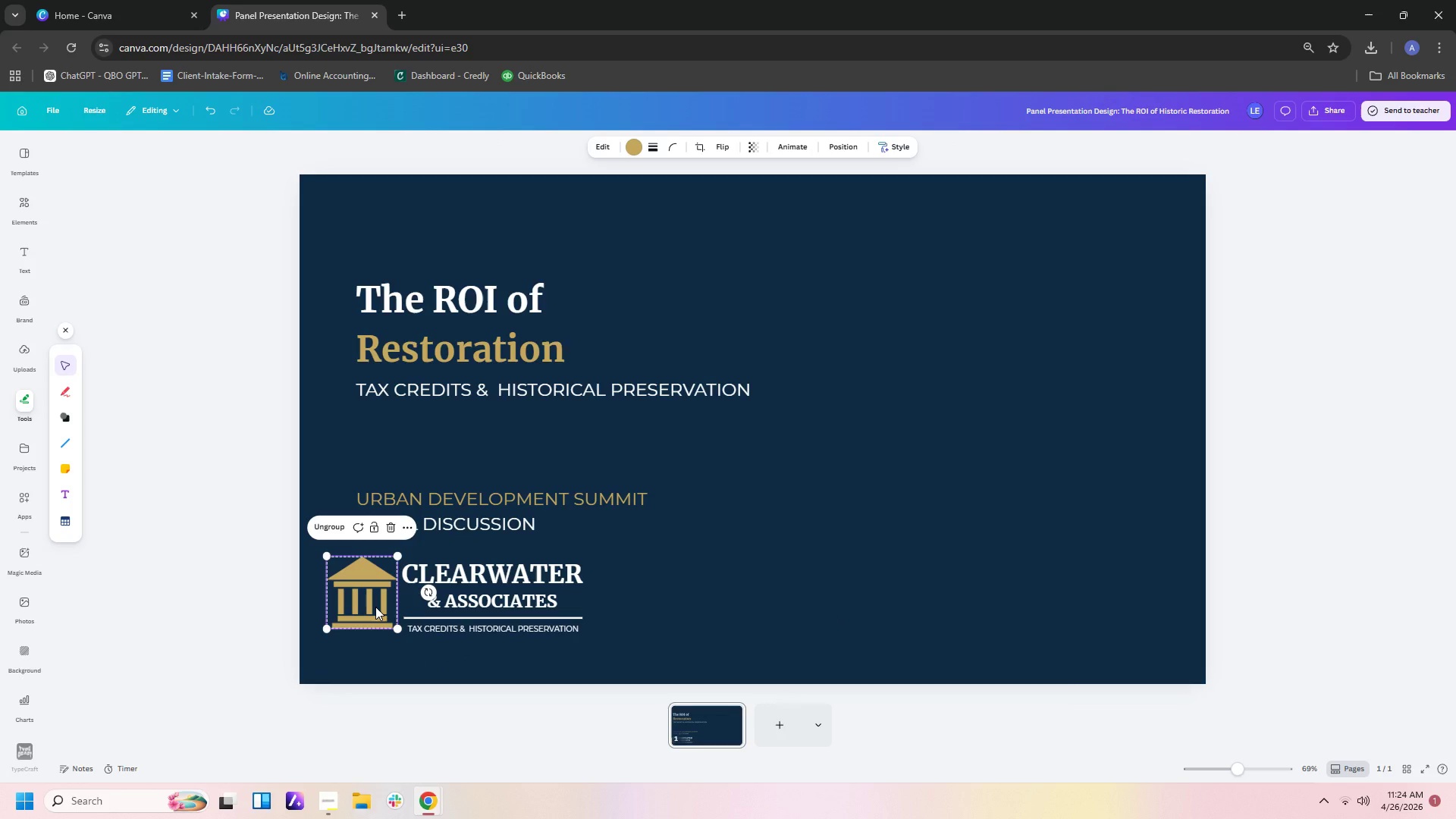 
left_click_drag(start_coordinate=[568, 648], to_coordinate=[506, 563])
 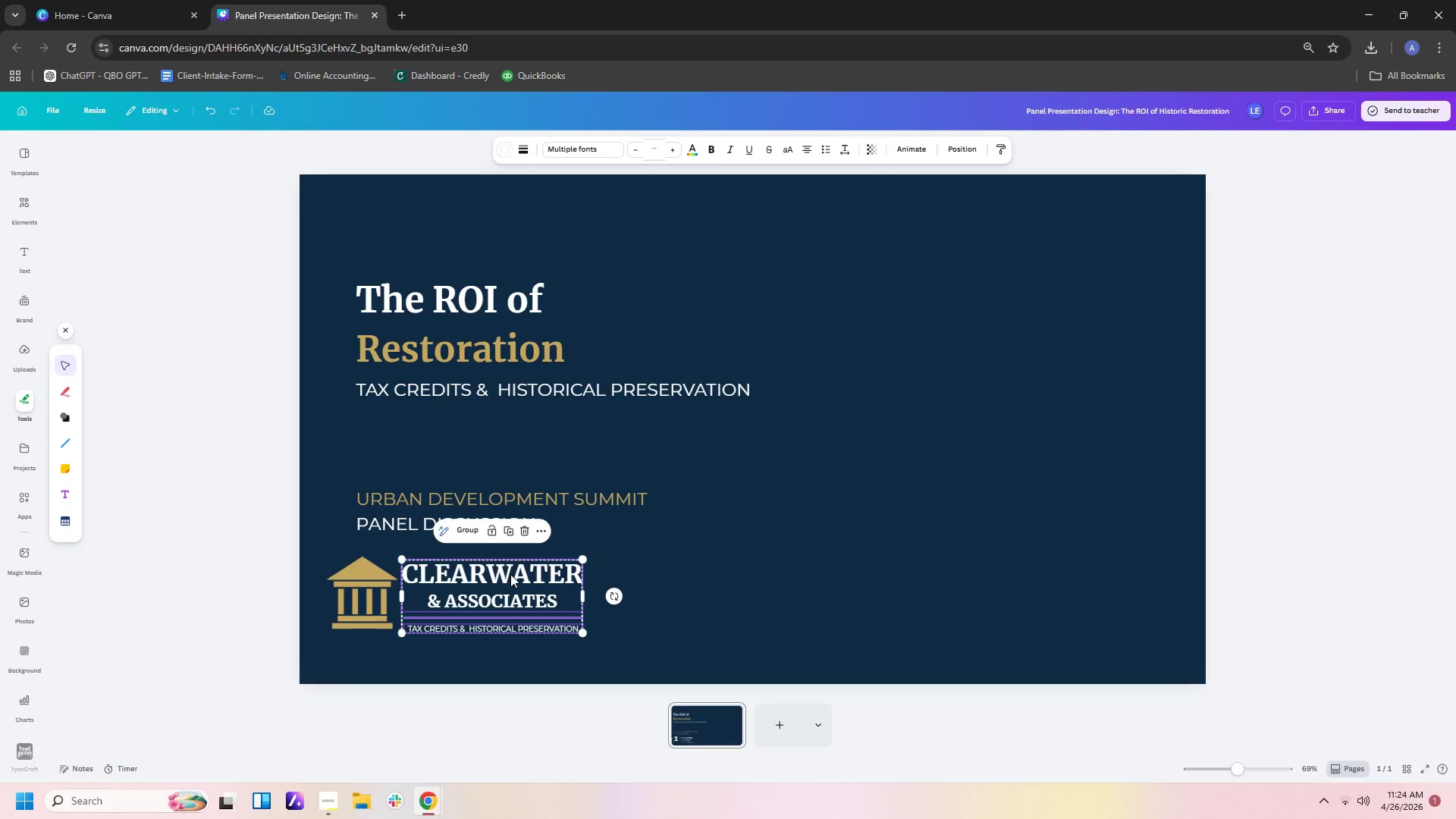 
left_click_drag(start_coordinate=[510, 574], to_coordinate=[556, 577])
 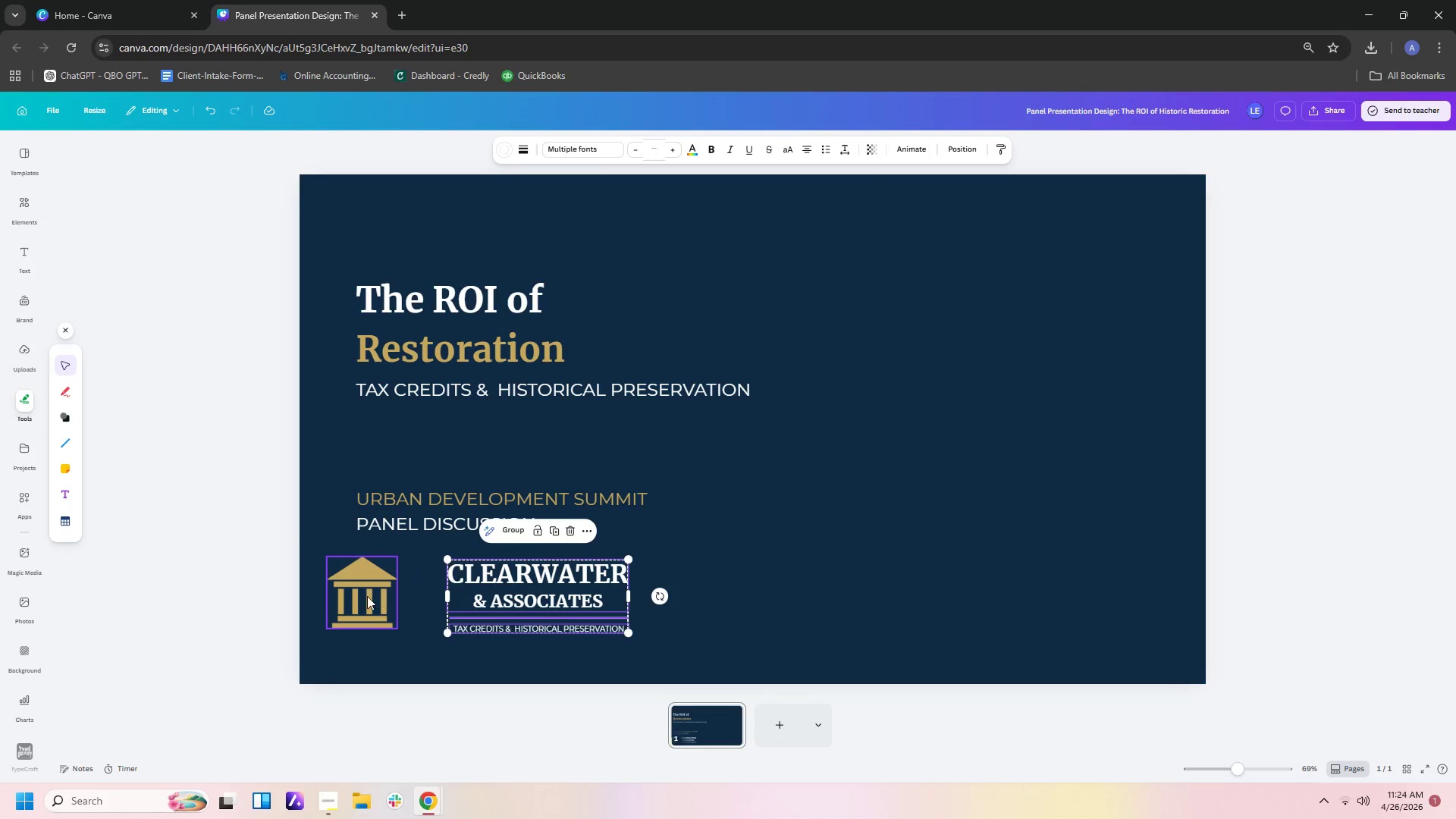 
left_click_drag(start_coordinate=[367, 596], to_coordinate=[391, 600])
 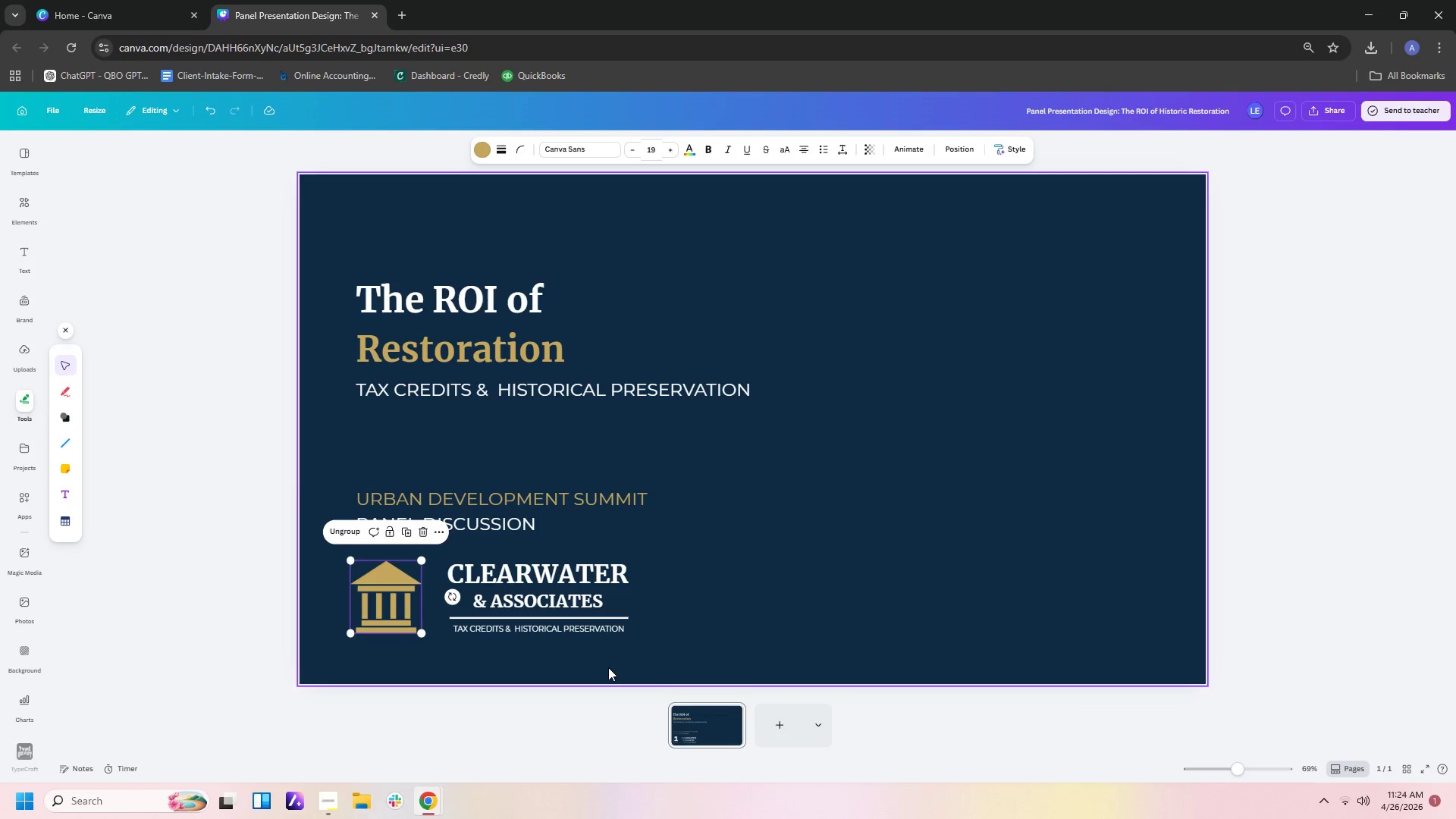 
left_click_drag(start_coordinate=[607, 663], to_coordinate=[562, 559])
 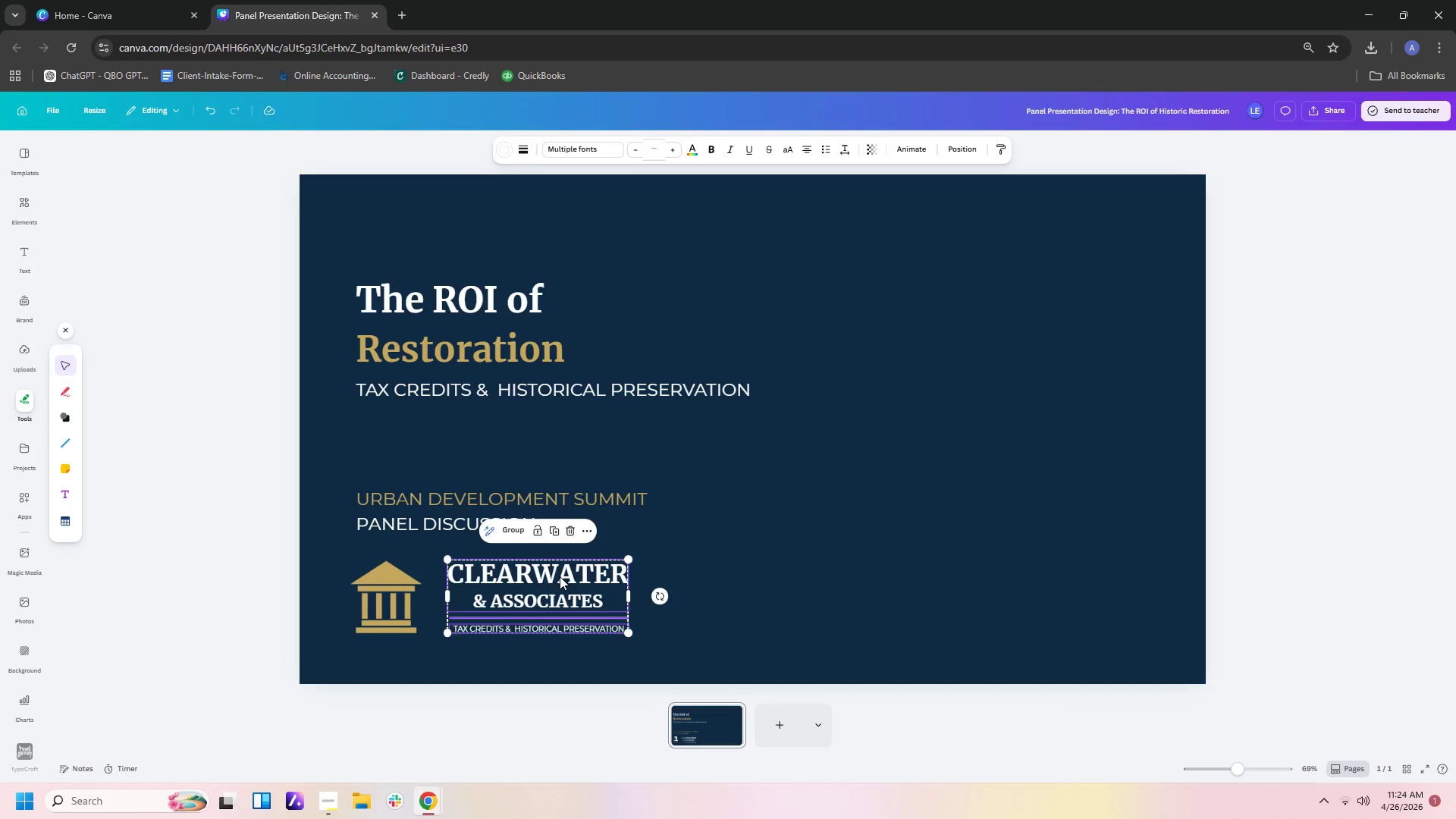 
left_click_drag(start_coordinate=[560, 576], to_coordinate=[536, 578])
 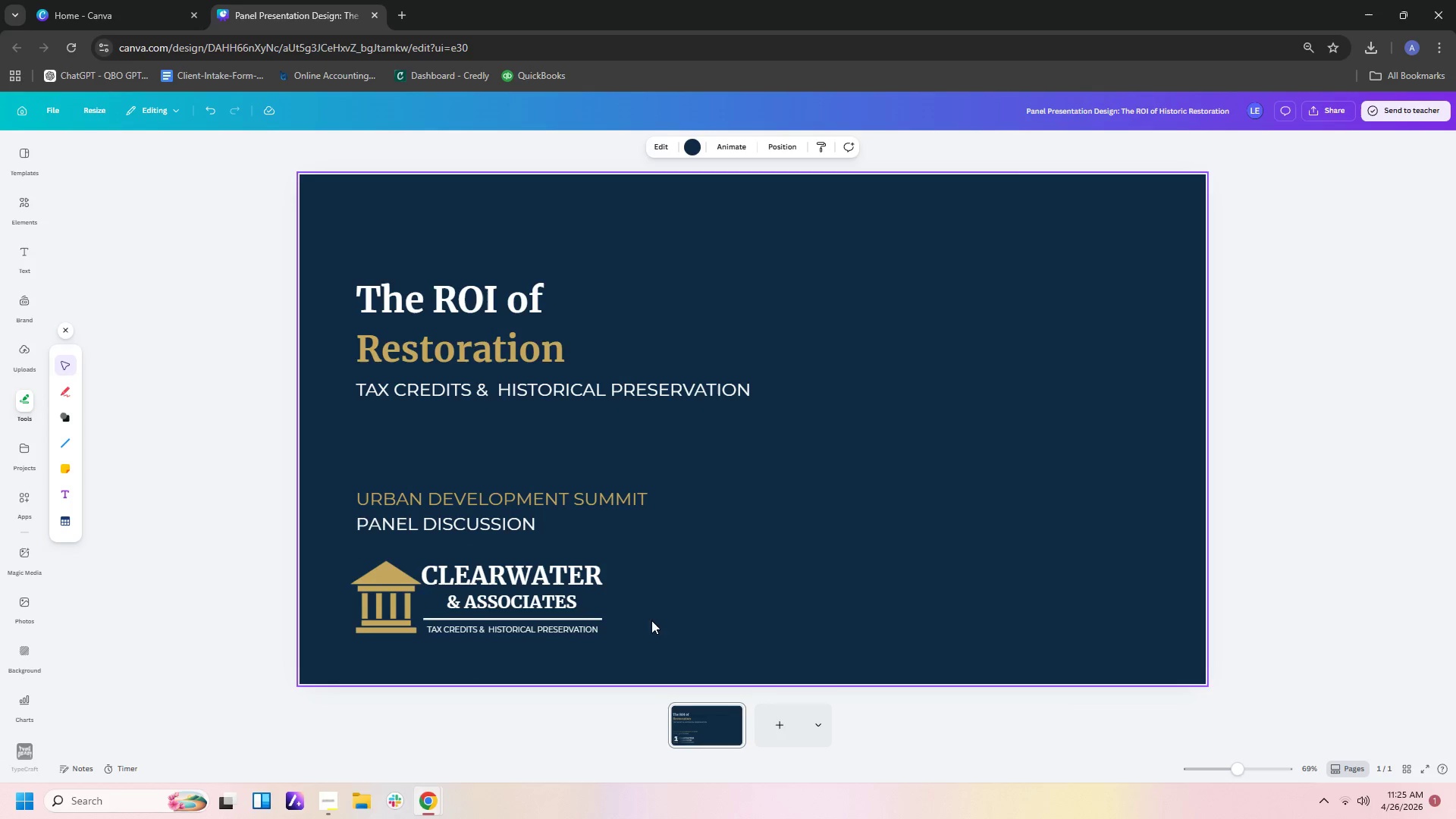 
double_click([662, 623])
 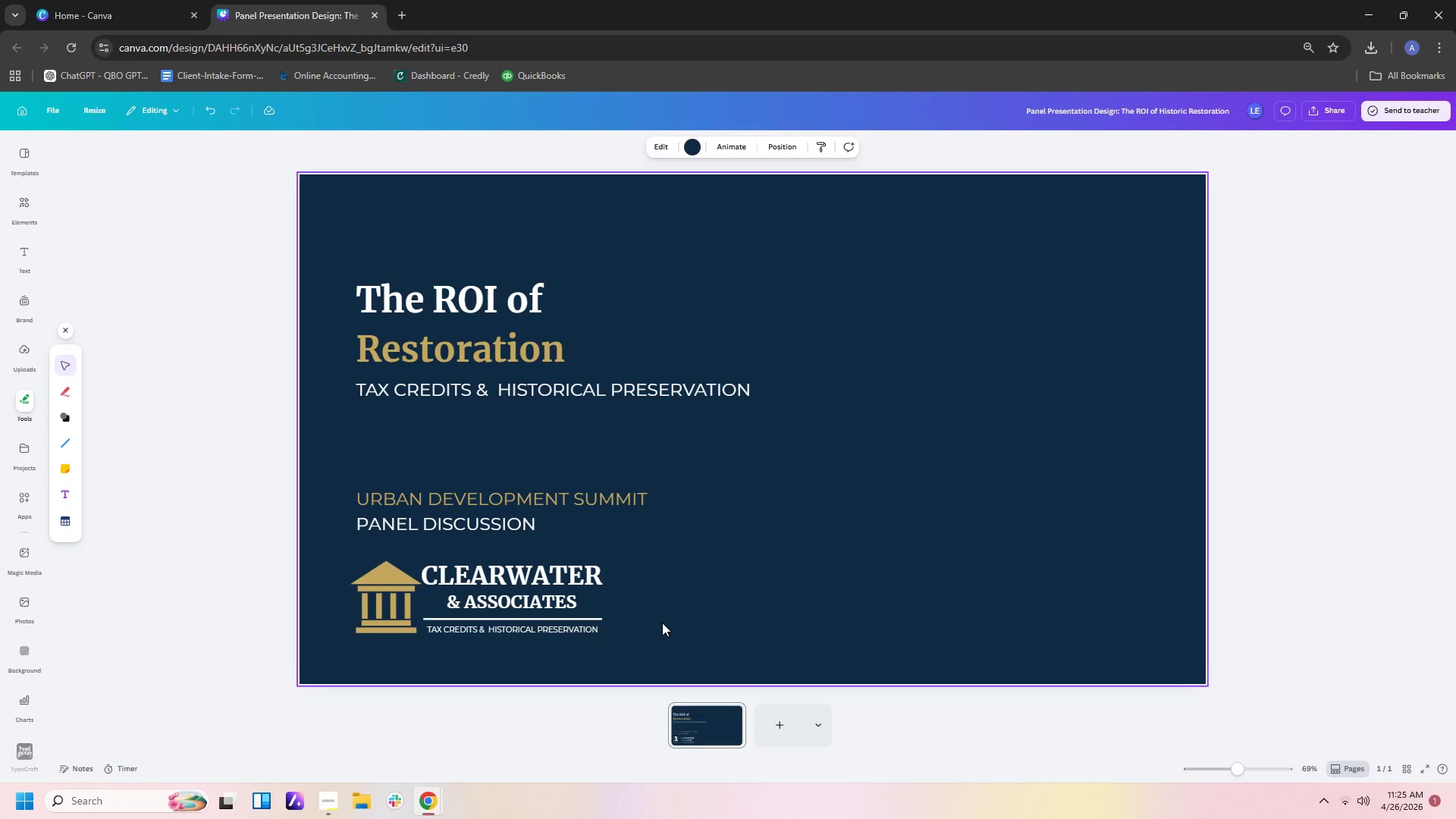 
wait(8.12)
 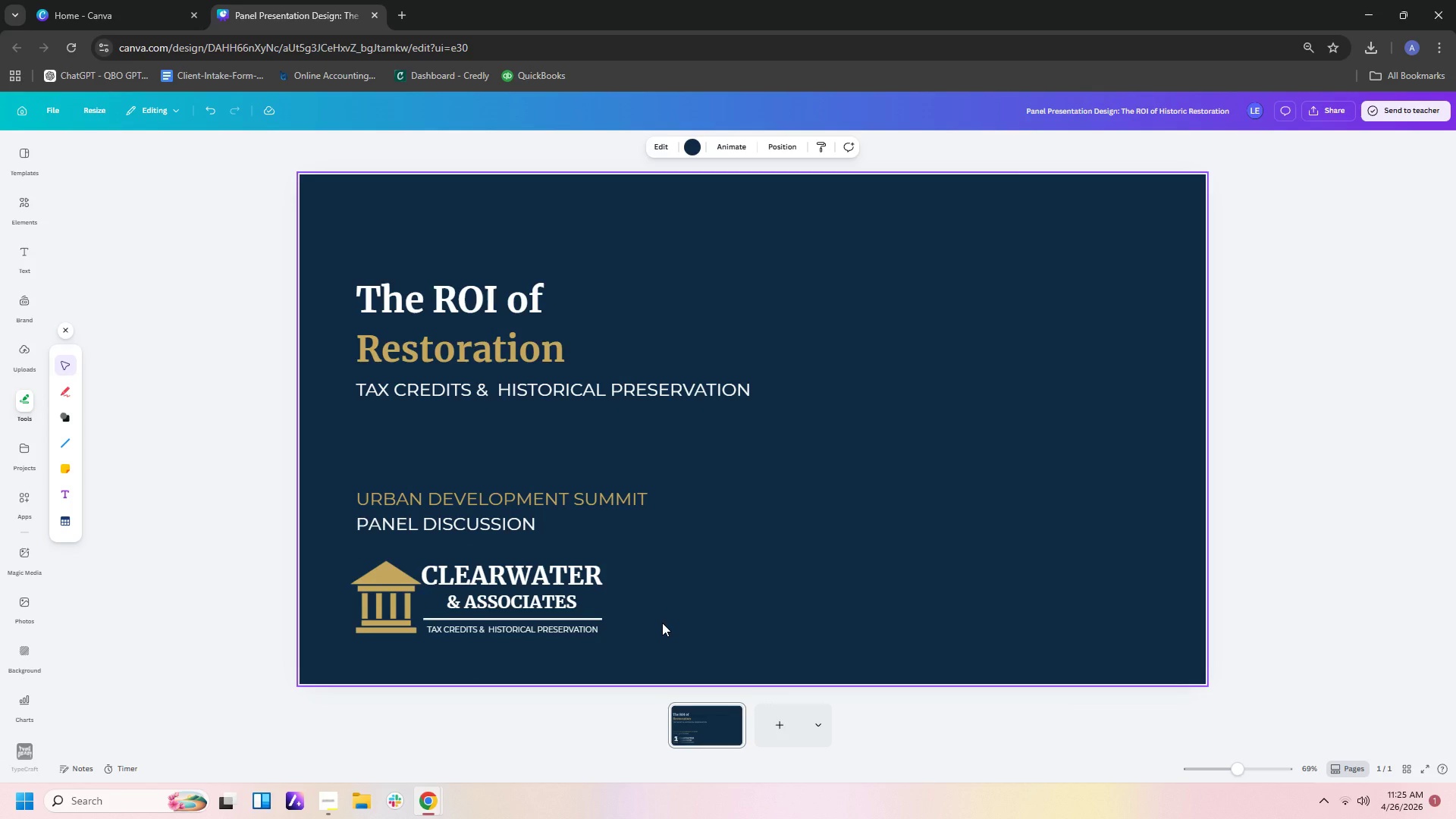 
double_click([519, 629])
 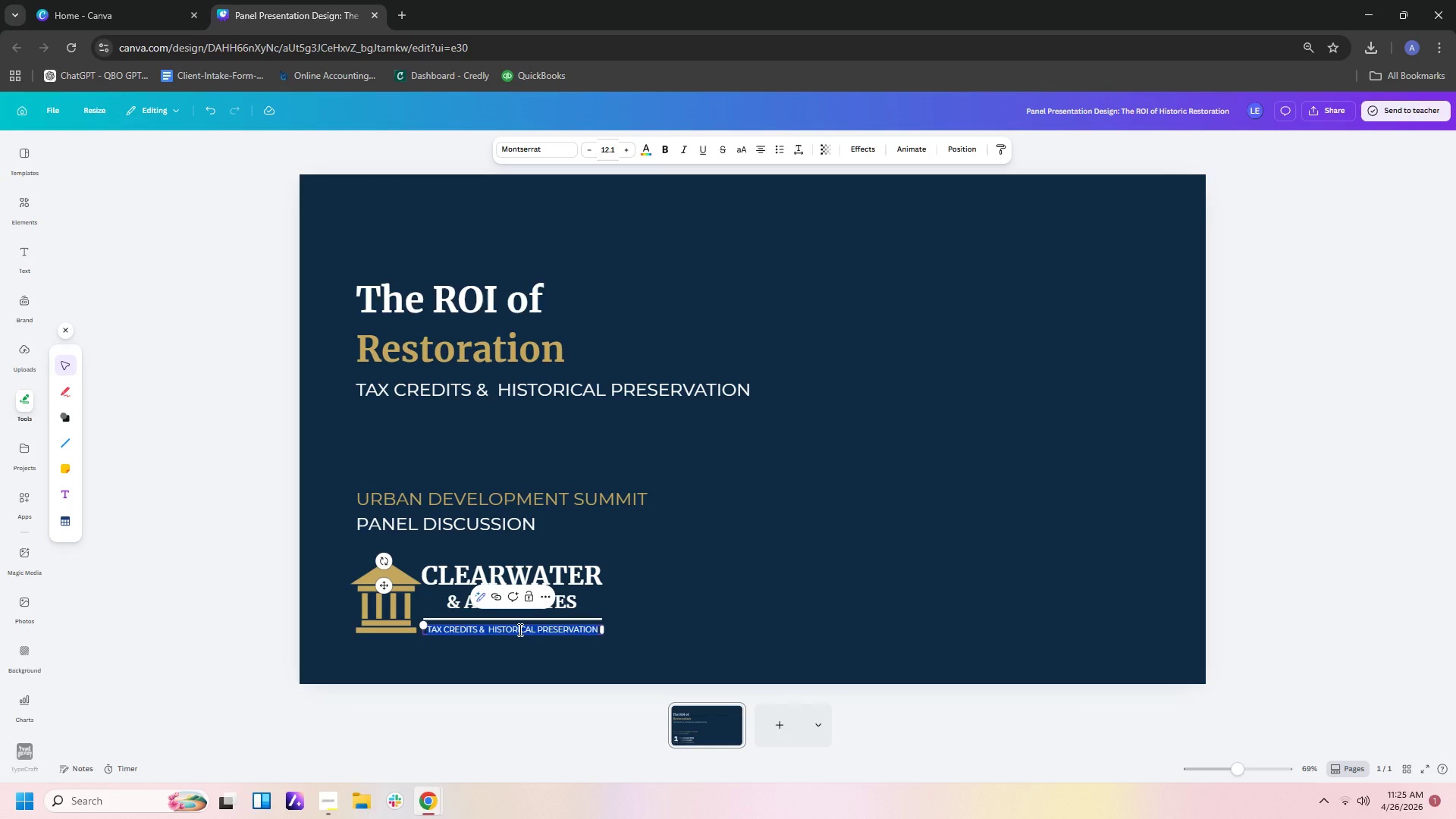 
type(CER)
key(Backspace)
key(Backspace)
key(Backspace)
type(cret)
key(Backspace)
key(Backspace)
key(Backspace)
type(ertfied public accuontants)
 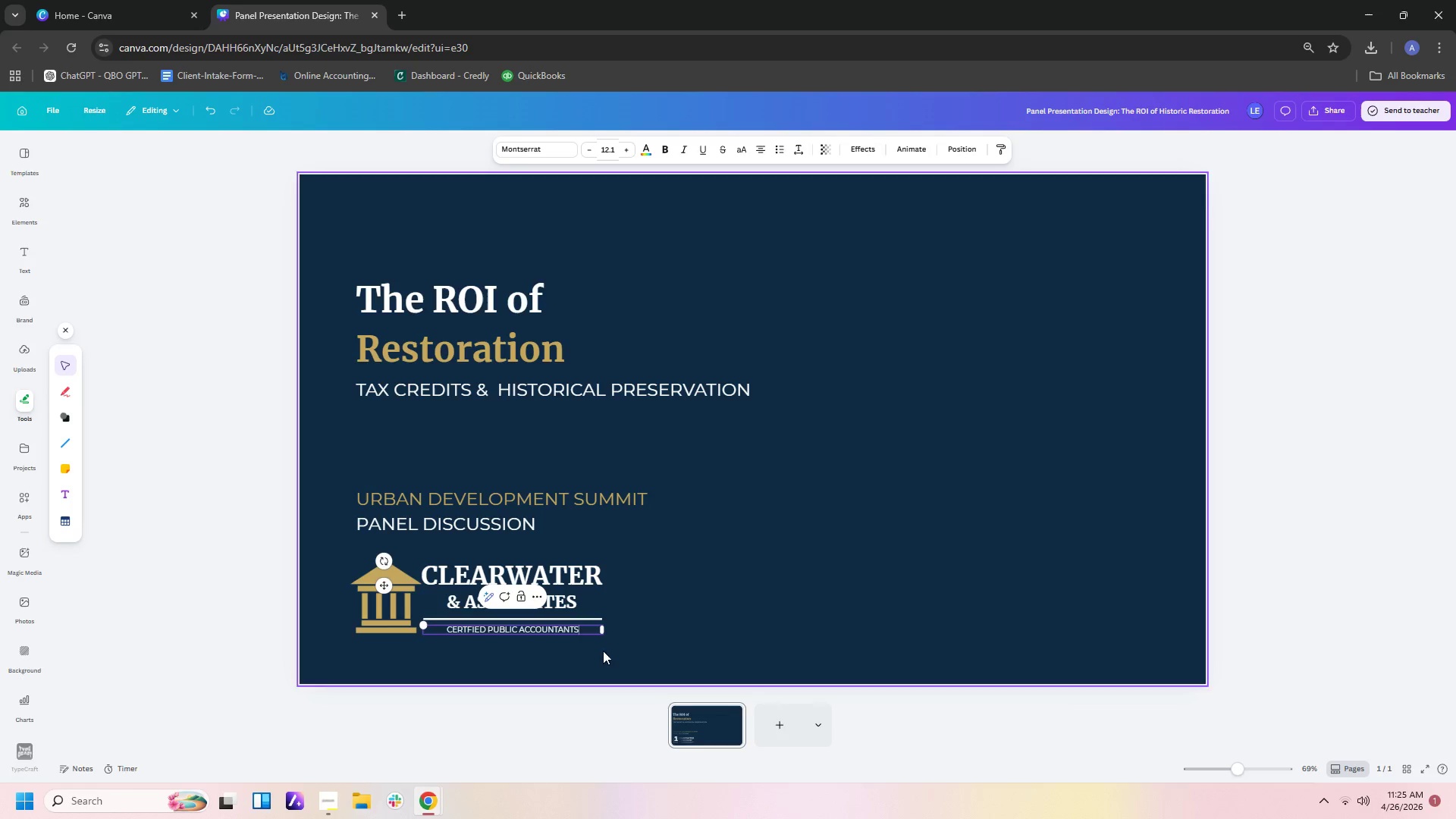 
left_click_drag(start_coordinate=[604, 629], to_coordinate=[571, 629])
 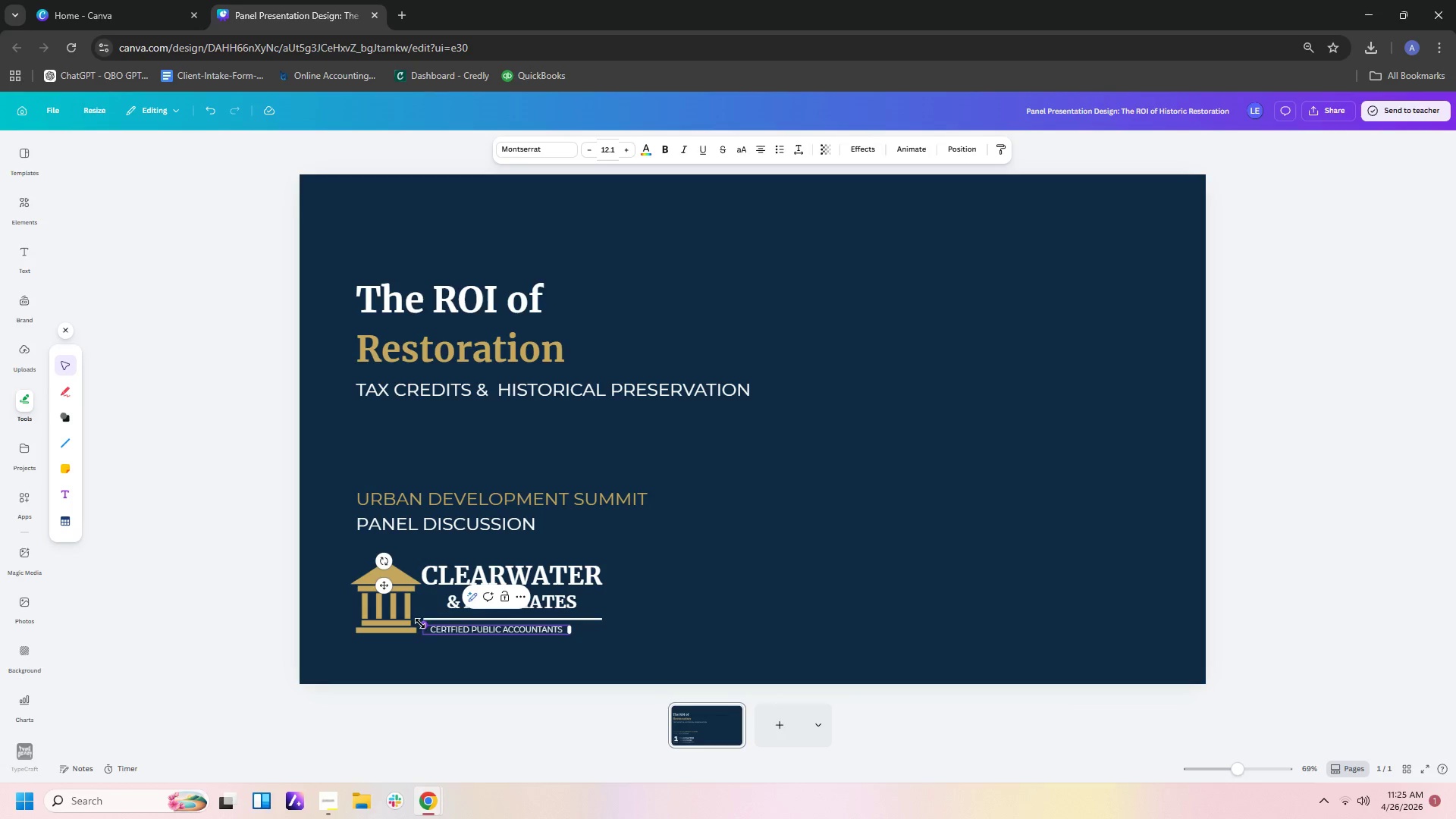 
left_click_drag(start_coordinate=[422, 624], to_coordinate=[359, 591])
 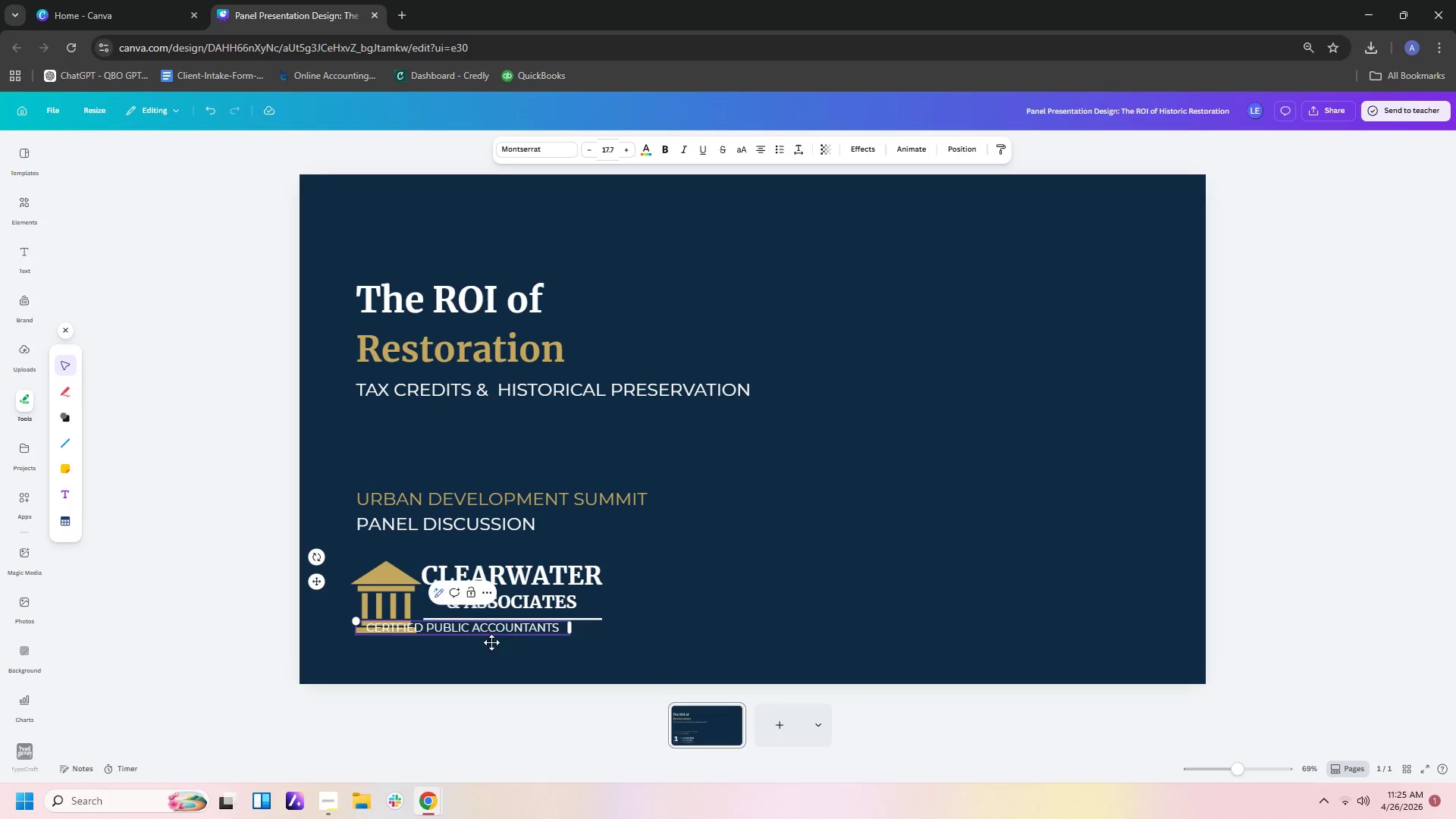 
left_click([497, 662])
 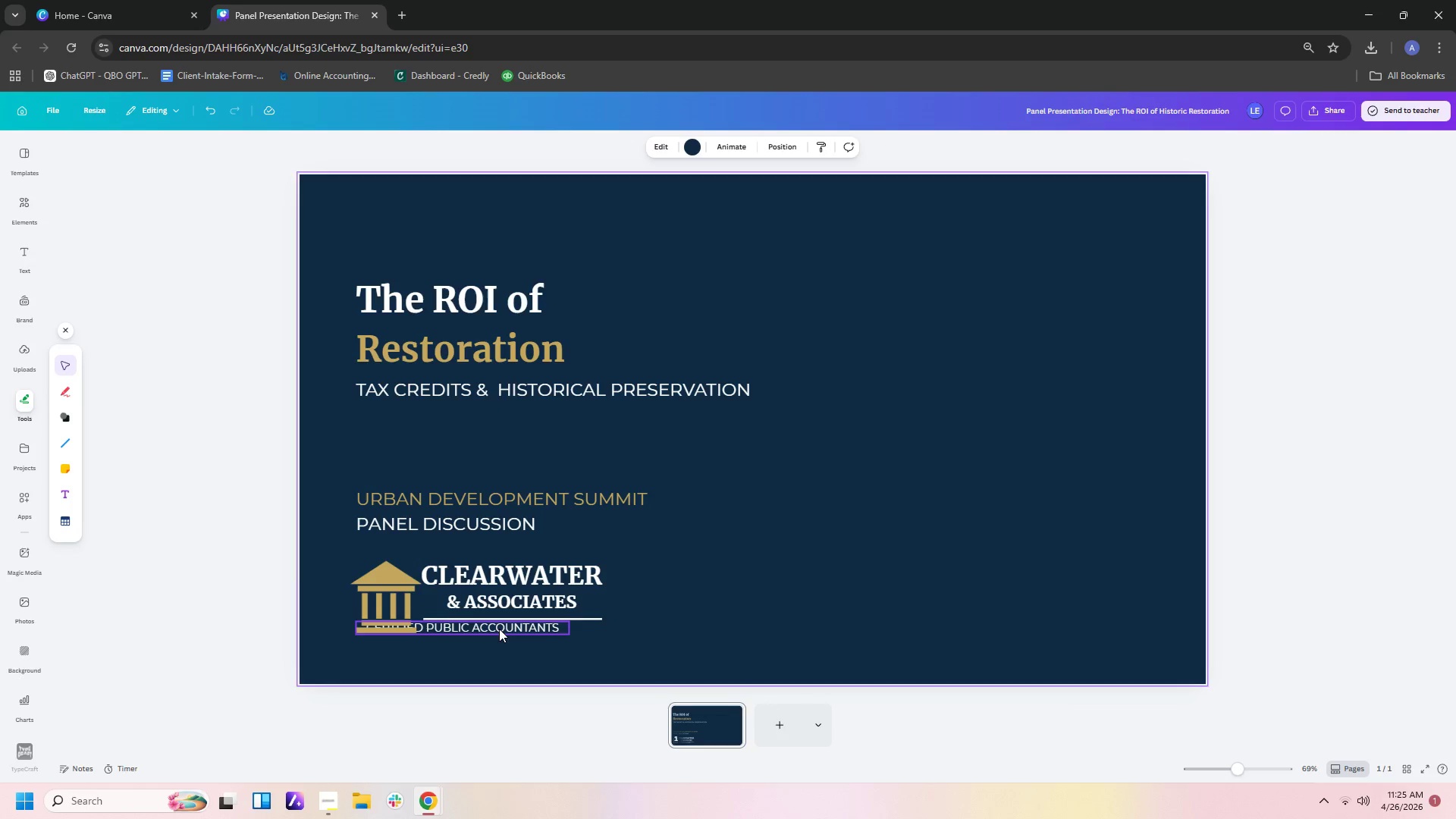 
left_click_drag(start_coordinate=[499, 629], to_coordinate=[542, 635])
 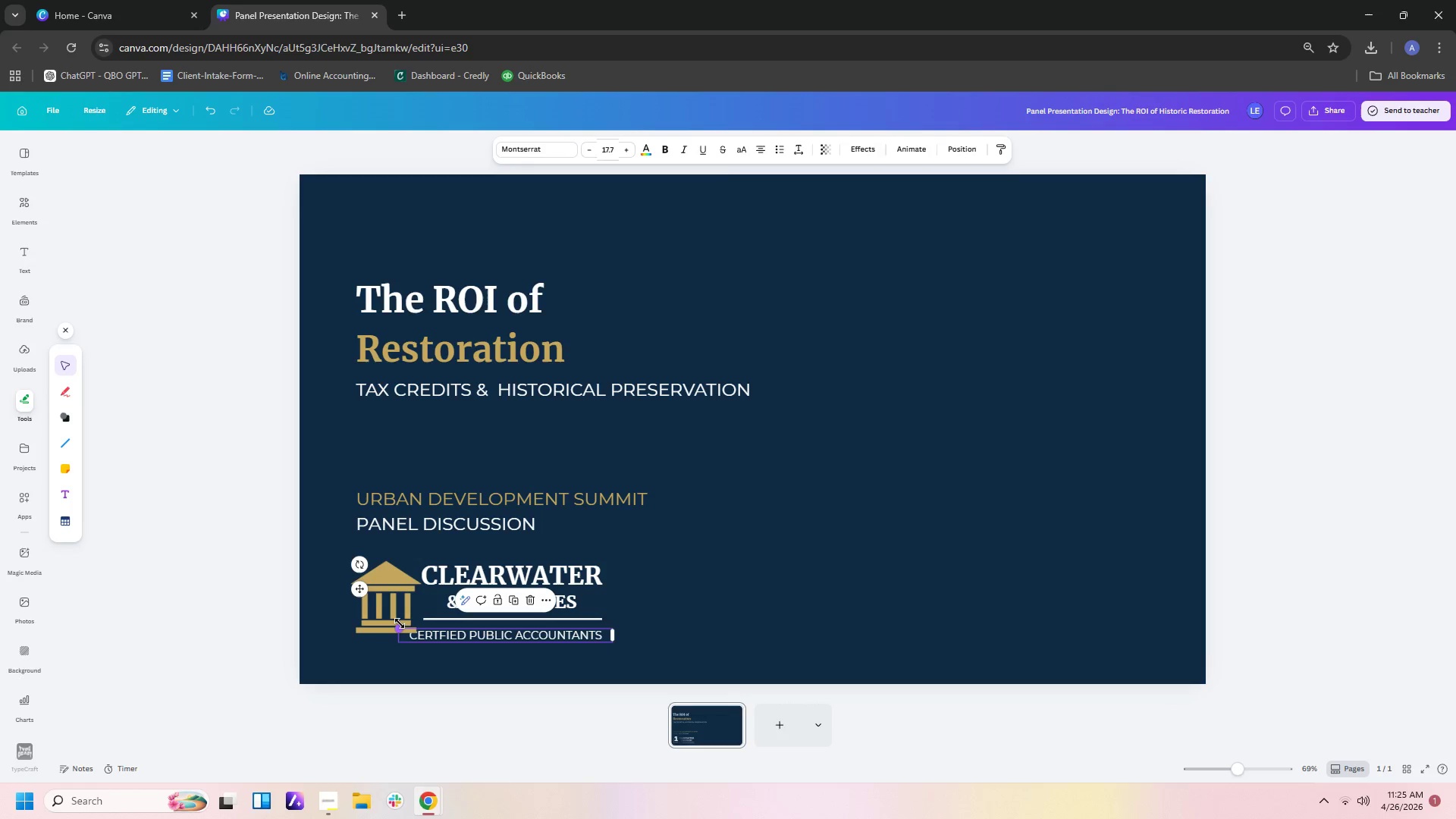 
left_click_drag(start_coordinate=[398, 623], to_coordinate=[413, 624])
 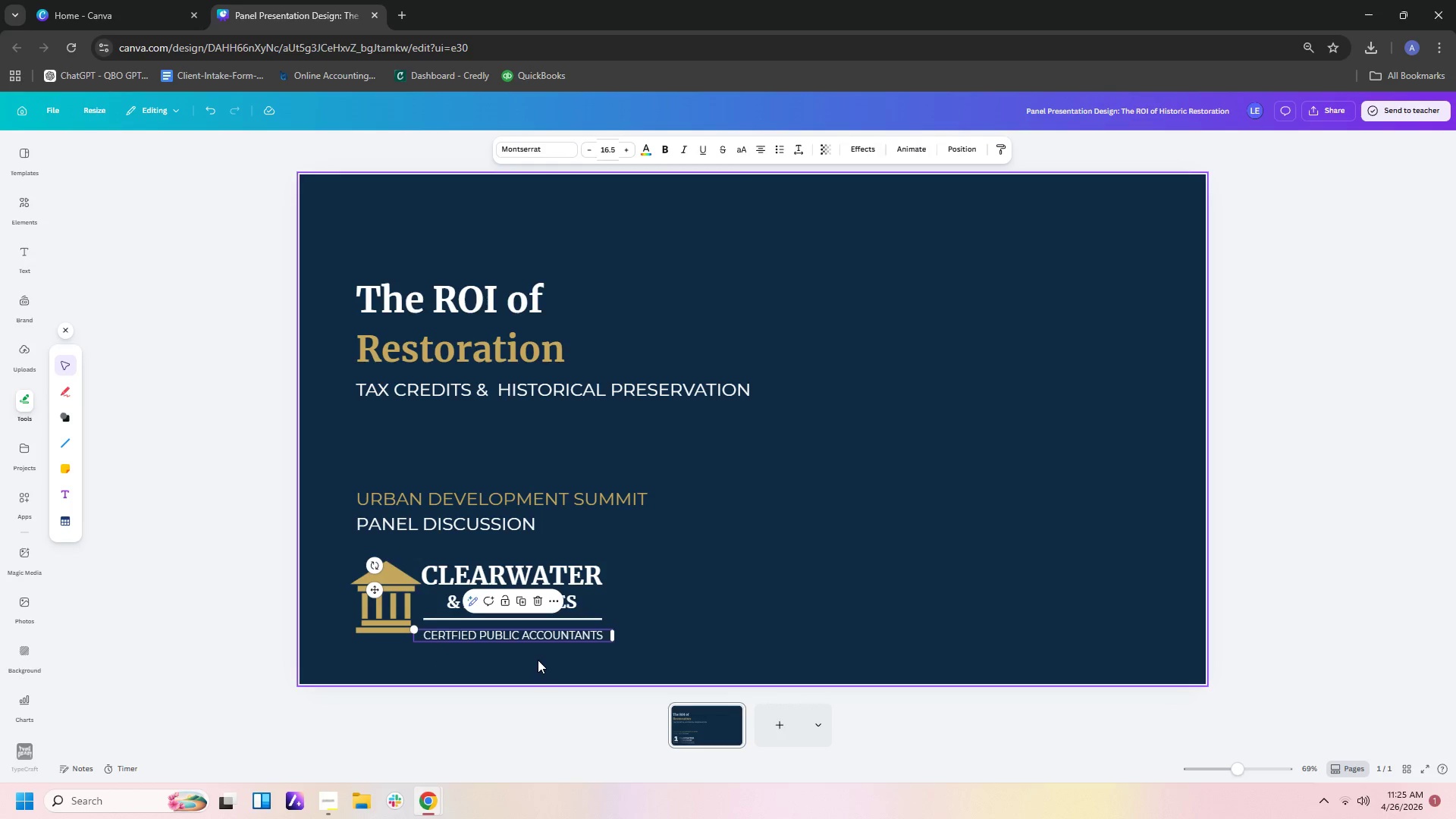 
left_click([538, 660])
 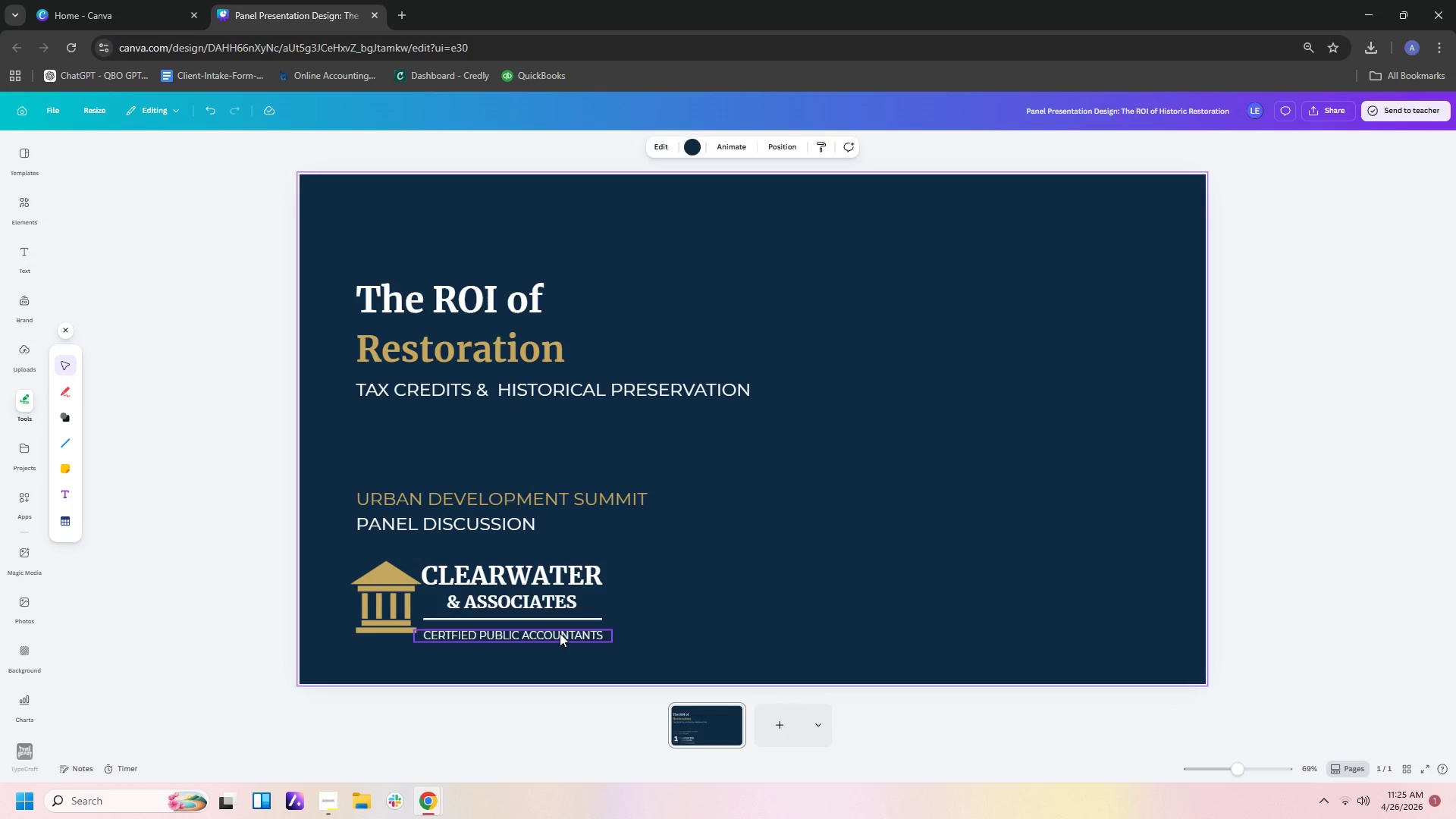 
left_click_drag(start_coordinate=[560, 633], to_coordinate=[558, 626])
 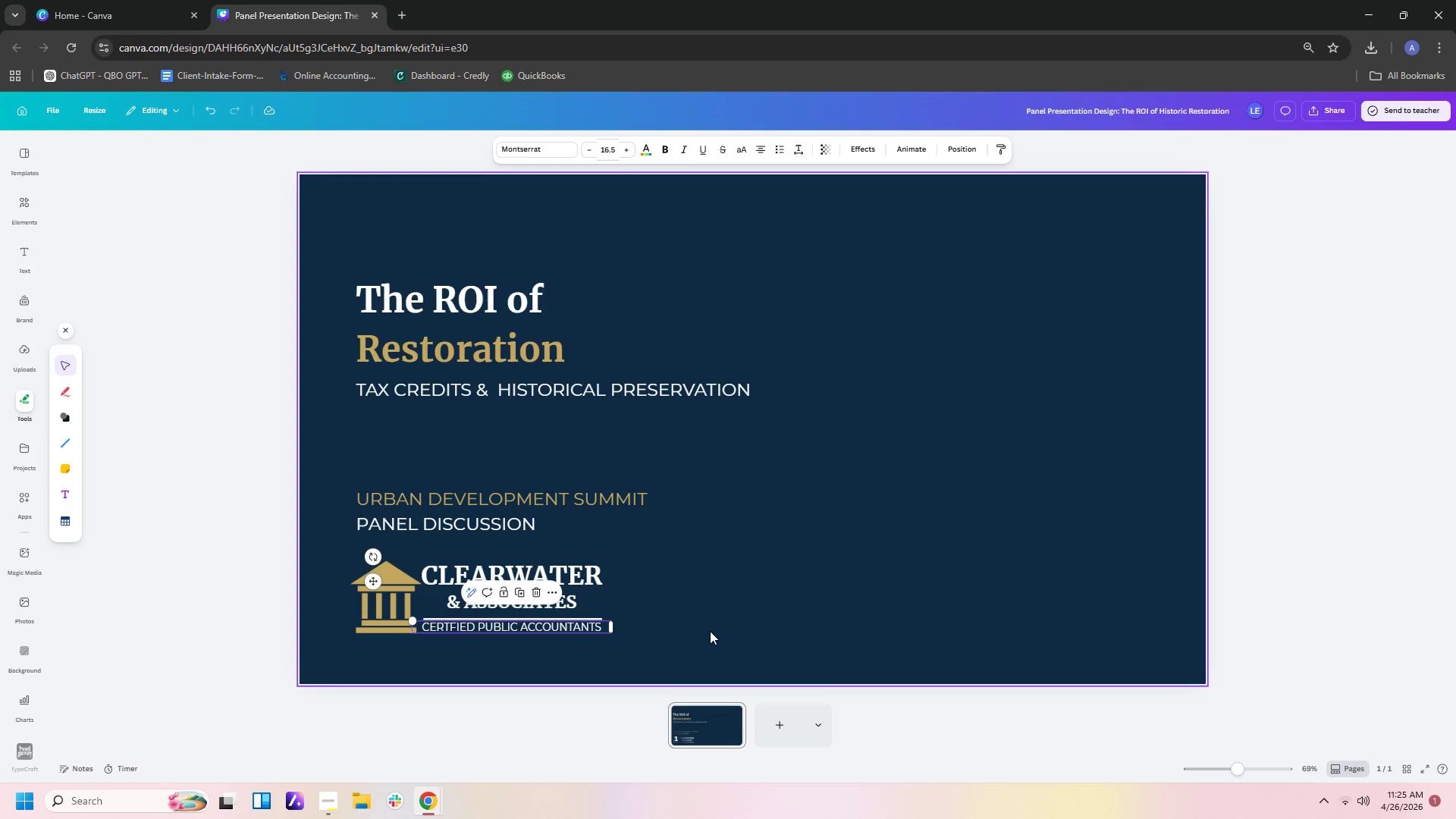 
left_click([710, 631])
 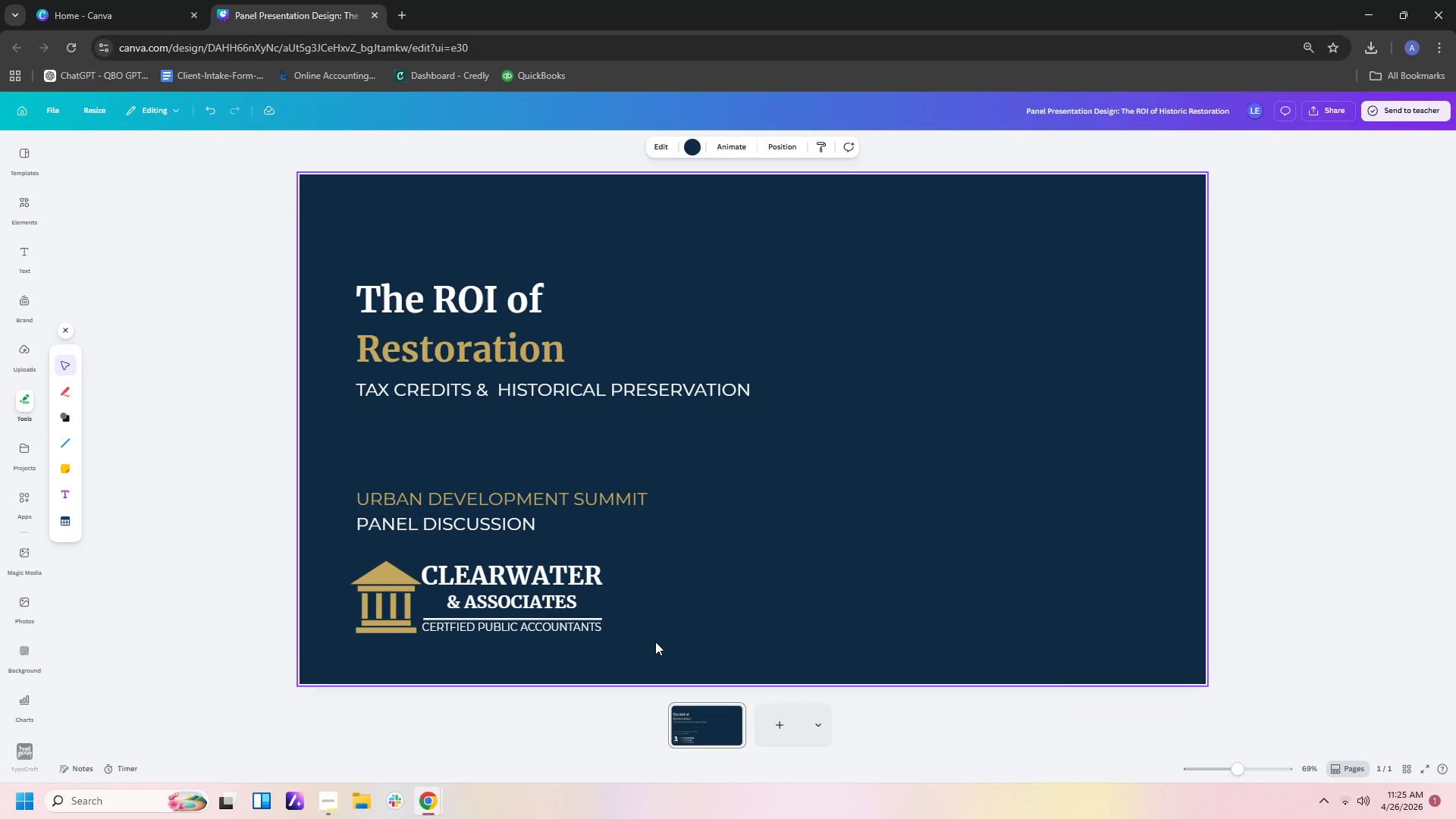 
left_click([486, 618])
 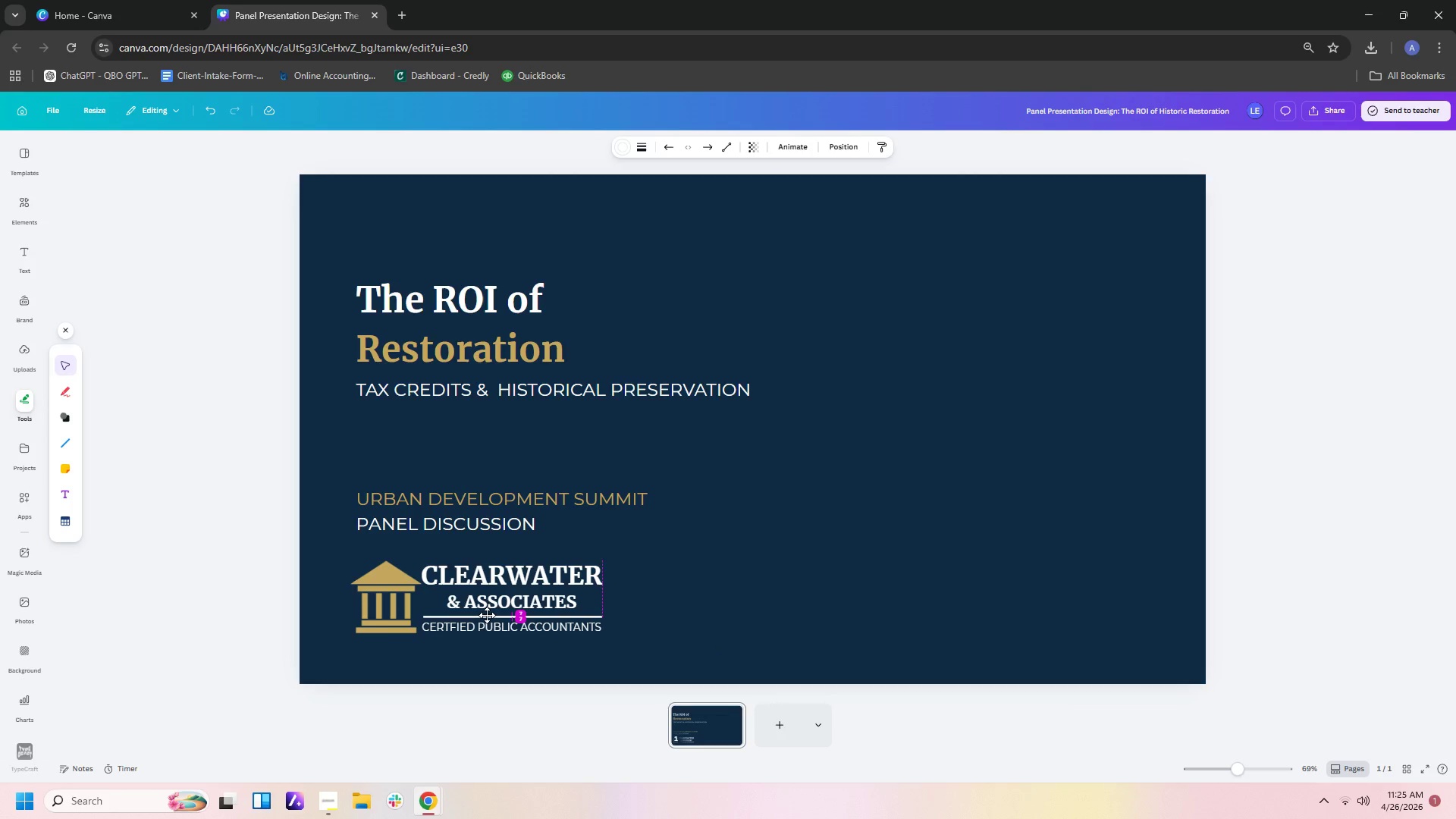 
left_click([658, 628])
 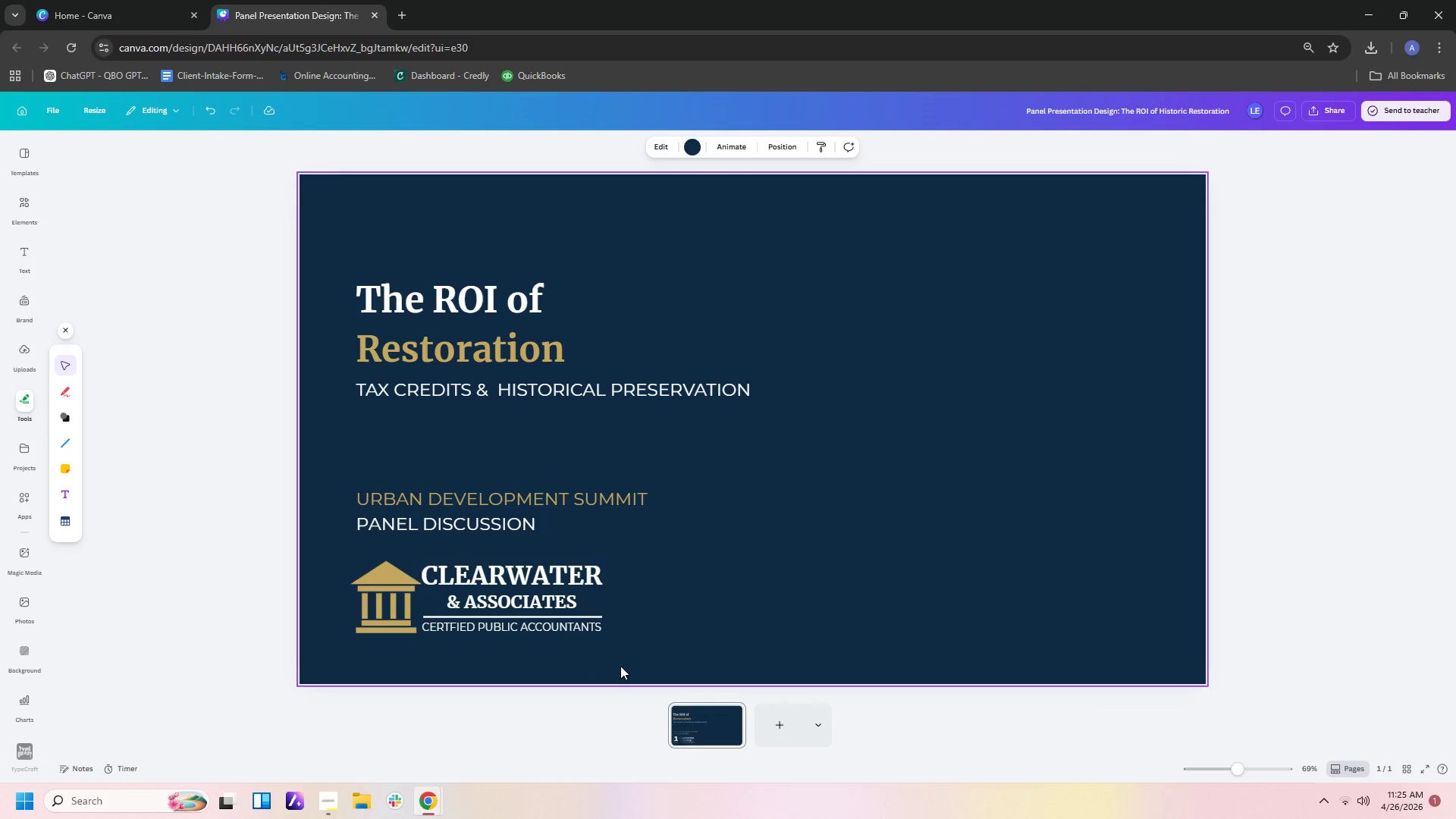 
left_click_drag(start_coordinate=[599, 653], to_coordinate=[354, 557])
 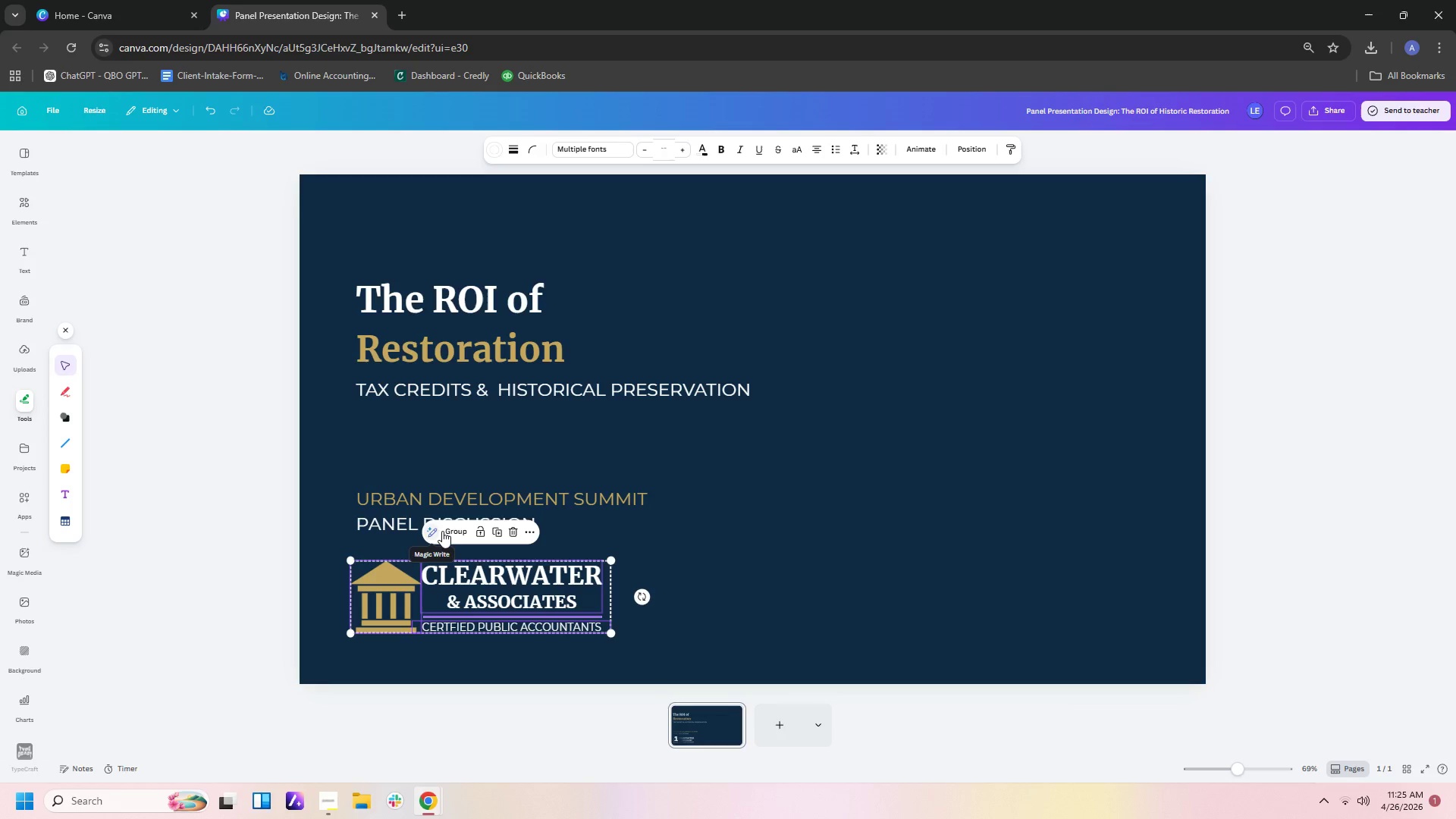 
left_click([449, 531])
 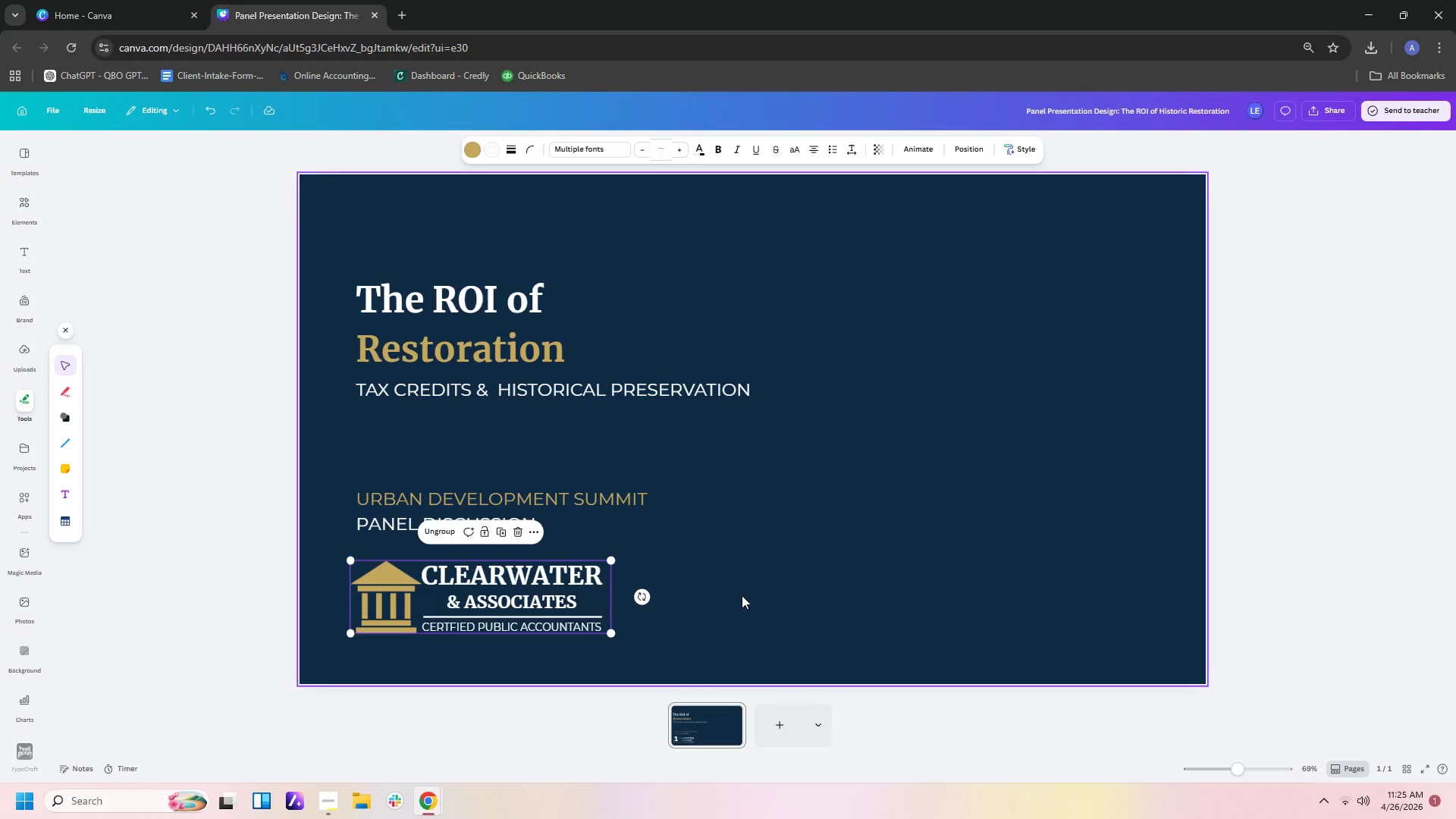 
left_click([743, 595])
 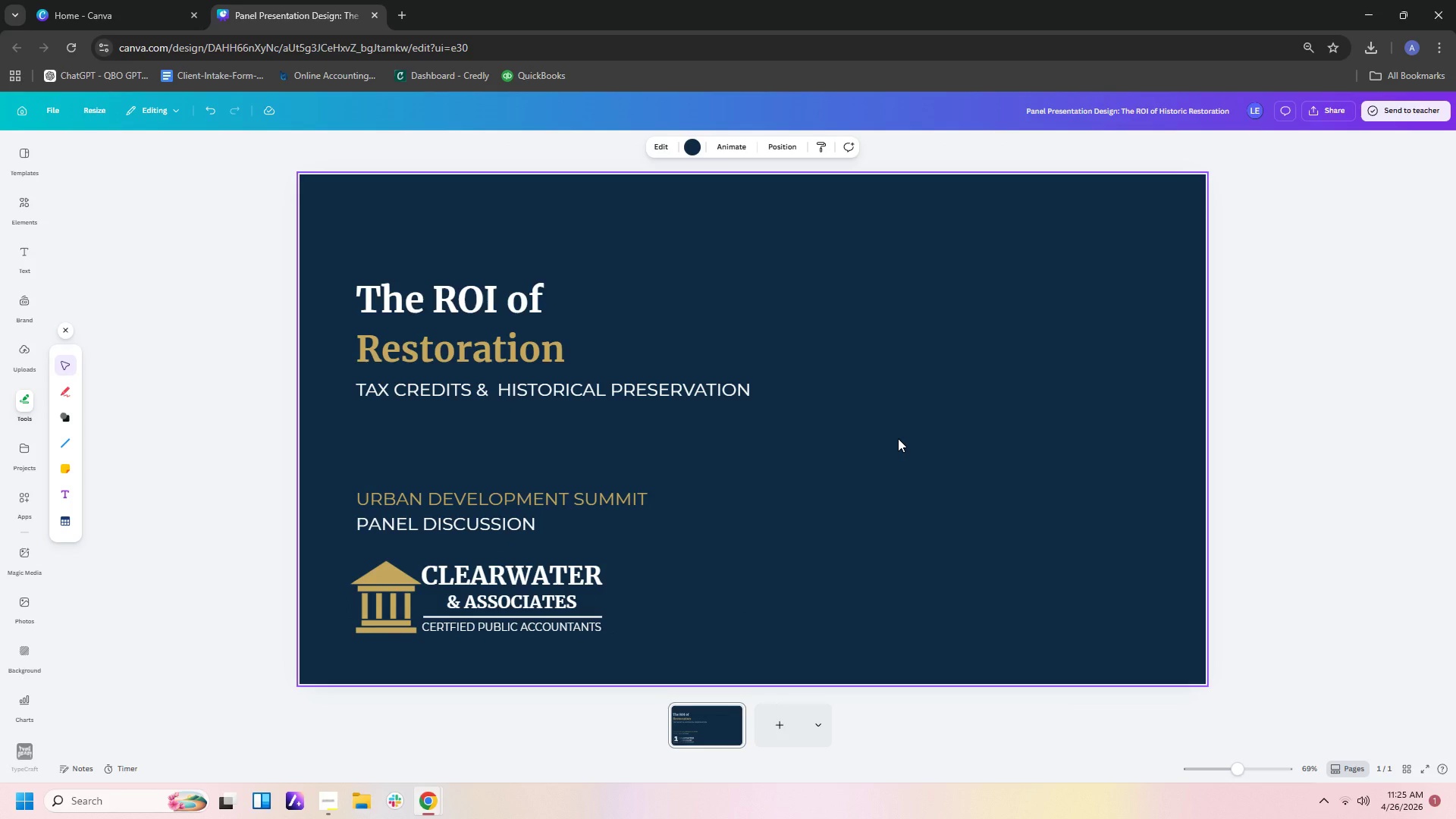 
wait(11.25)
 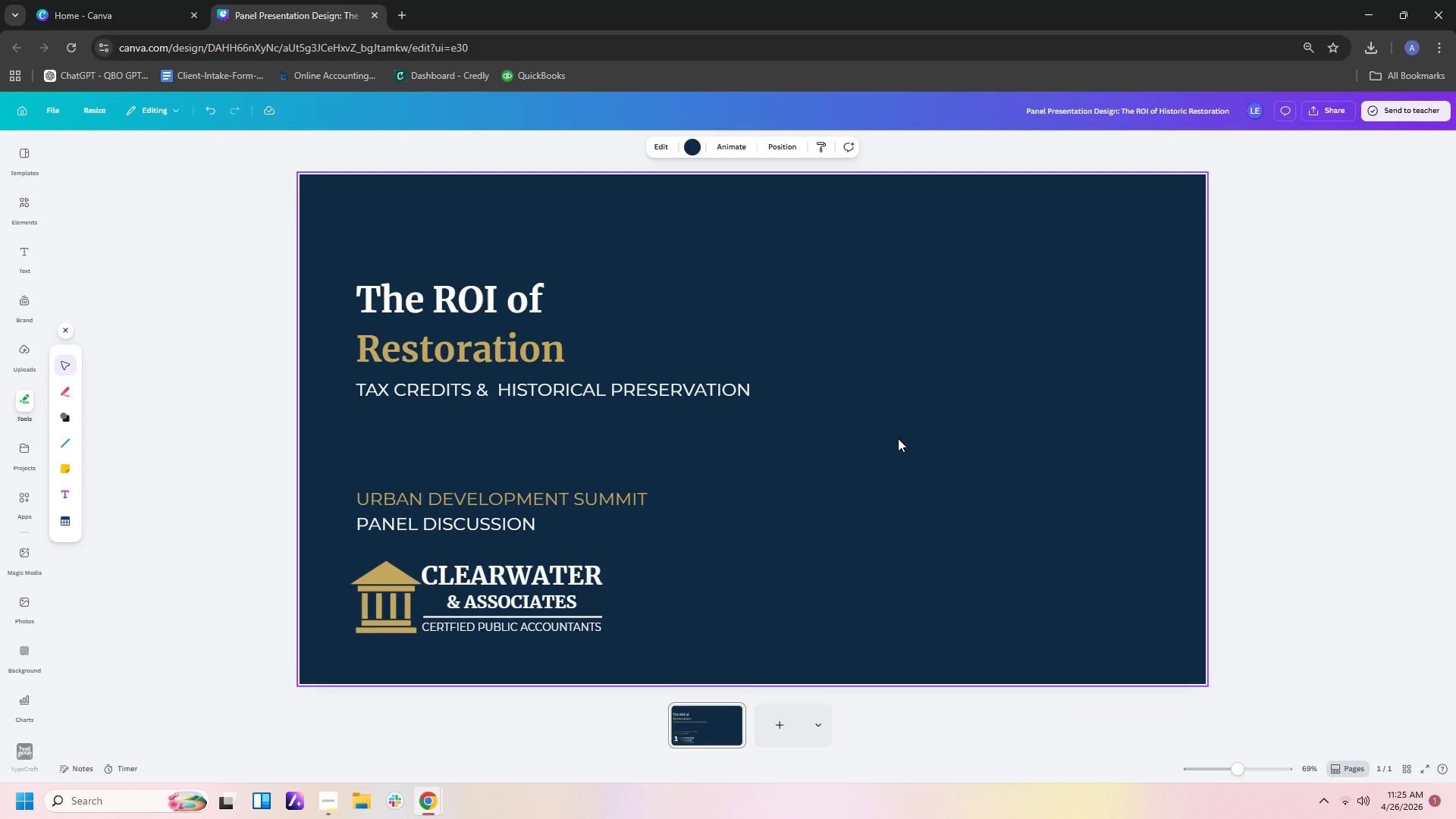 
left_click_drag(start_coordinate=[488, 349], to_coordinate=[478, 333])
 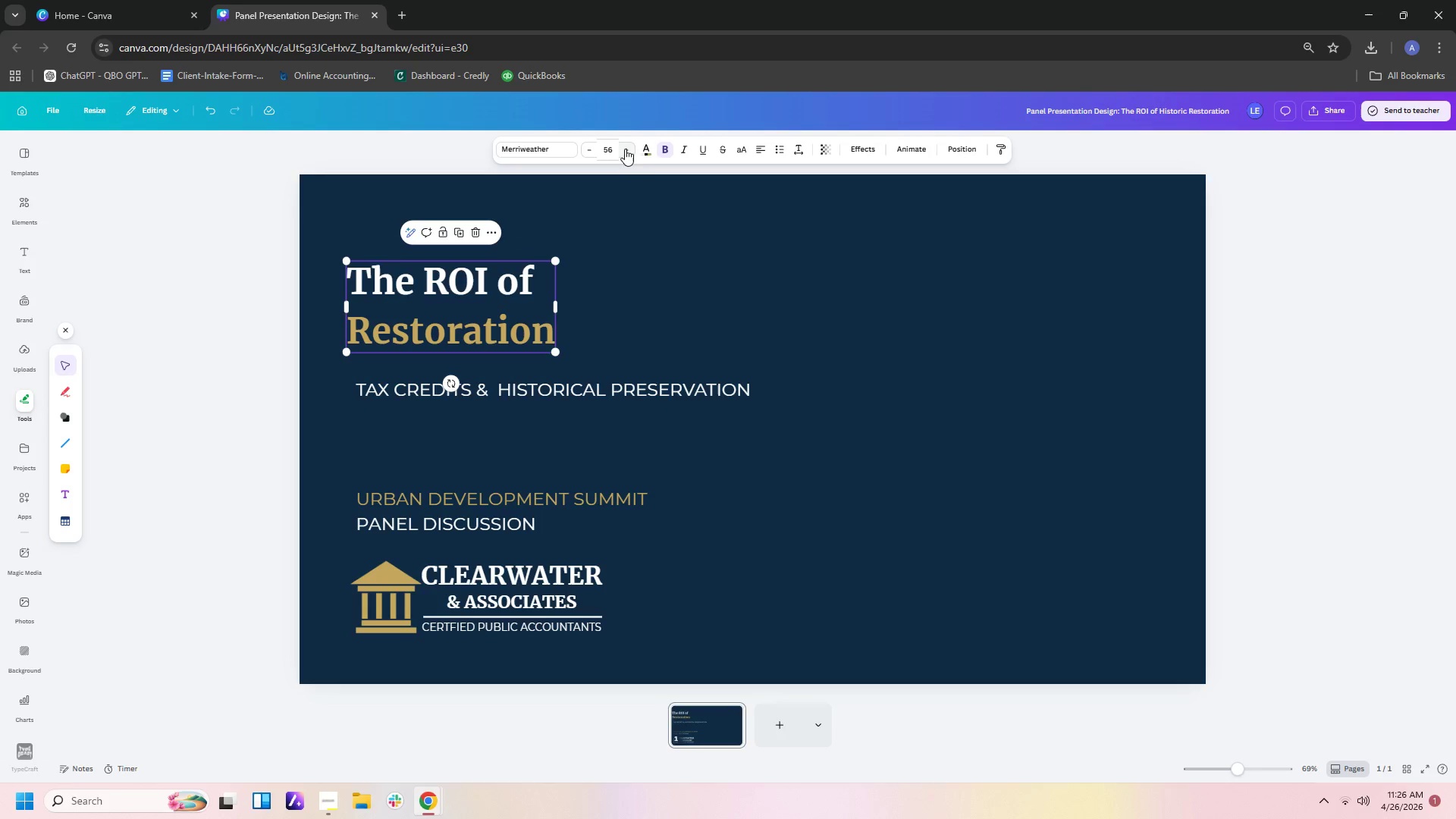 
left_click([616, 146])
 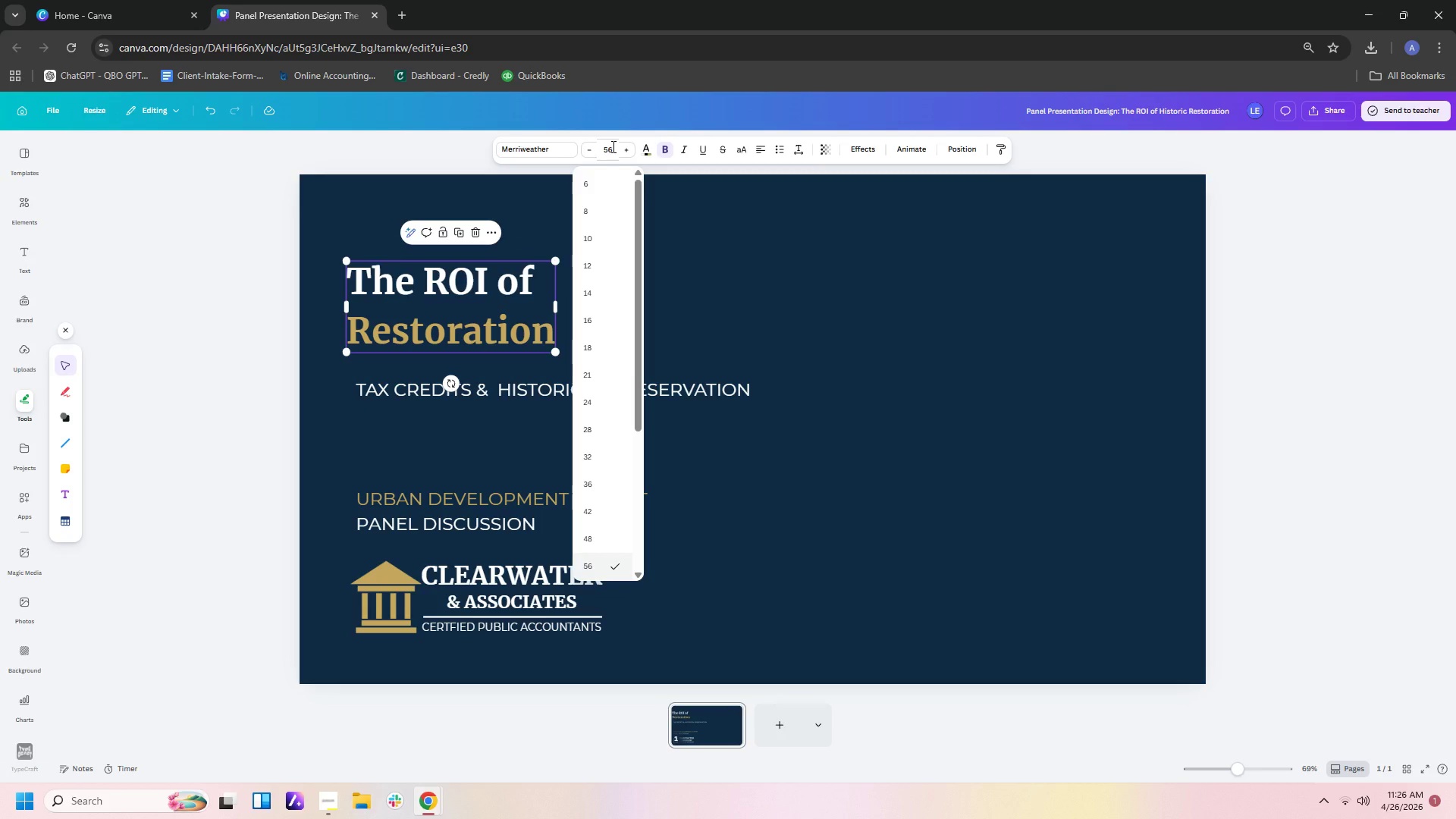 
key(Backspace)
 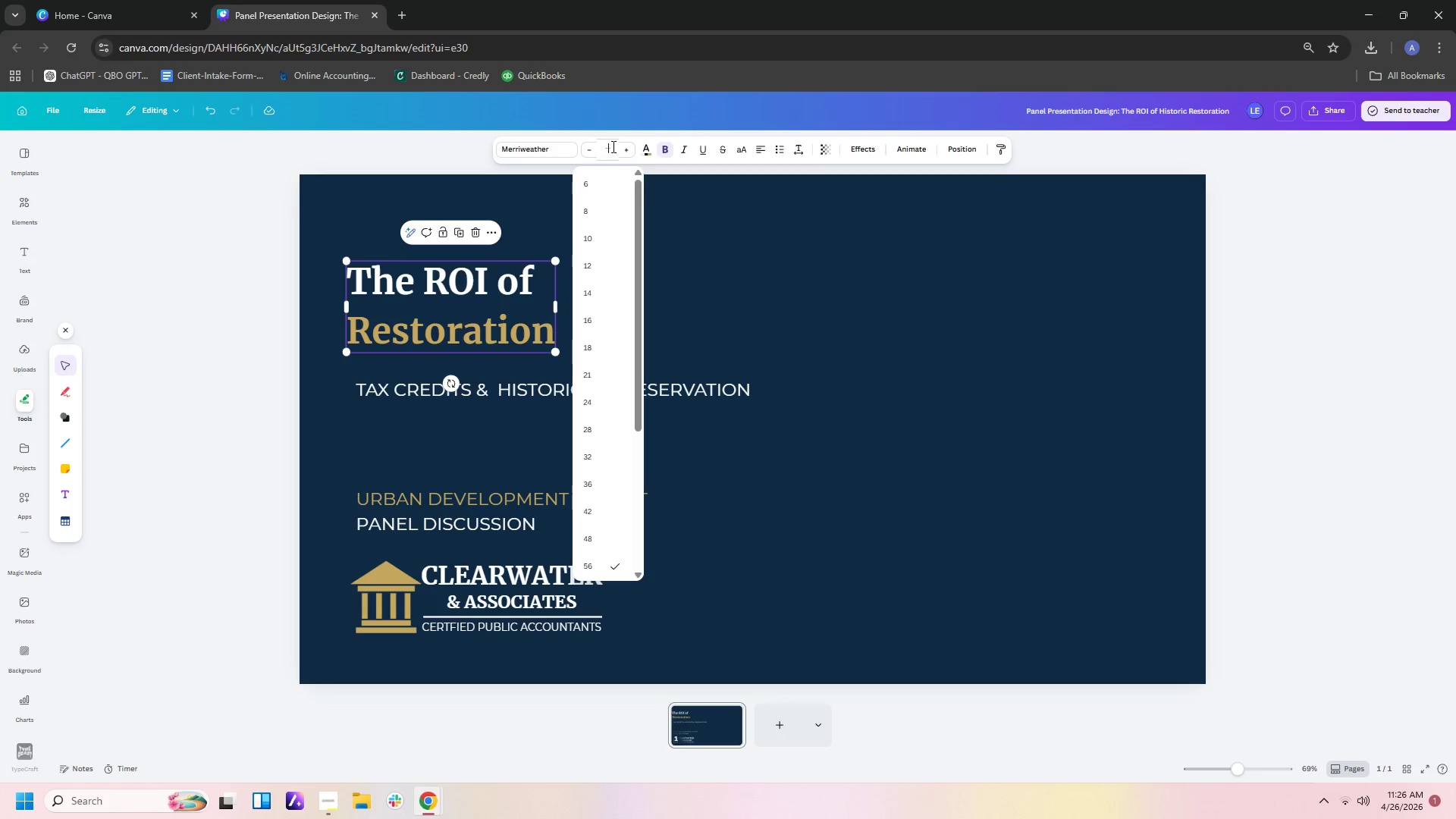 
key(Backspace)
 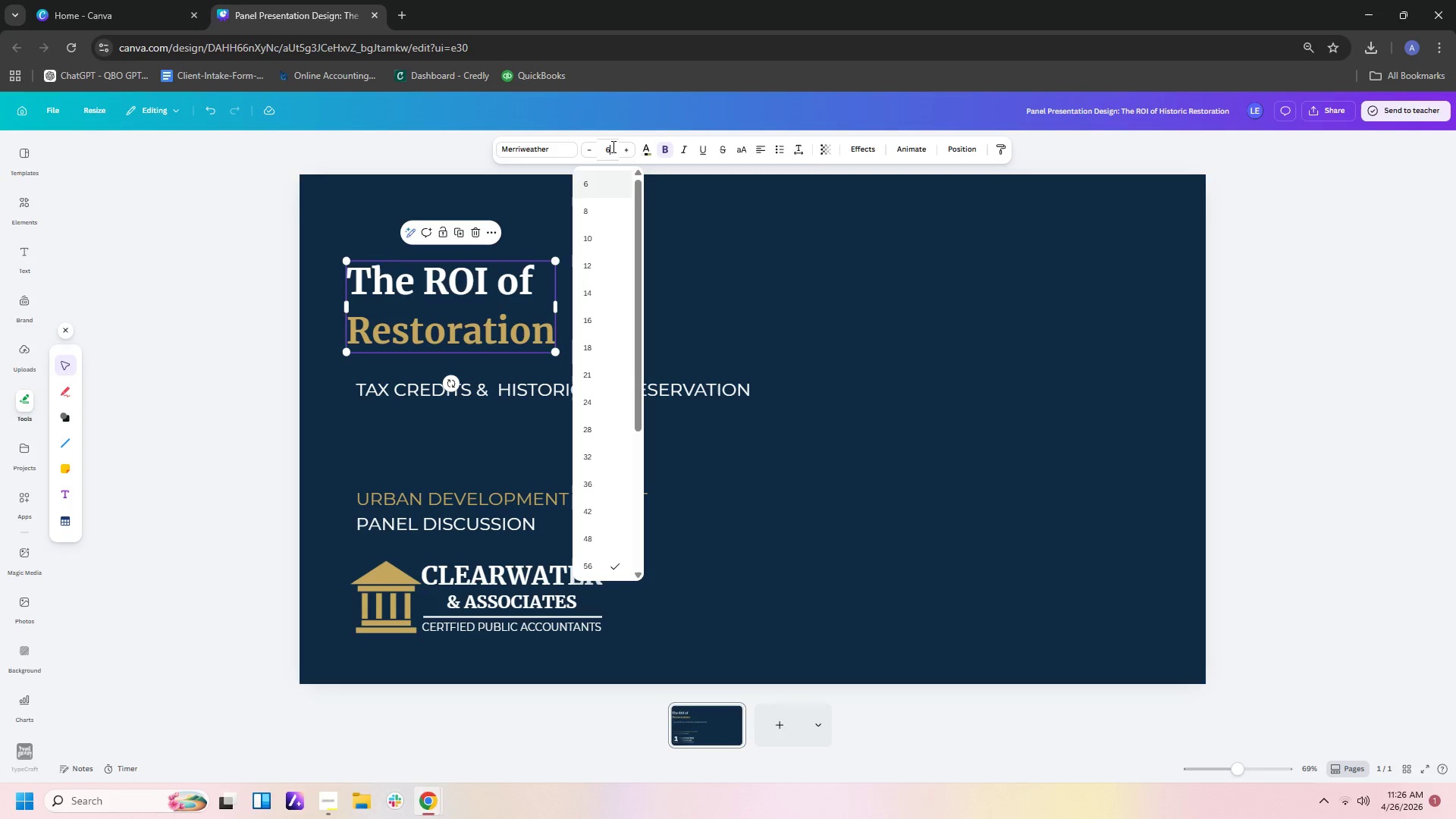 
key(Numpad6)
 